 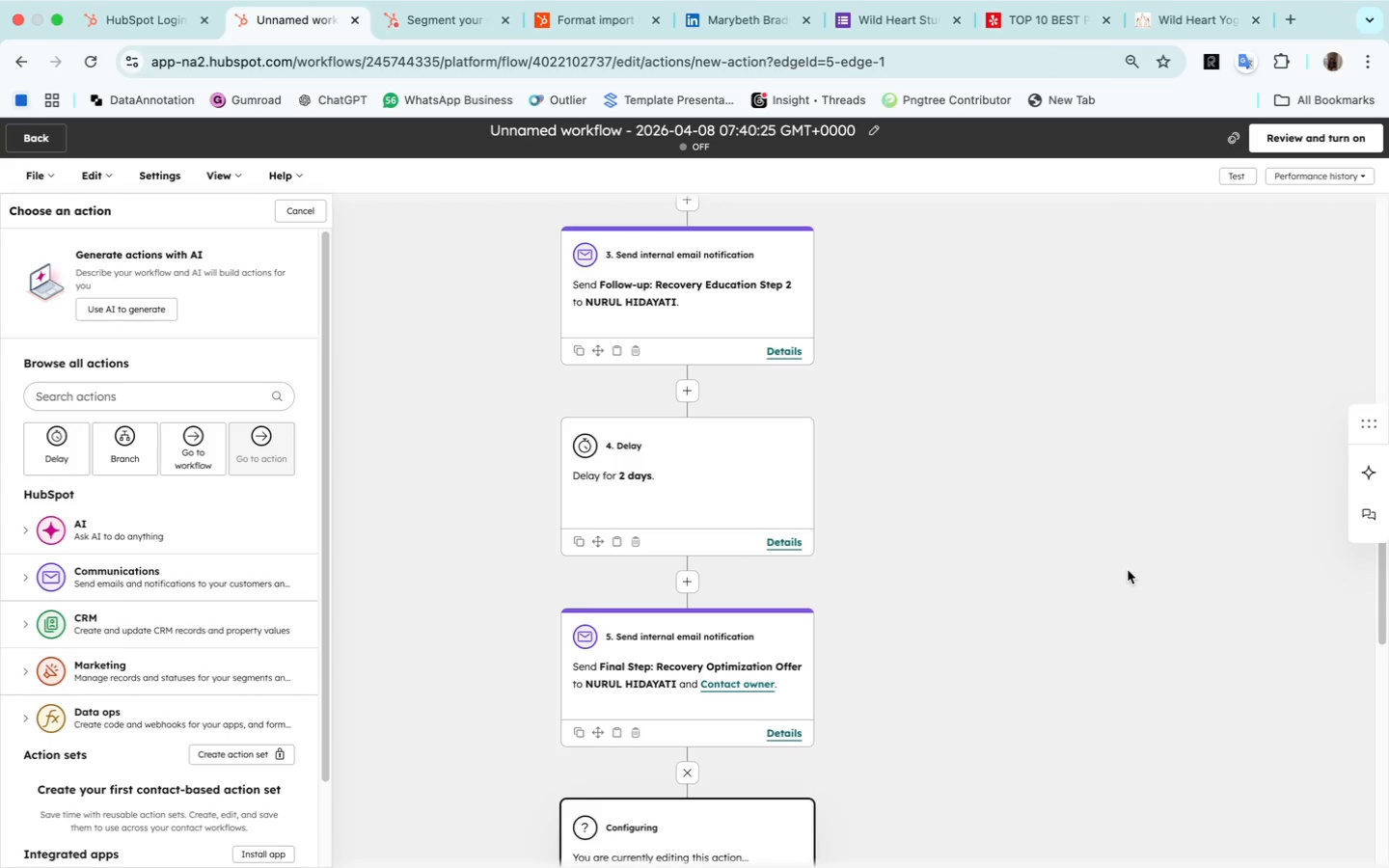 
left_click([872, 127])
 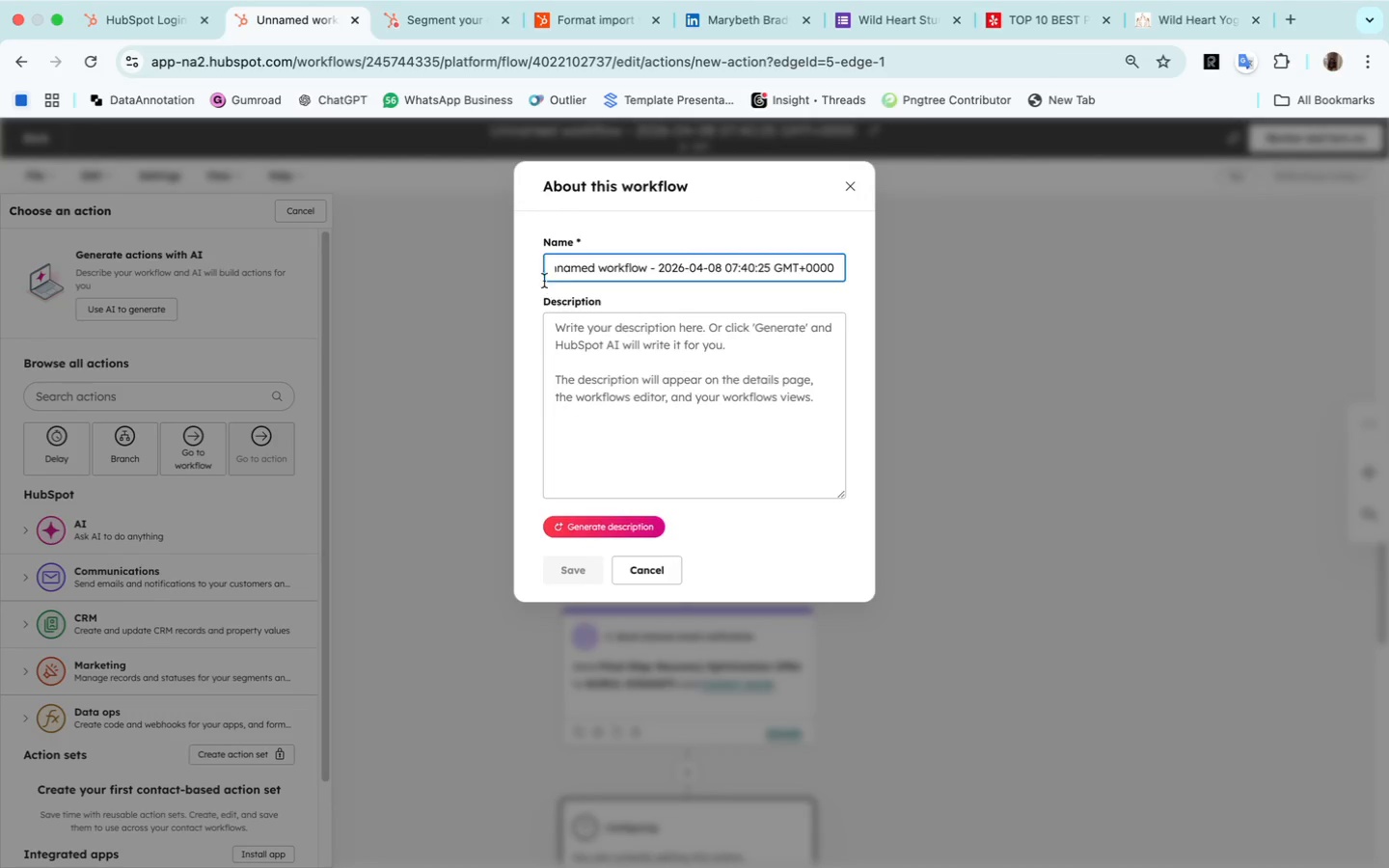 
left_click_drag(start_coordinate=[556, 270], to_coordinate=[825, 282])
 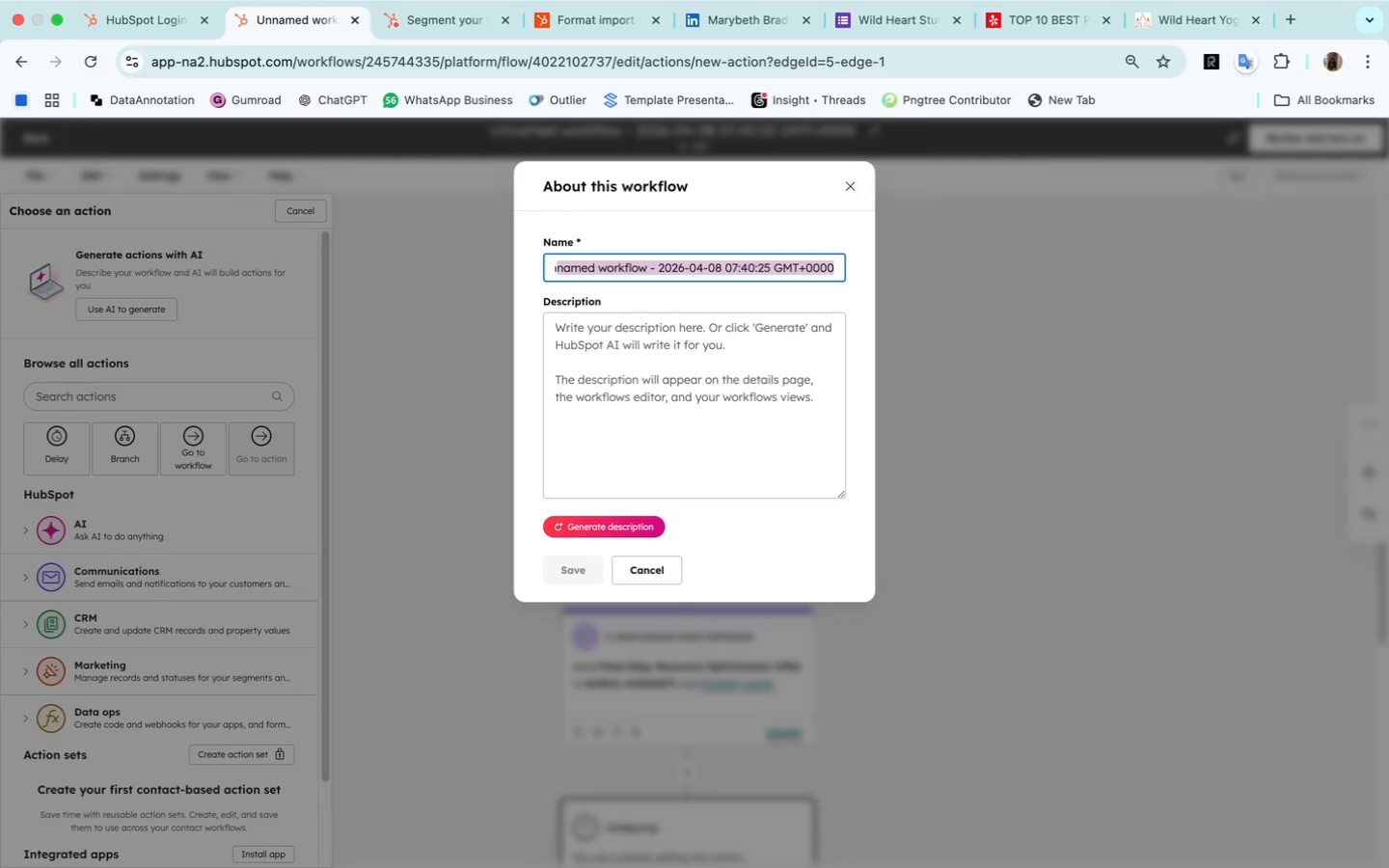 
key(Backspace)
key(Backspace)
key(Backspace)
type(B2C)
 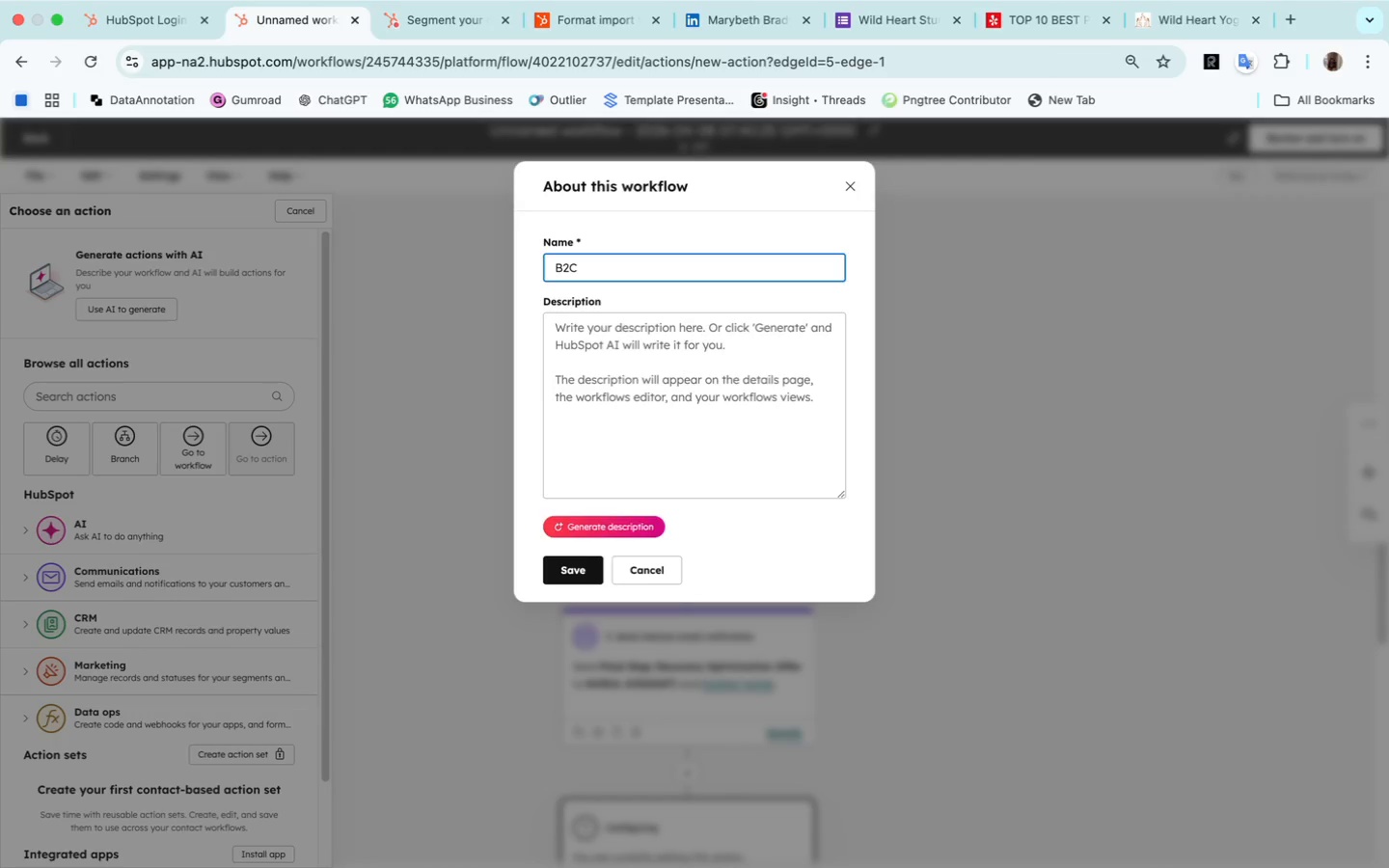 
type( Recovery Education)
 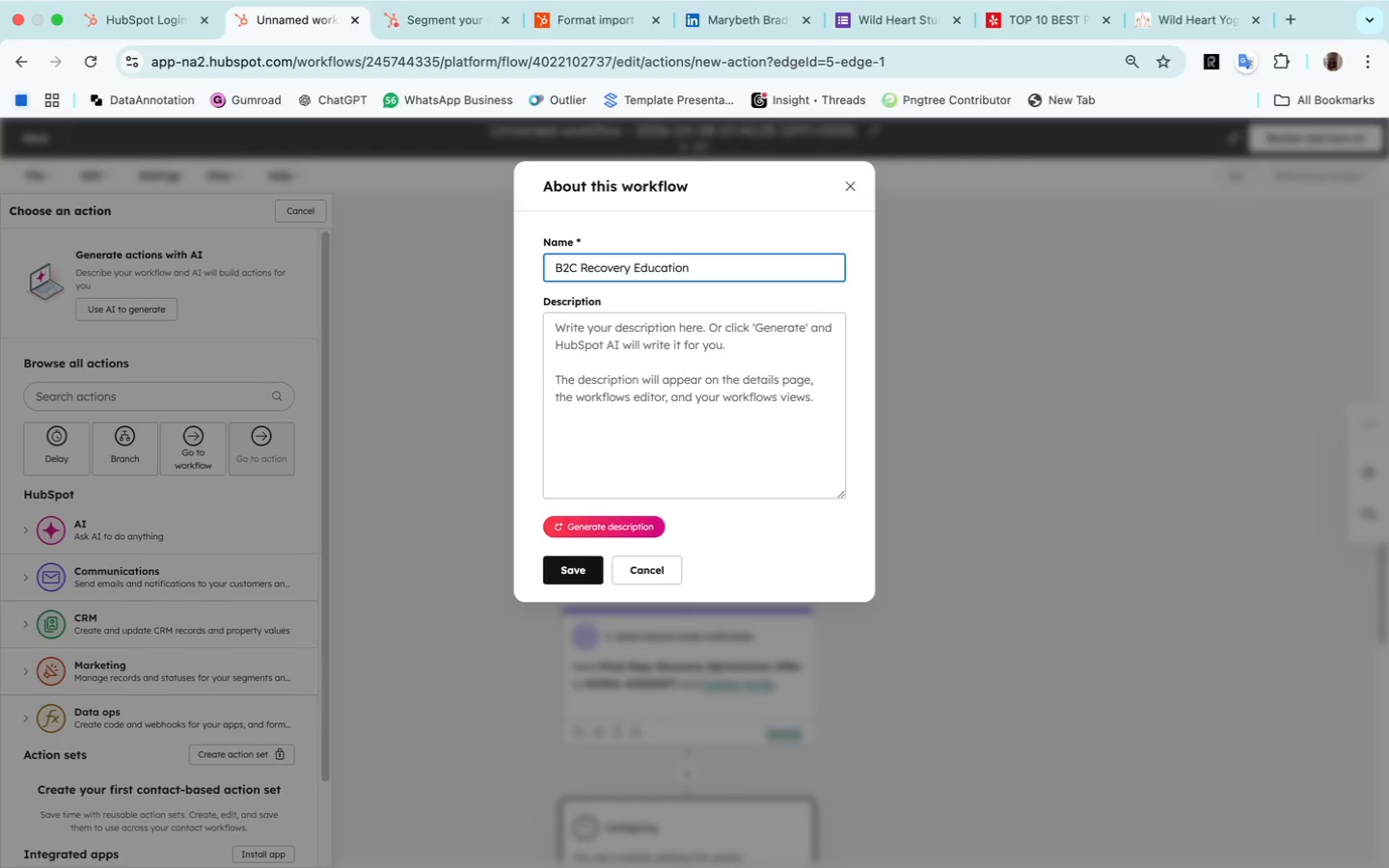 
type( Nurture Workflow)
 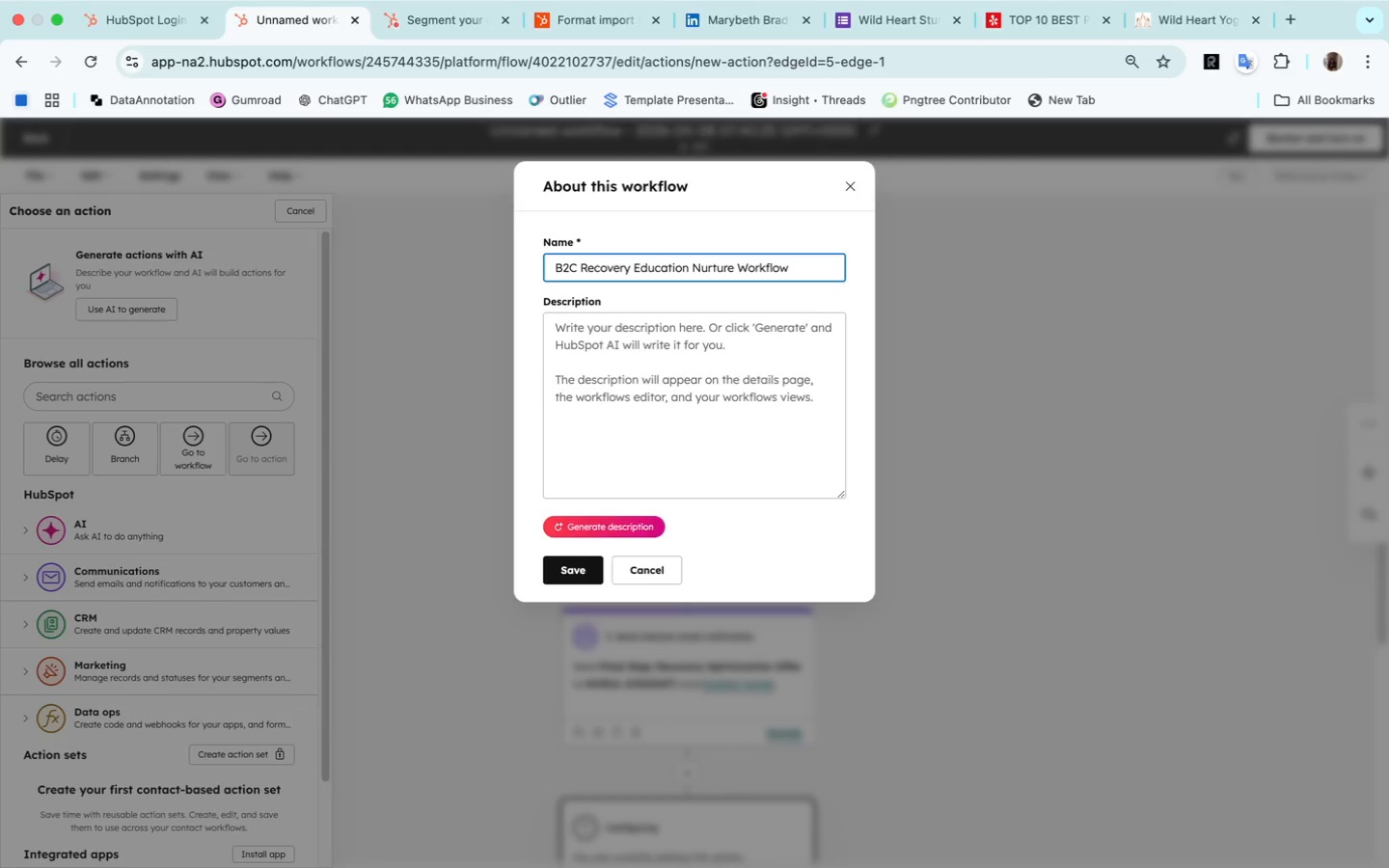 
wait(13.91)
 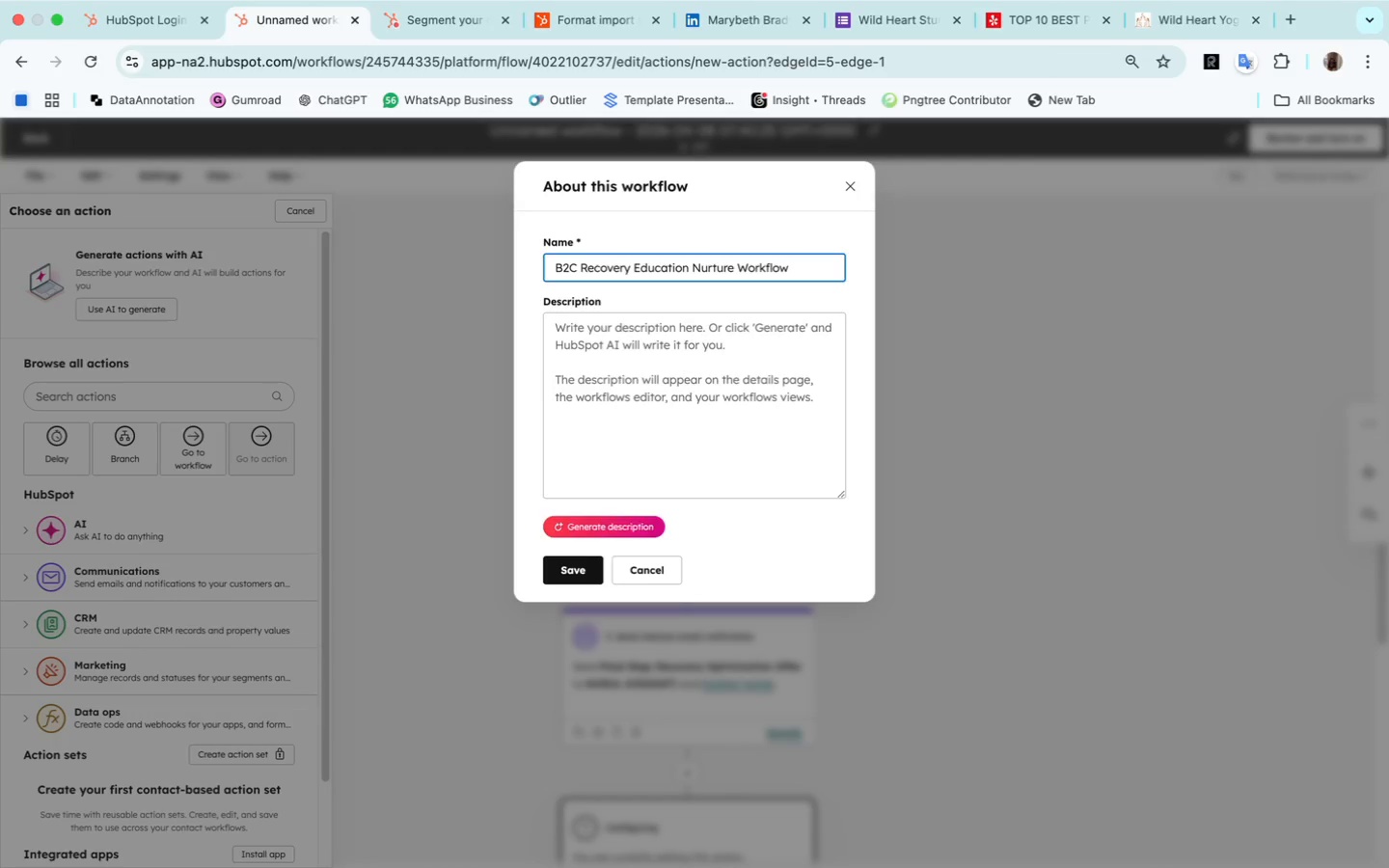 
left_click([583, 573])
 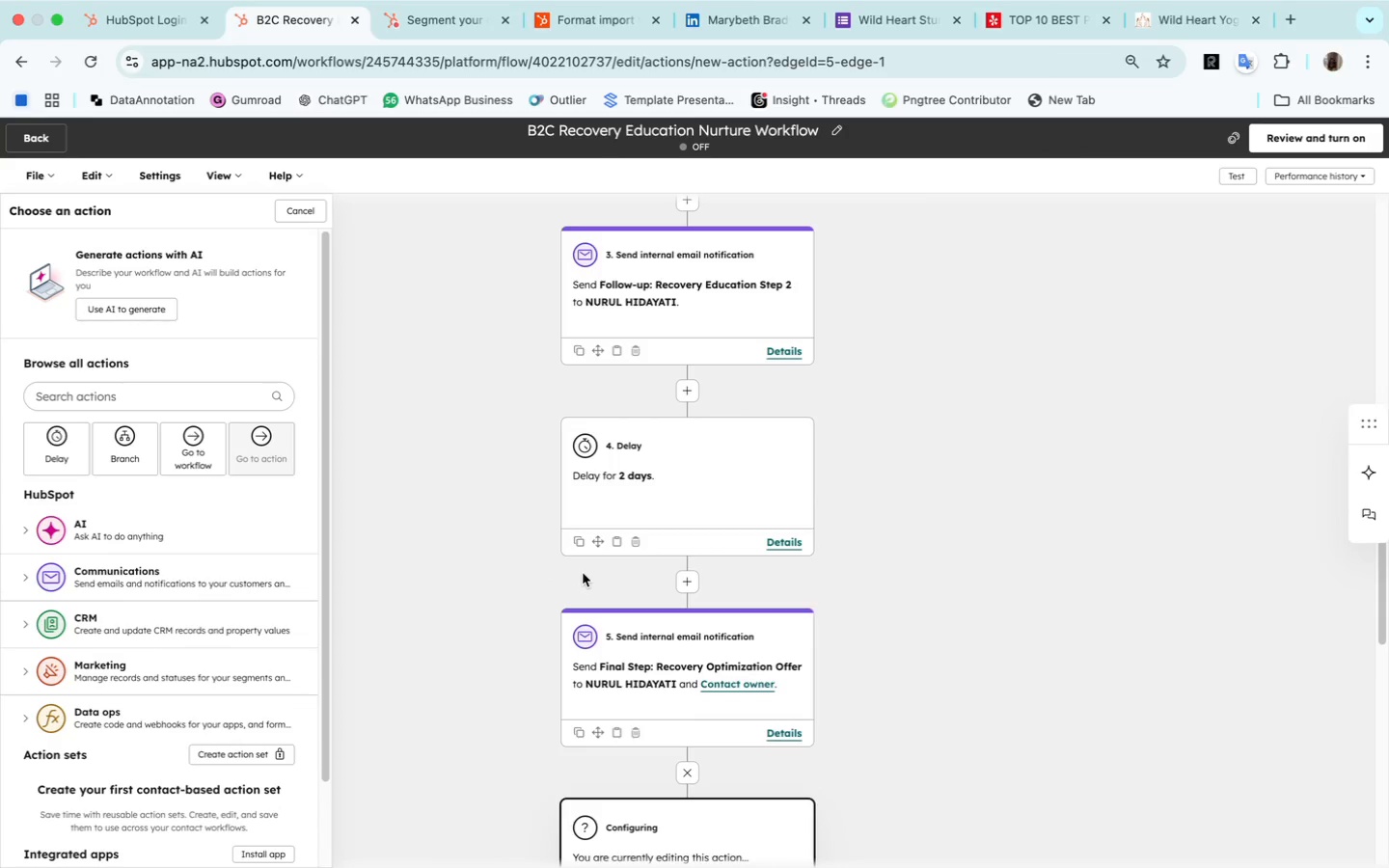 
wait(14.5)
 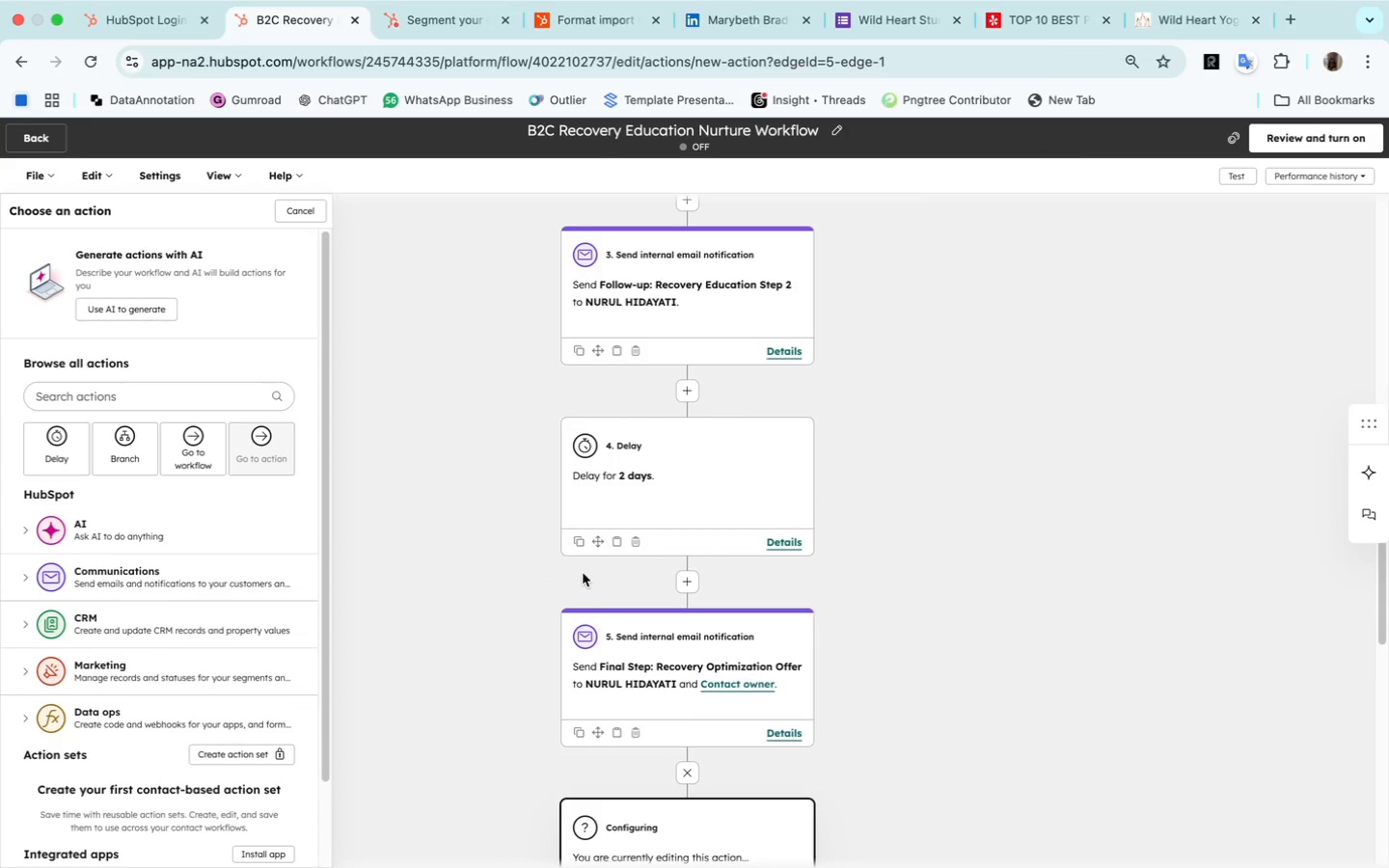 
mouse_move([87, 143])
 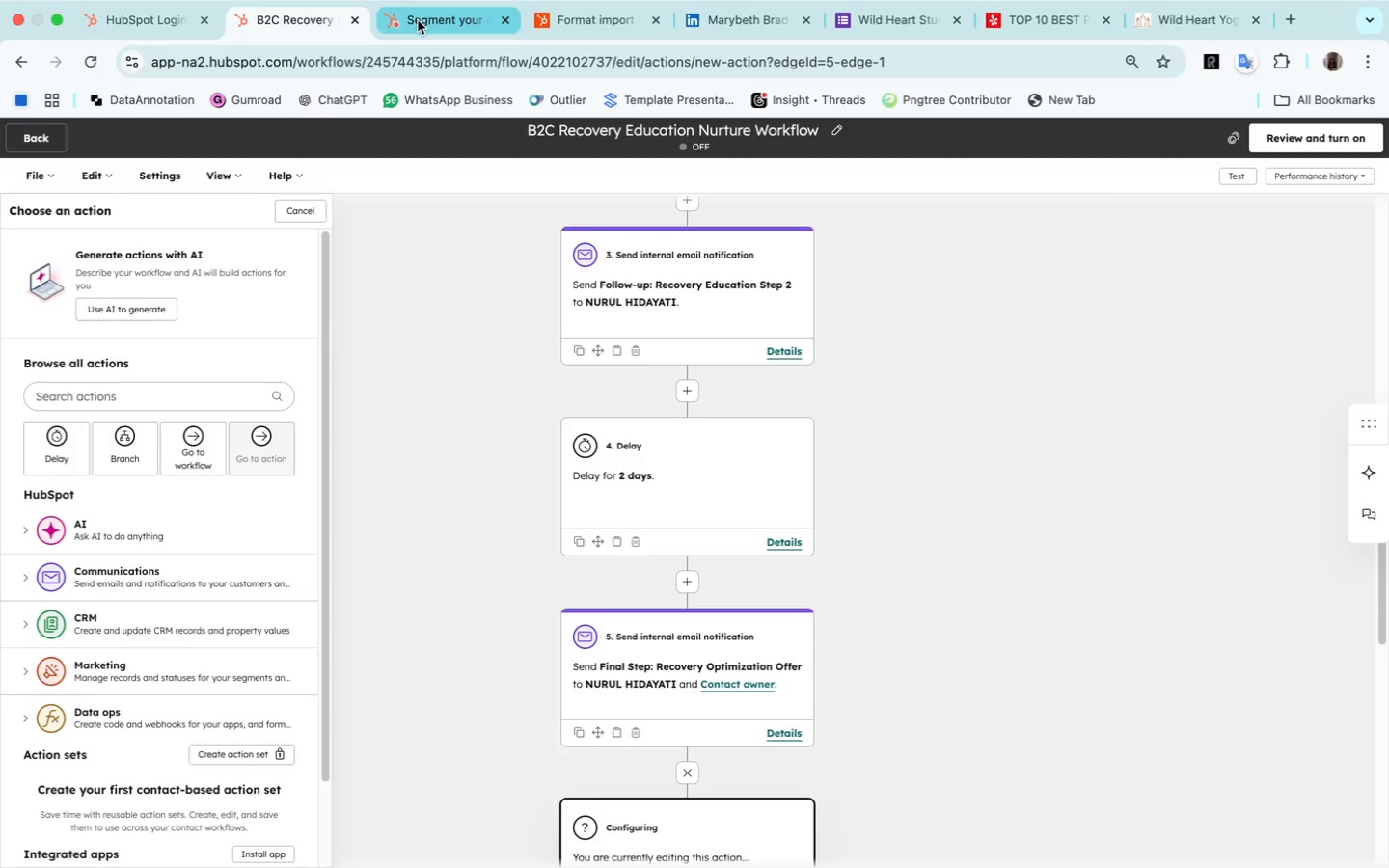 
left_click([418, 20])
 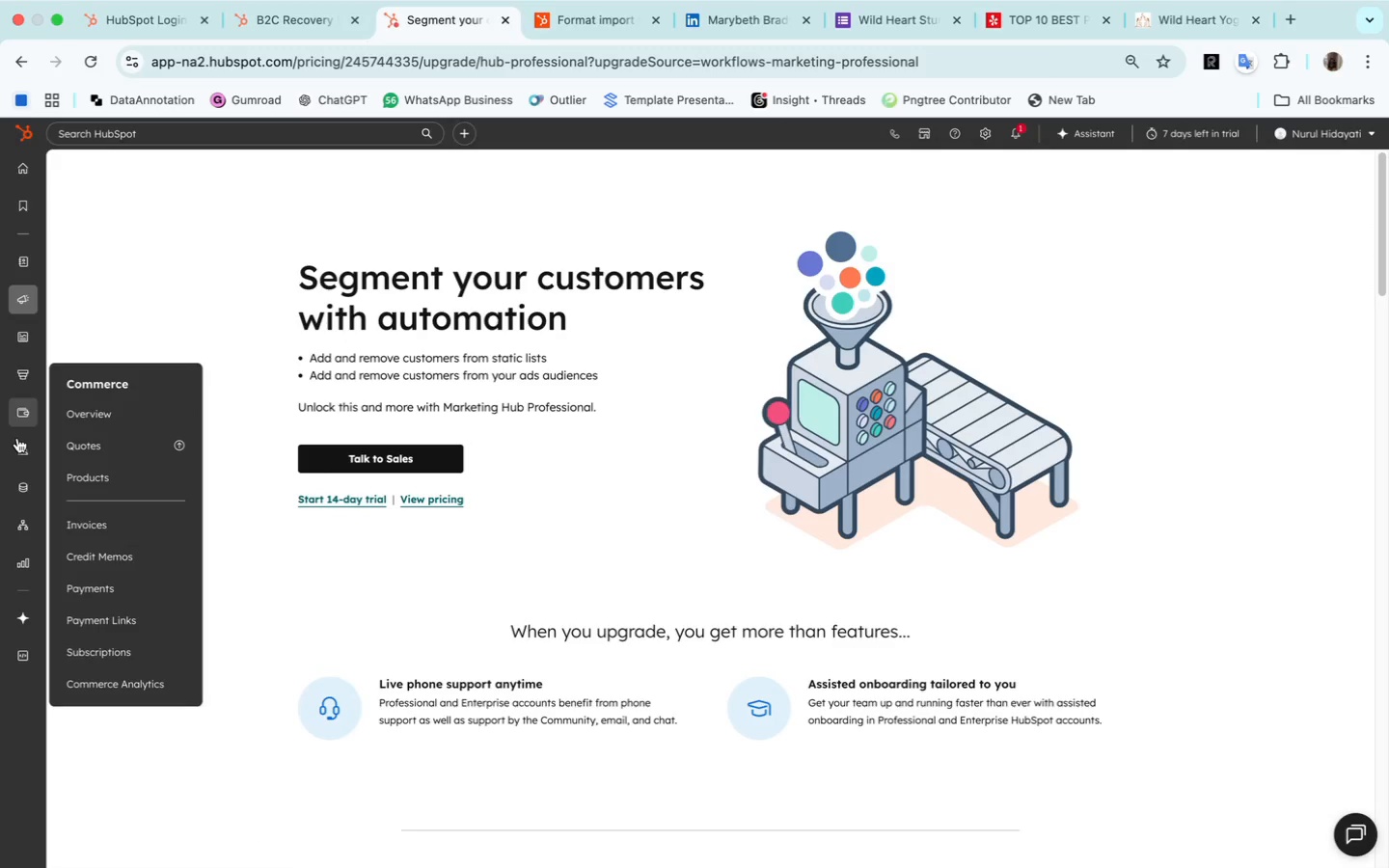 
mouse_move([23, 509])
 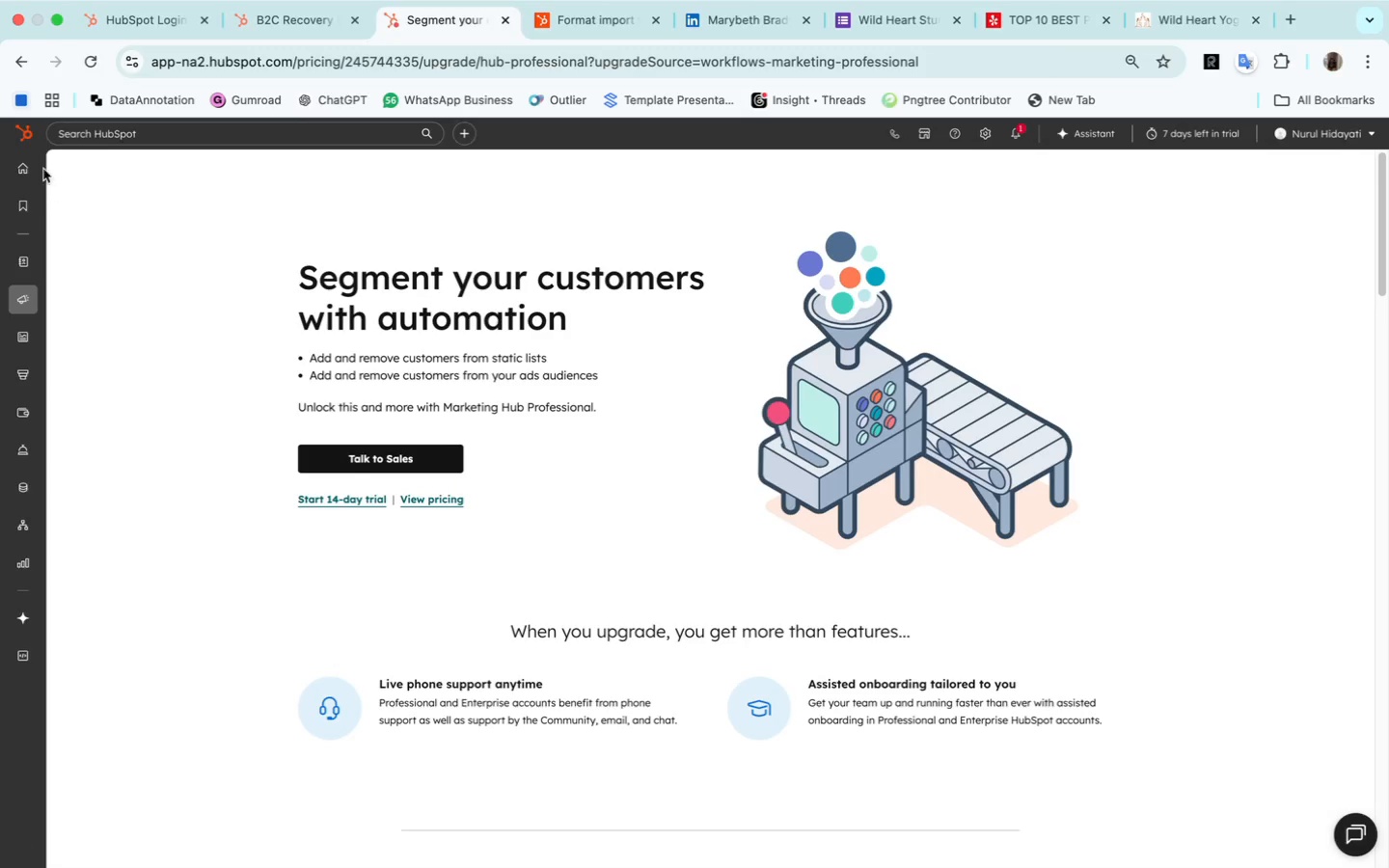 
wait(5.09)
 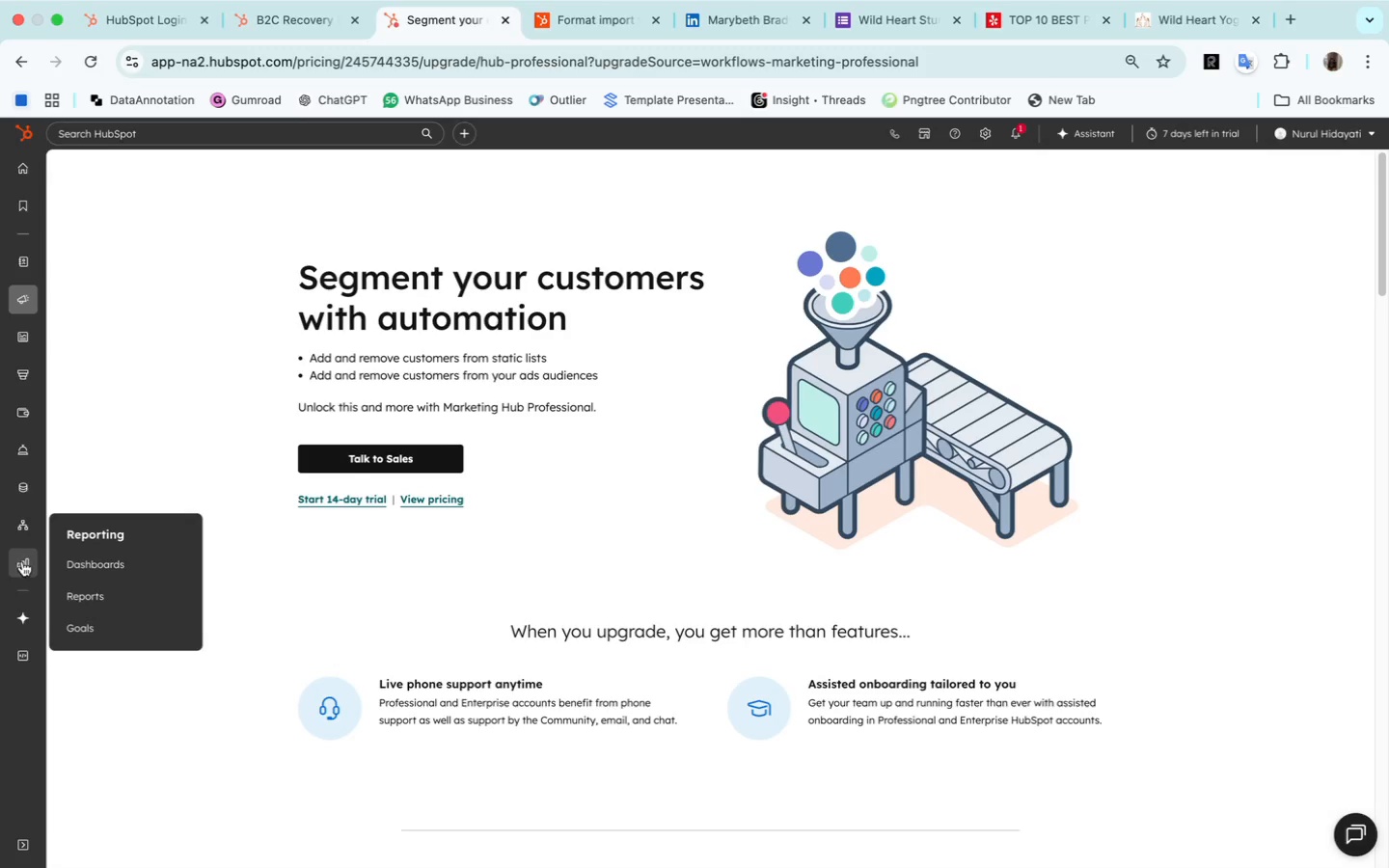 
mouse_move([24, 272])
 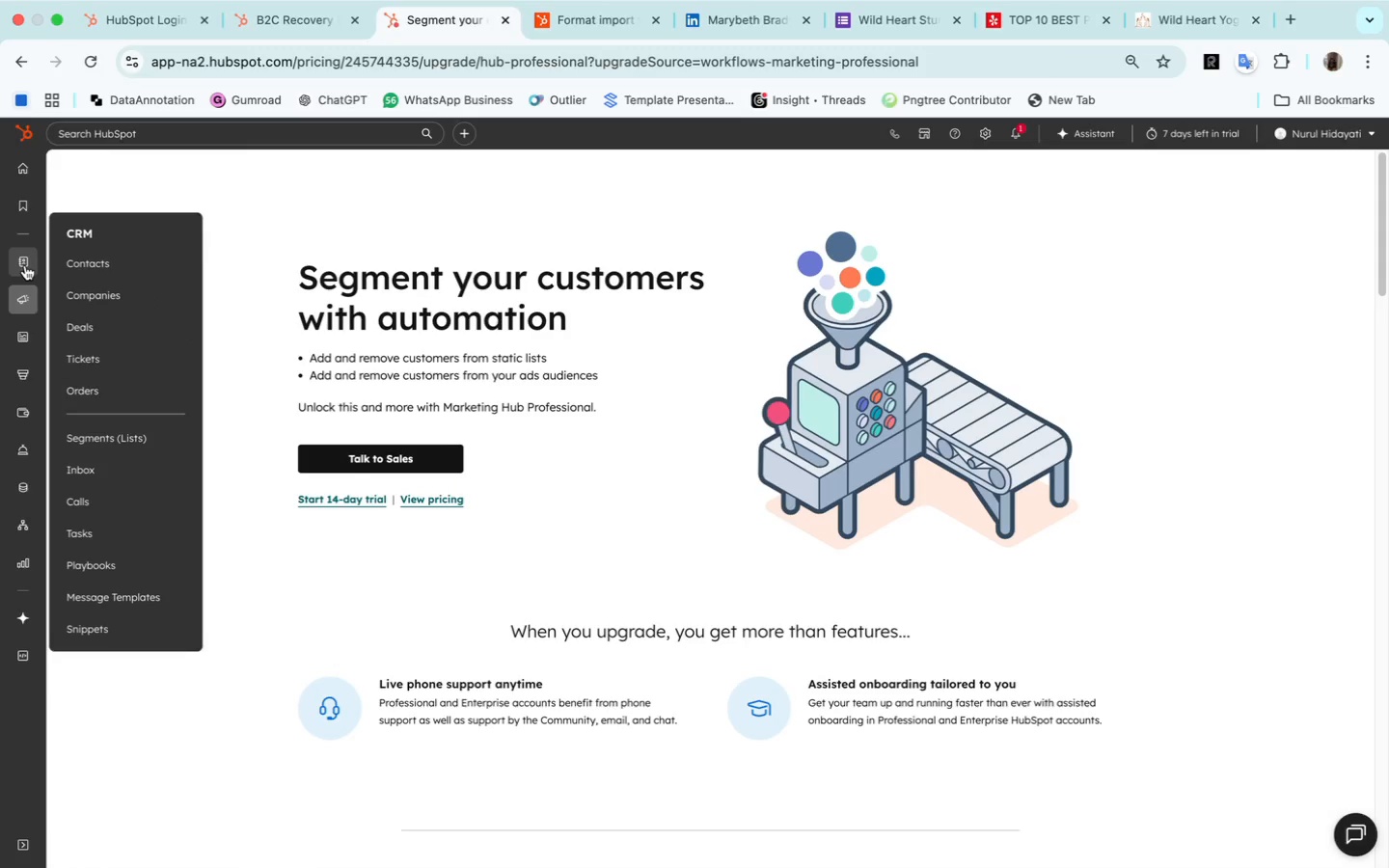 
mouse_move([40, 313])
 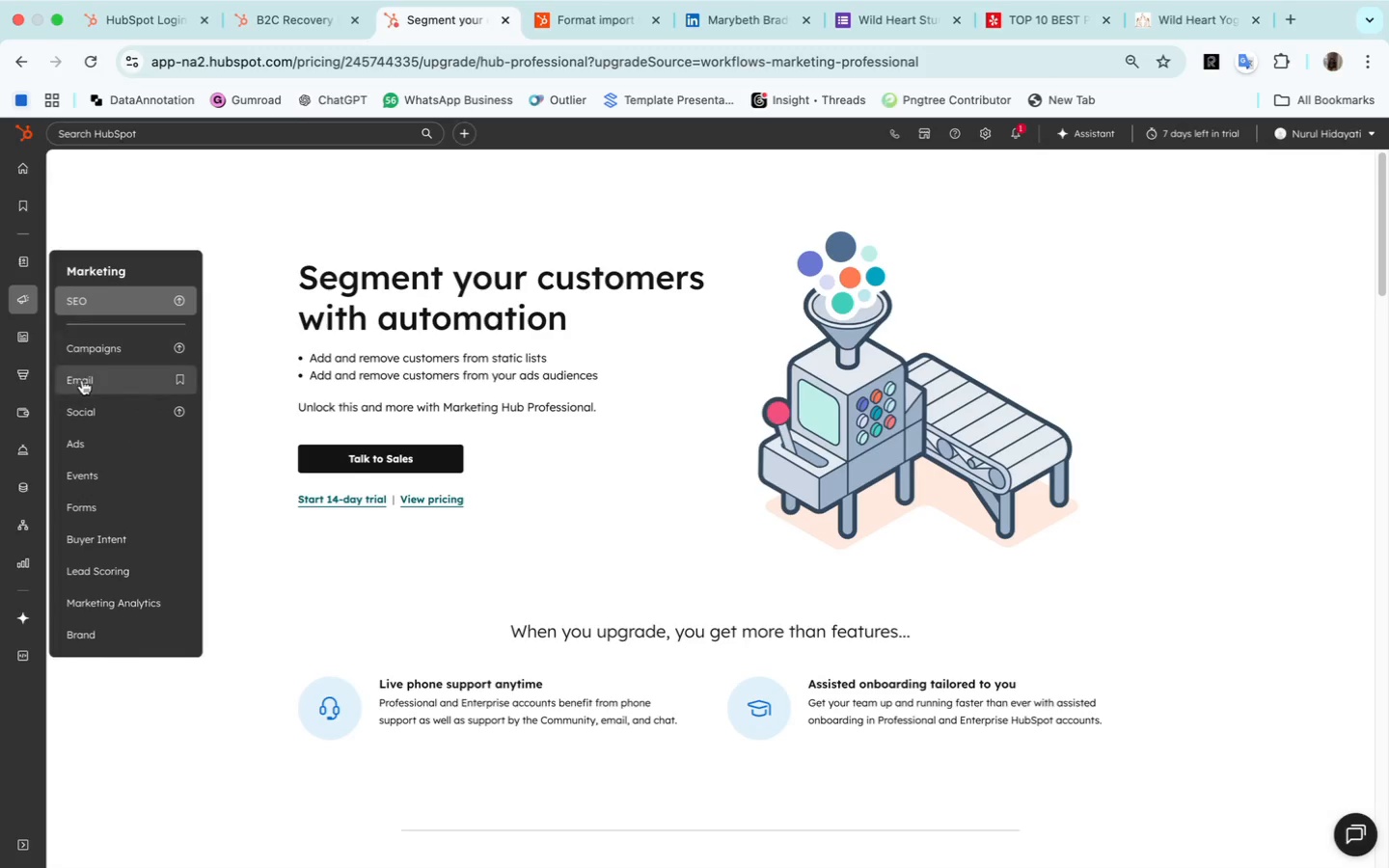 
left_click([82, 380])
 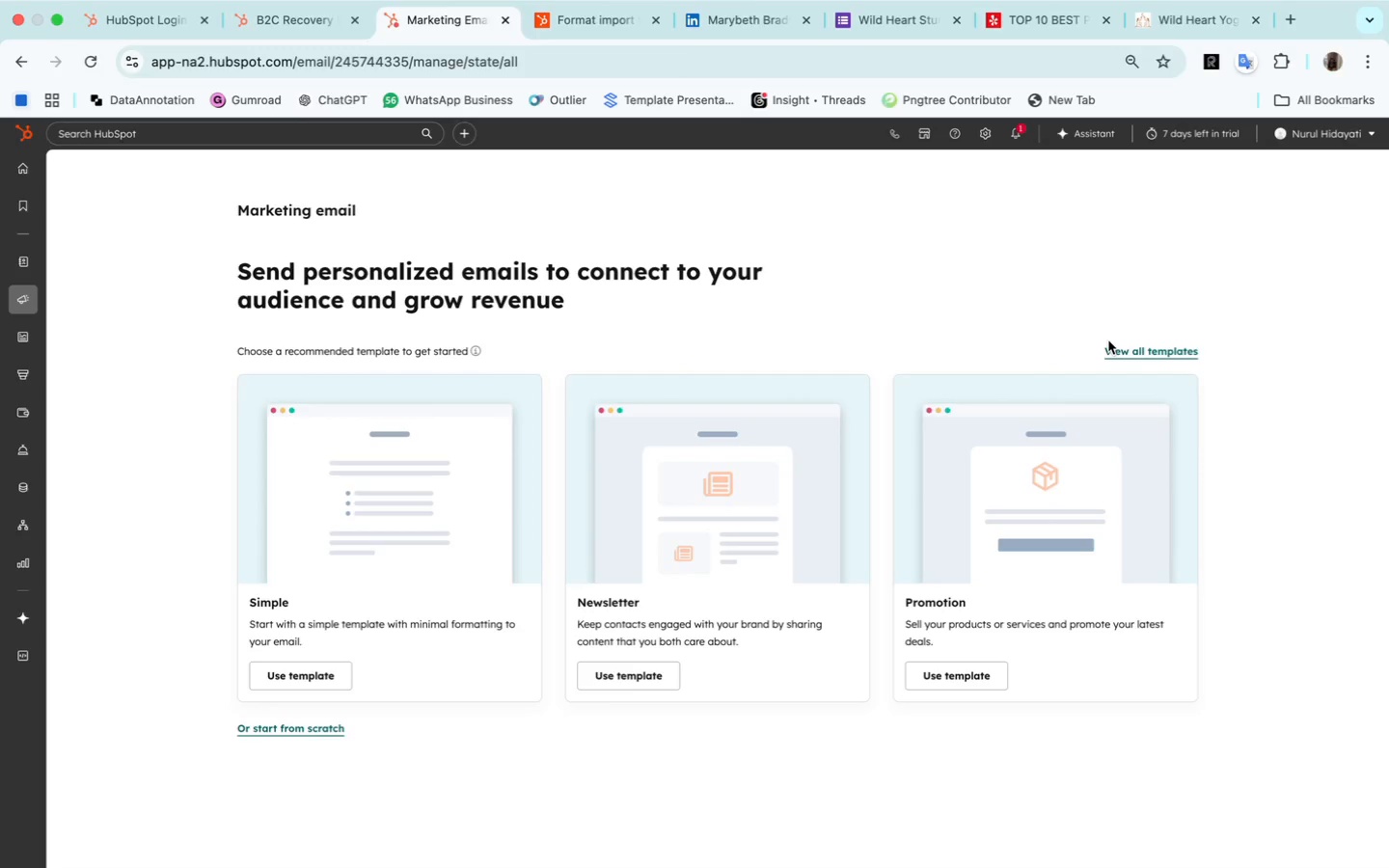 
wait(42.3)
 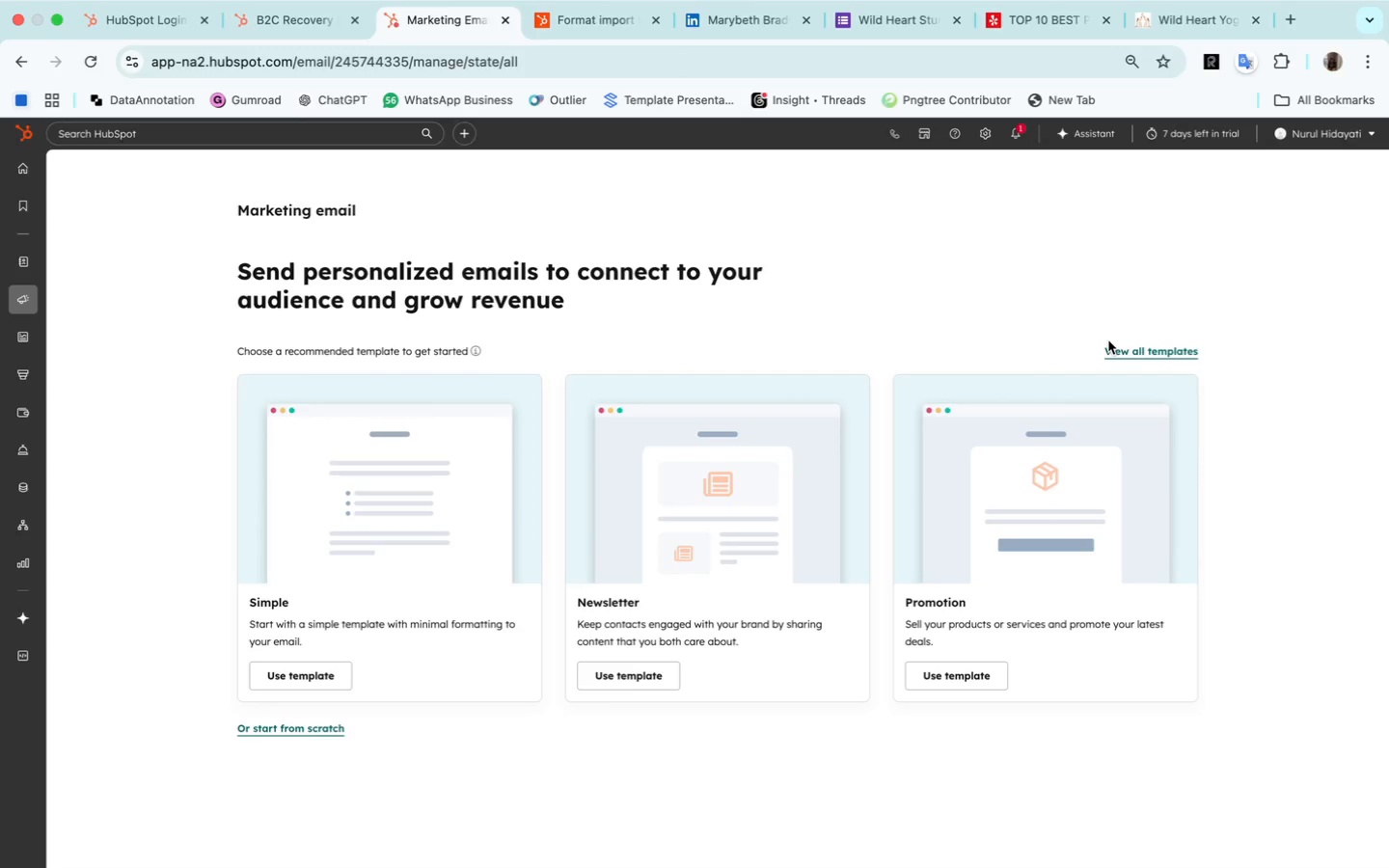 
left_click([57, 41])
 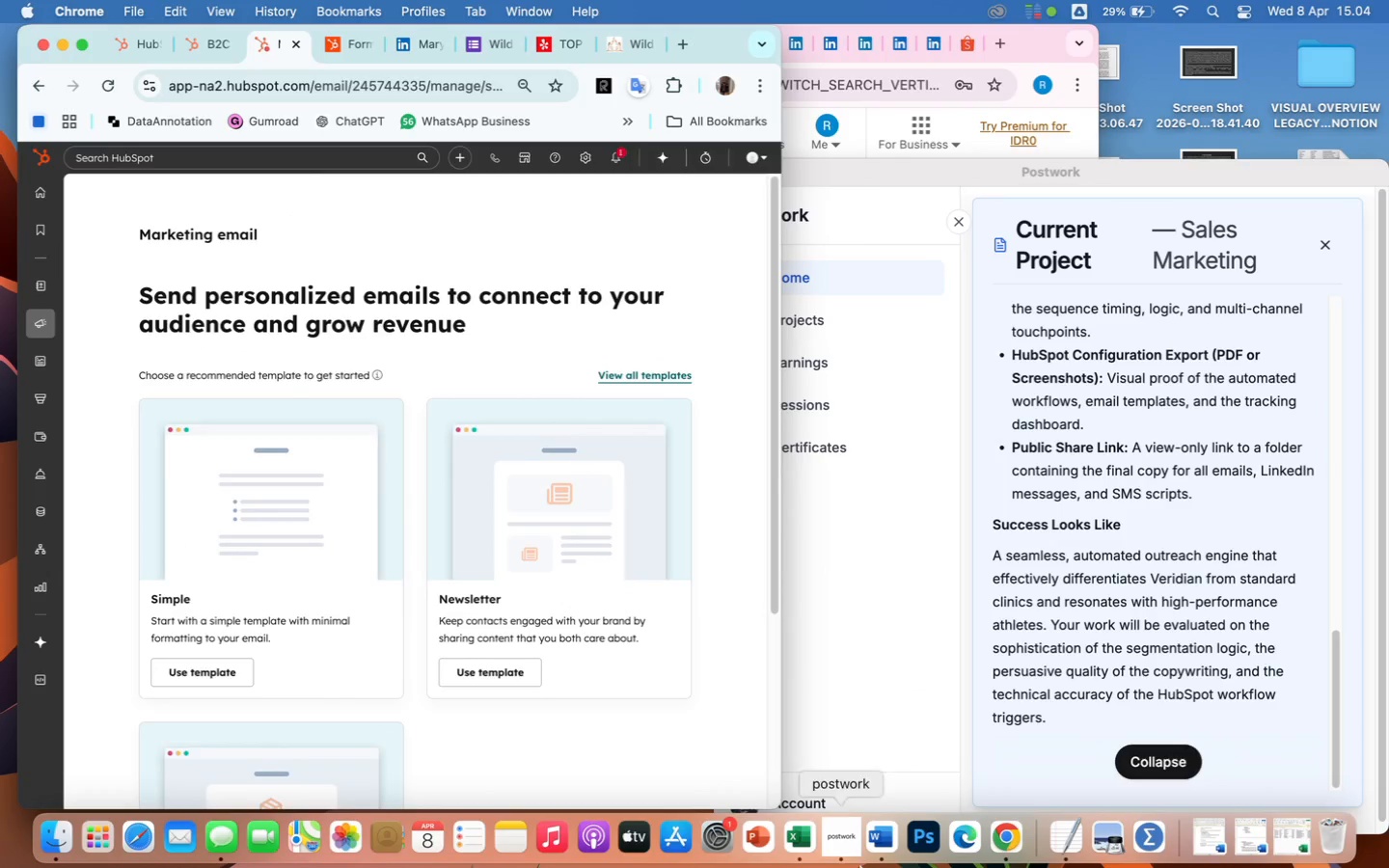 
left_click([883, 836])
 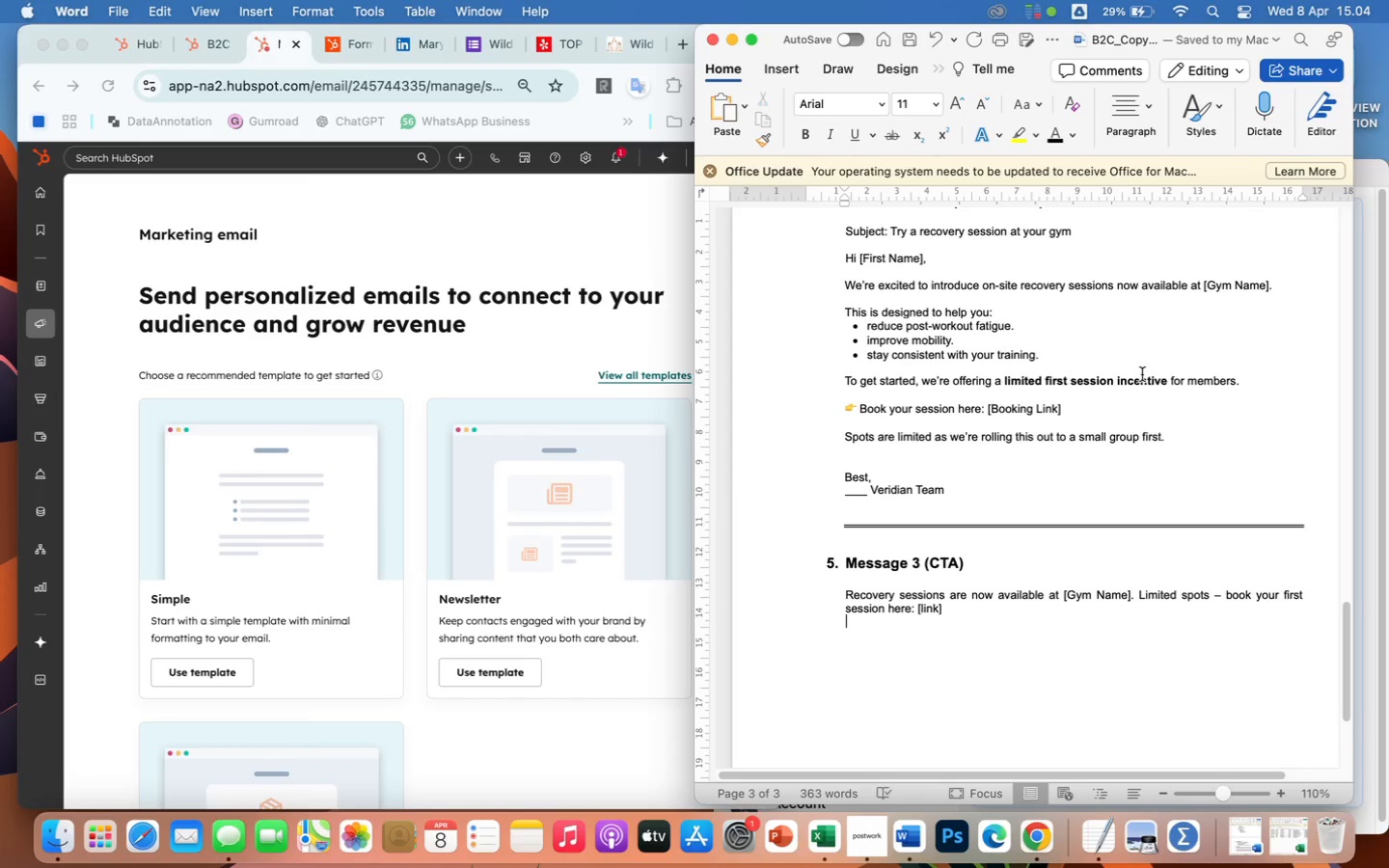 
wait(6.83)
 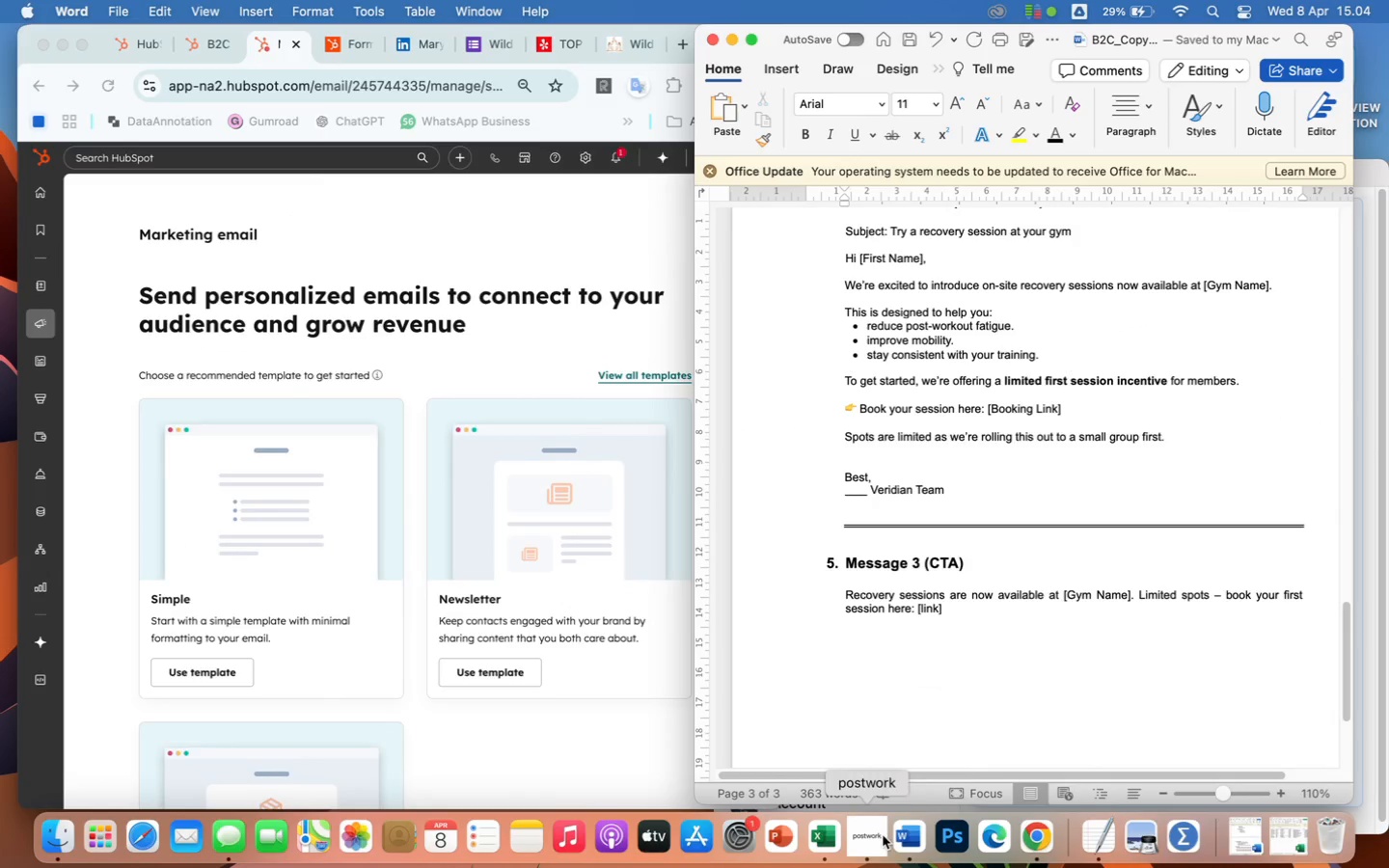 
scroll: coordinate [1142, 374], scroll_direction: up, amount: 479.0
 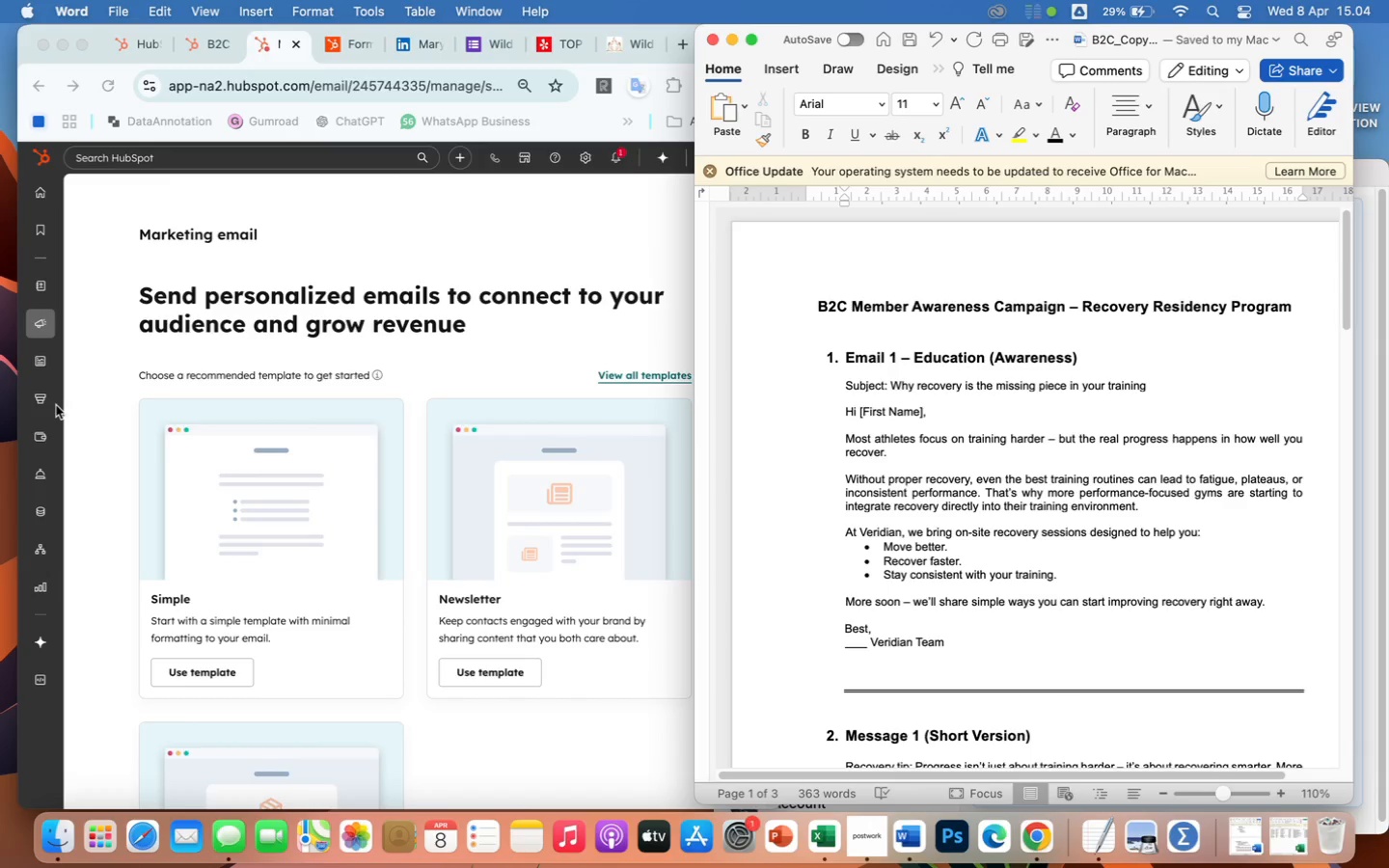 
left_click([204, 673])
 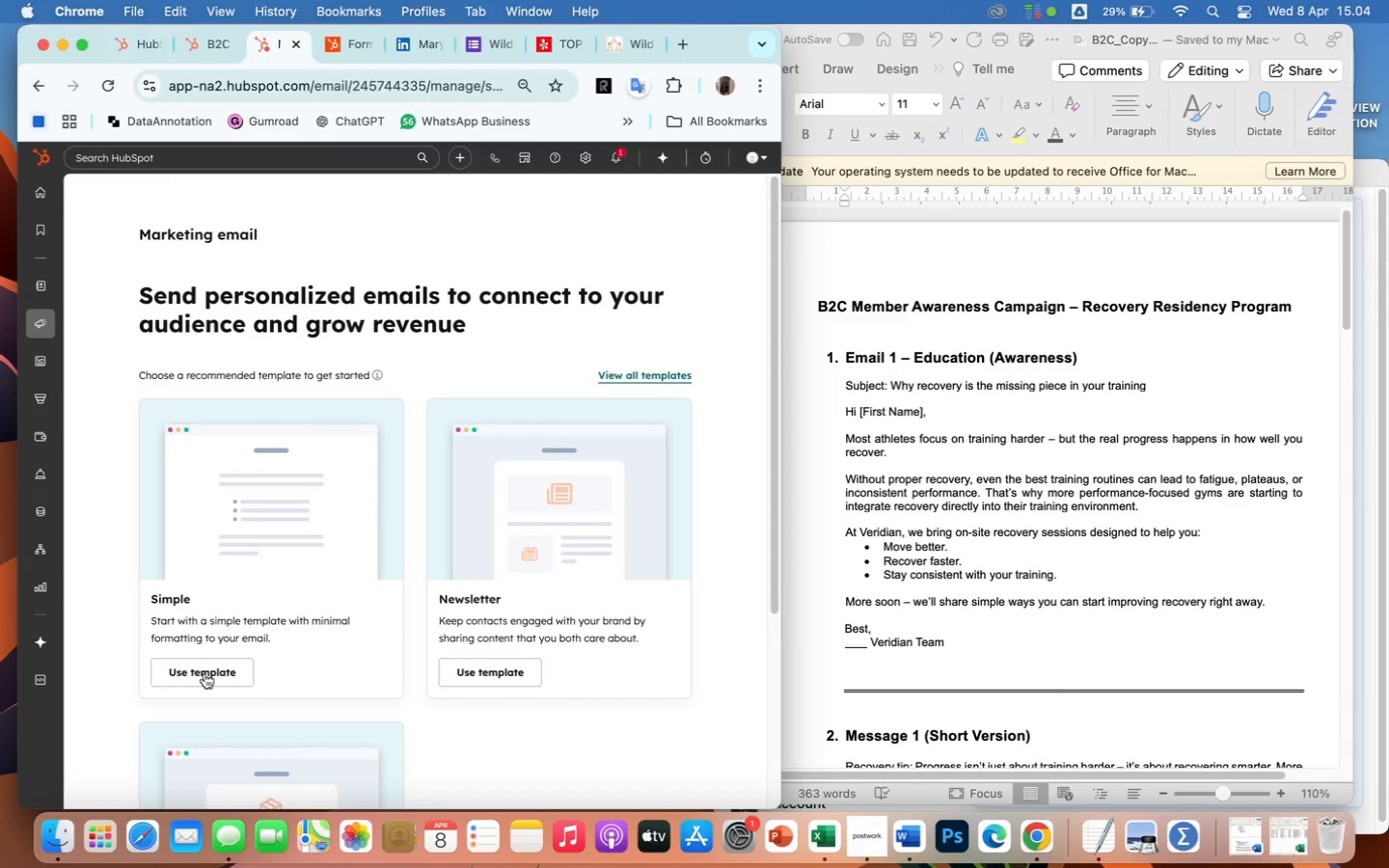 
left_click([204, 673])
 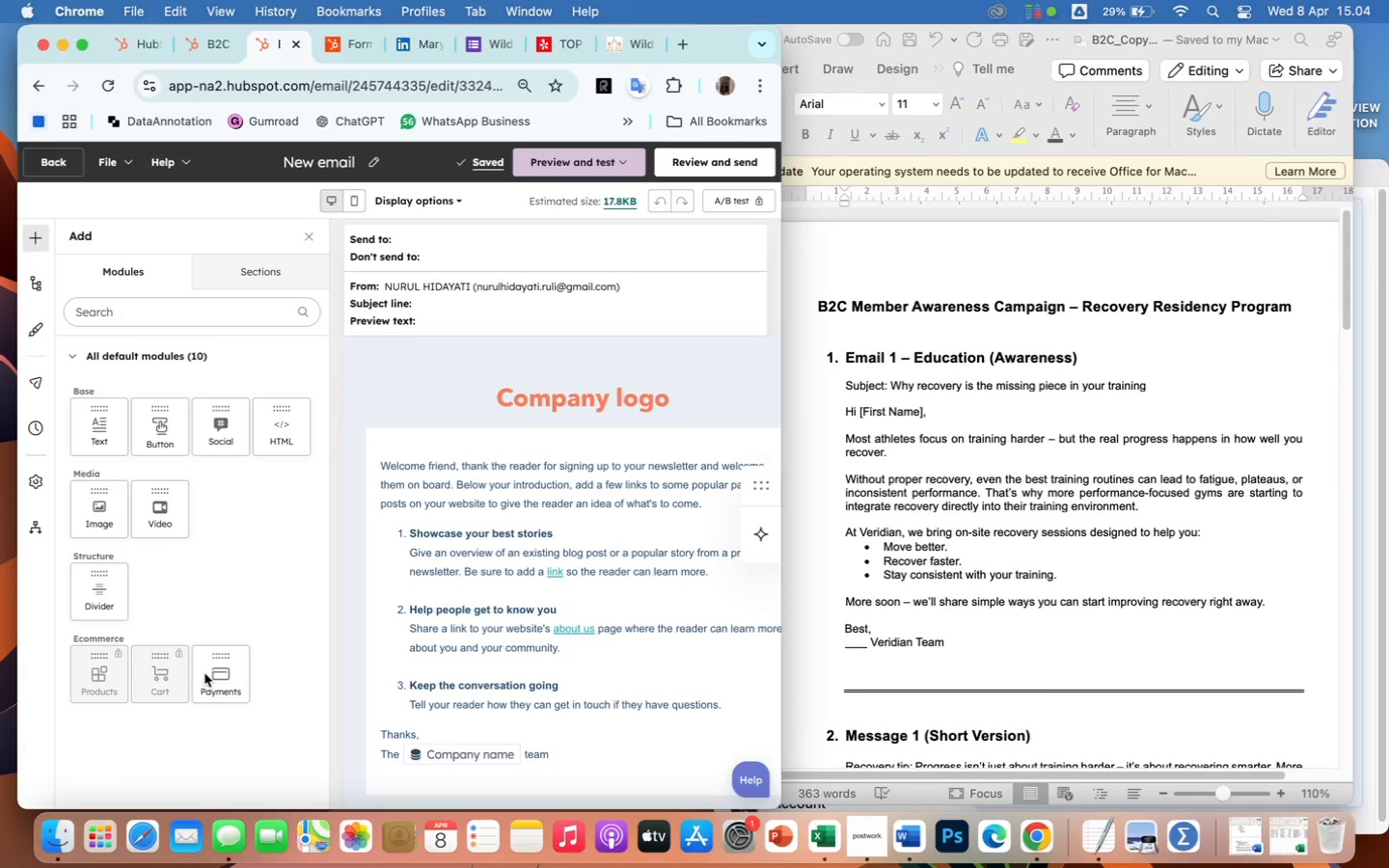 
wait(14.39)
 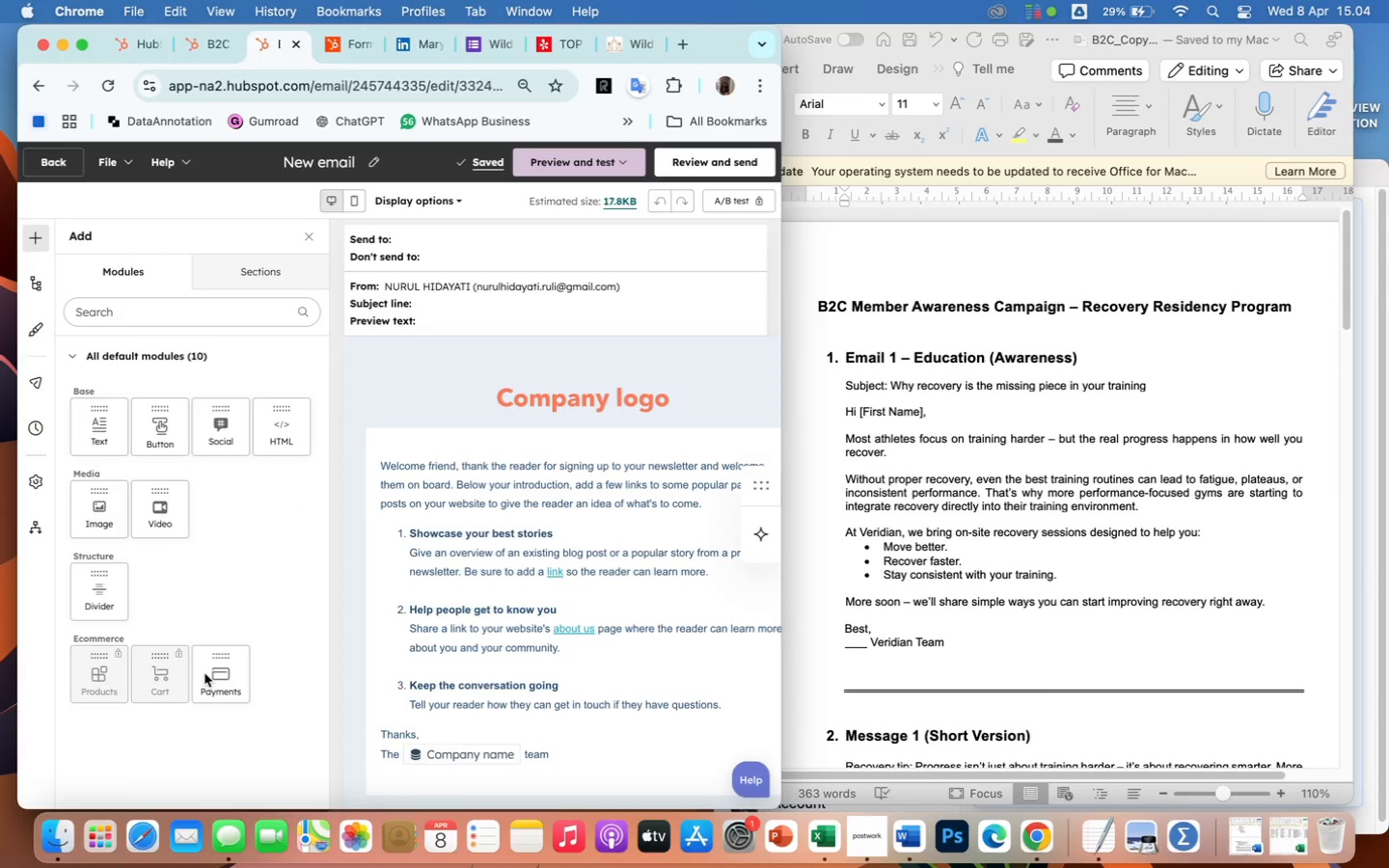 
left_click_drag(start_coordinate=[779, 354], to_coordinate=[948, 395])
 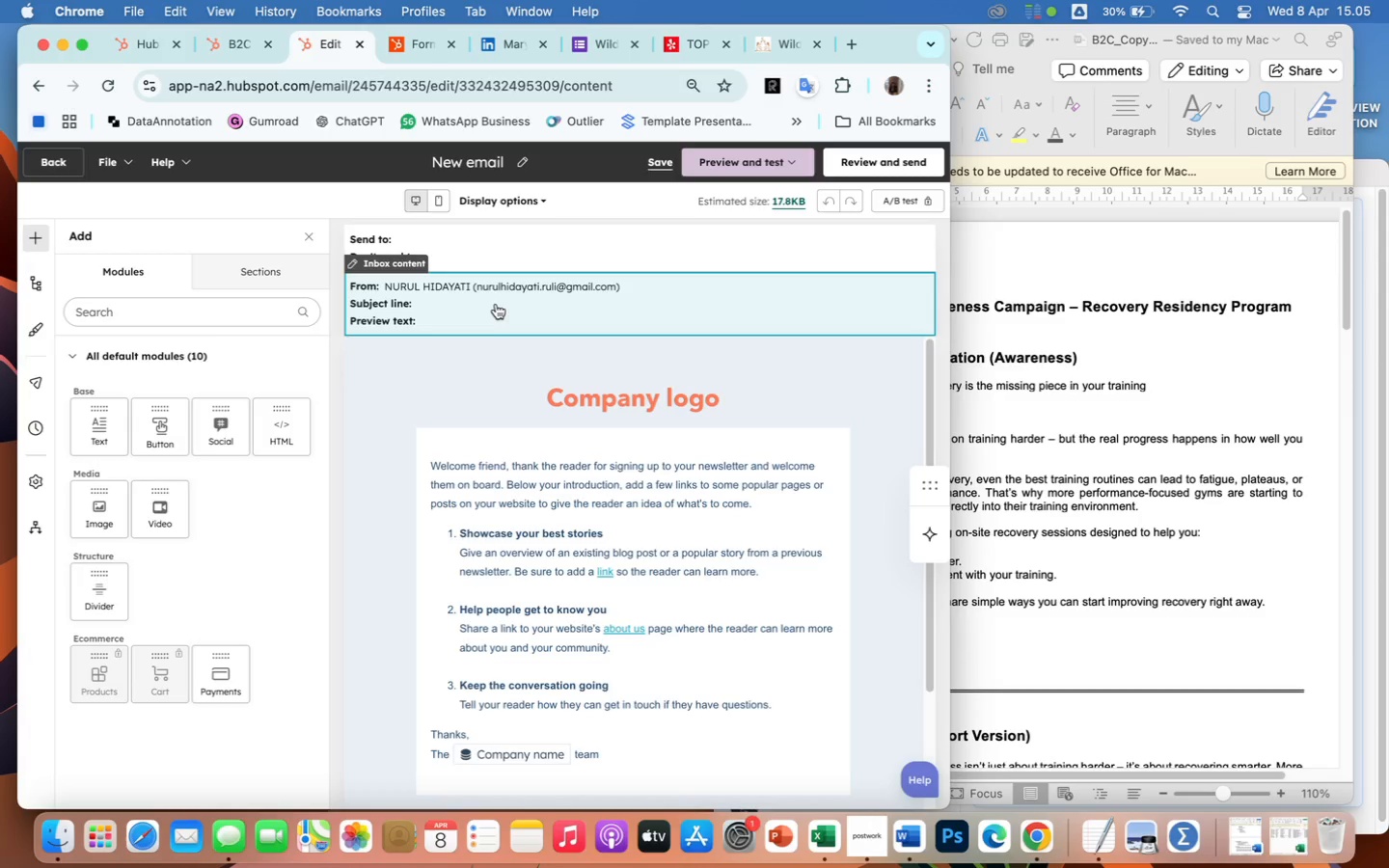 
wait(18.01)
 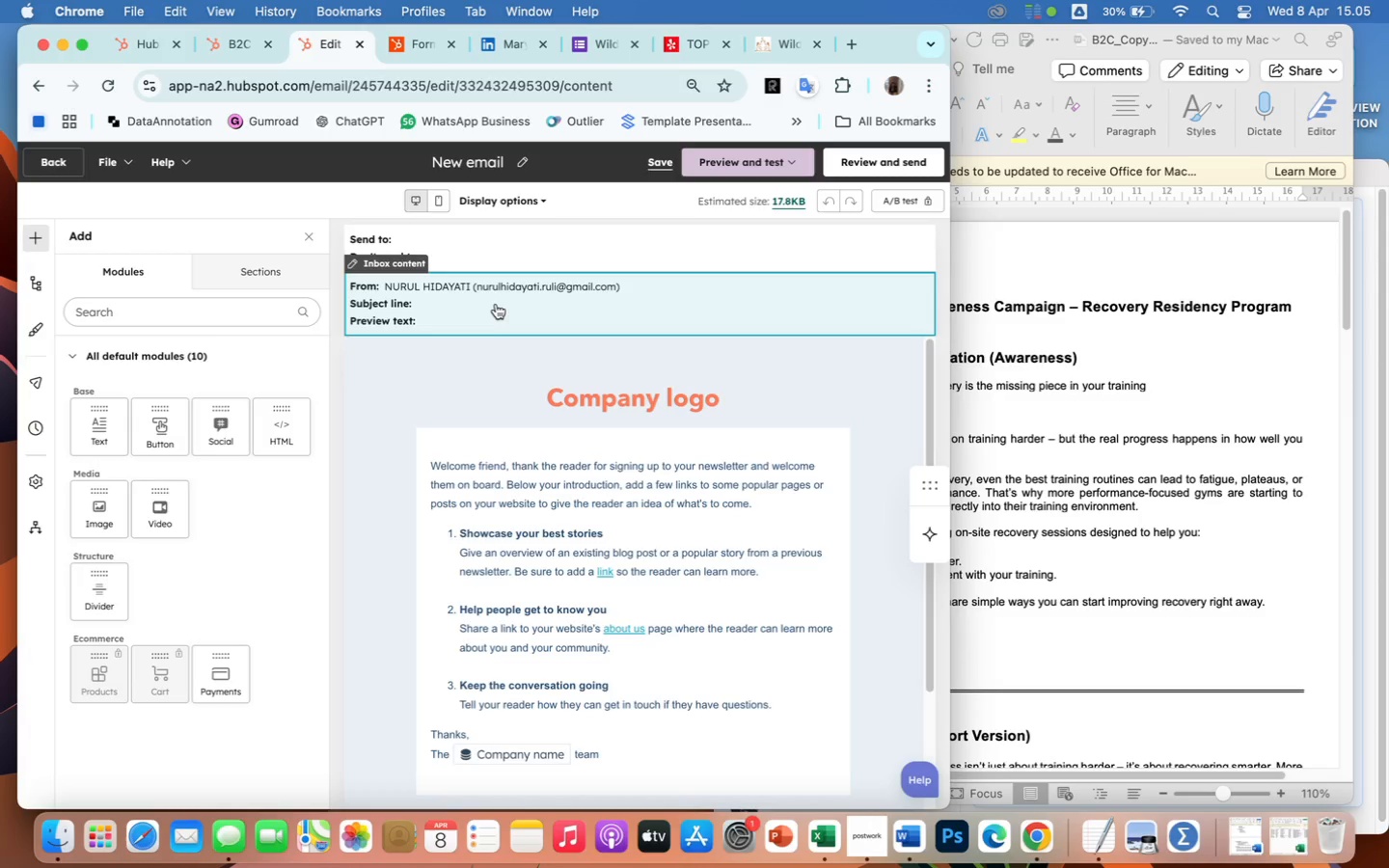 
left_click([458, 305])
 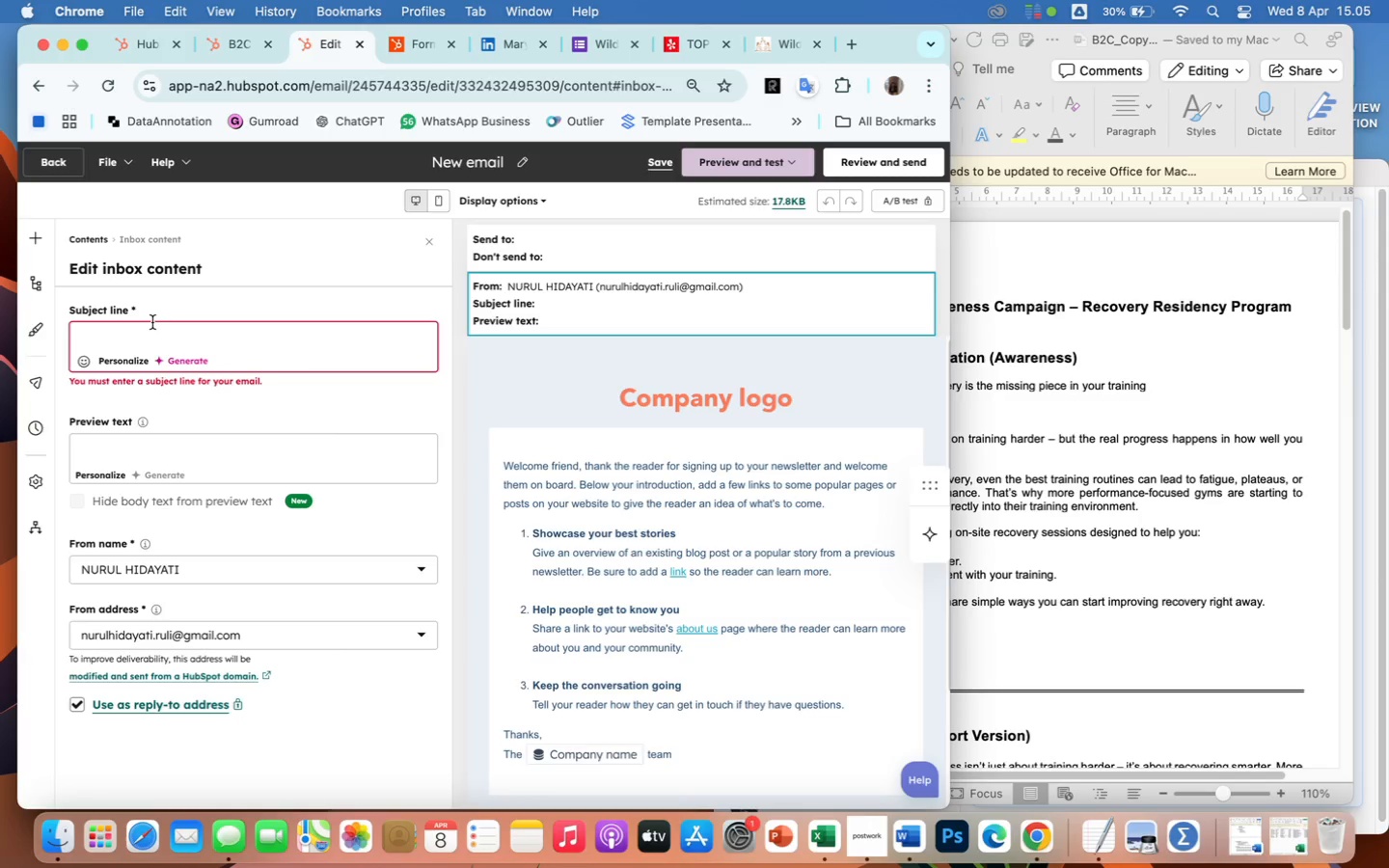 
wait(31.6)
 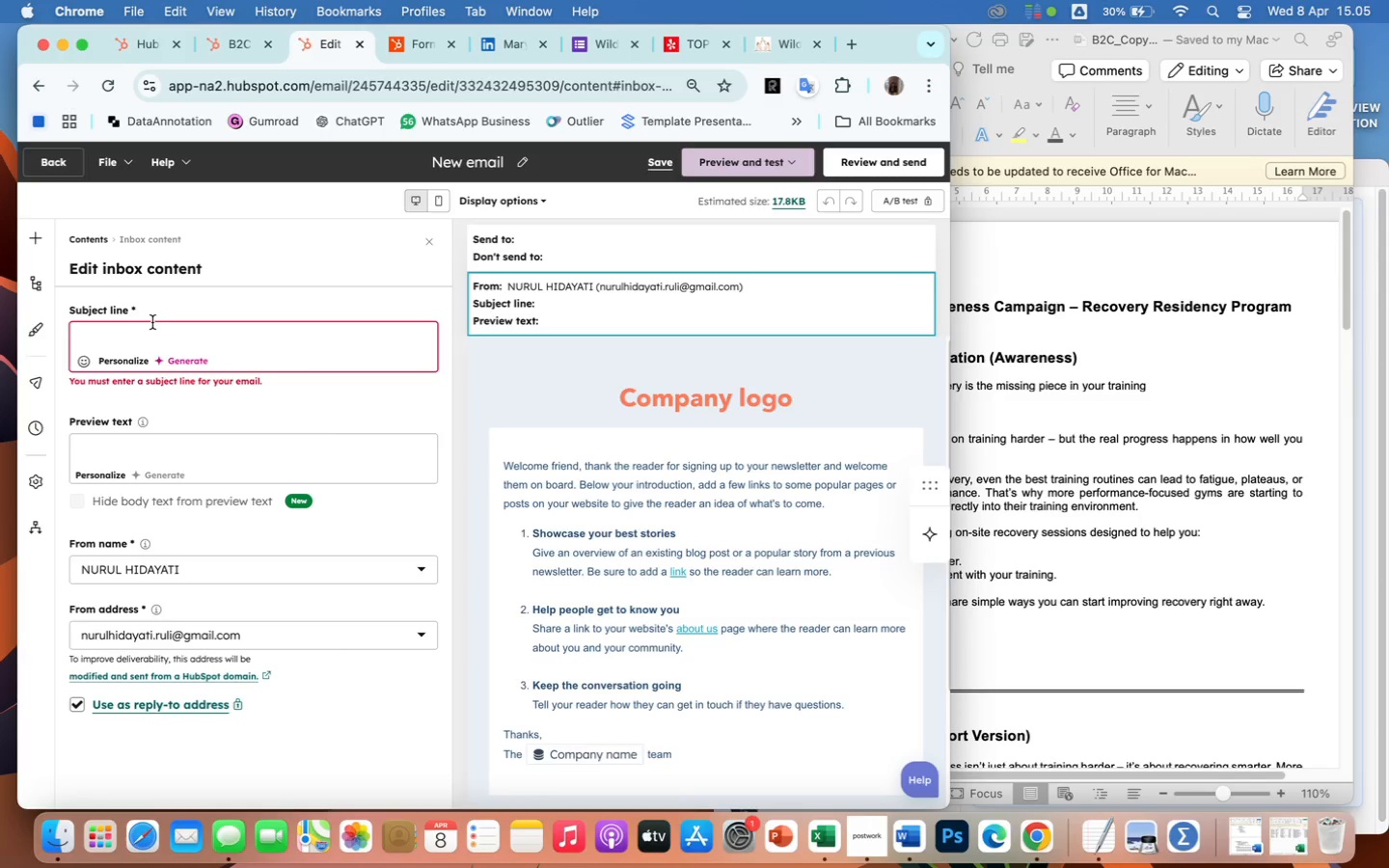 
left_click([1035, 440])
 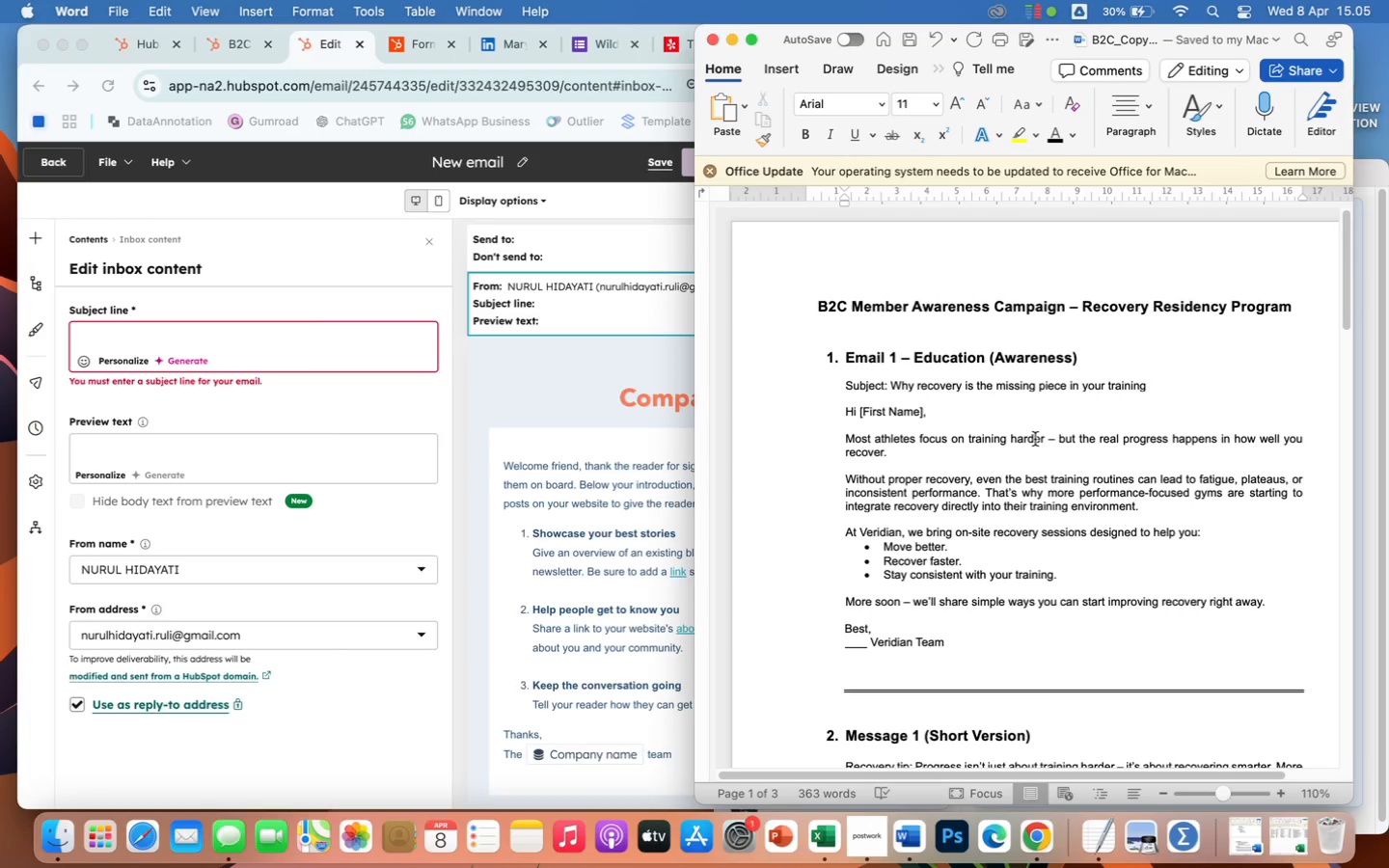 
wait(24.66)
 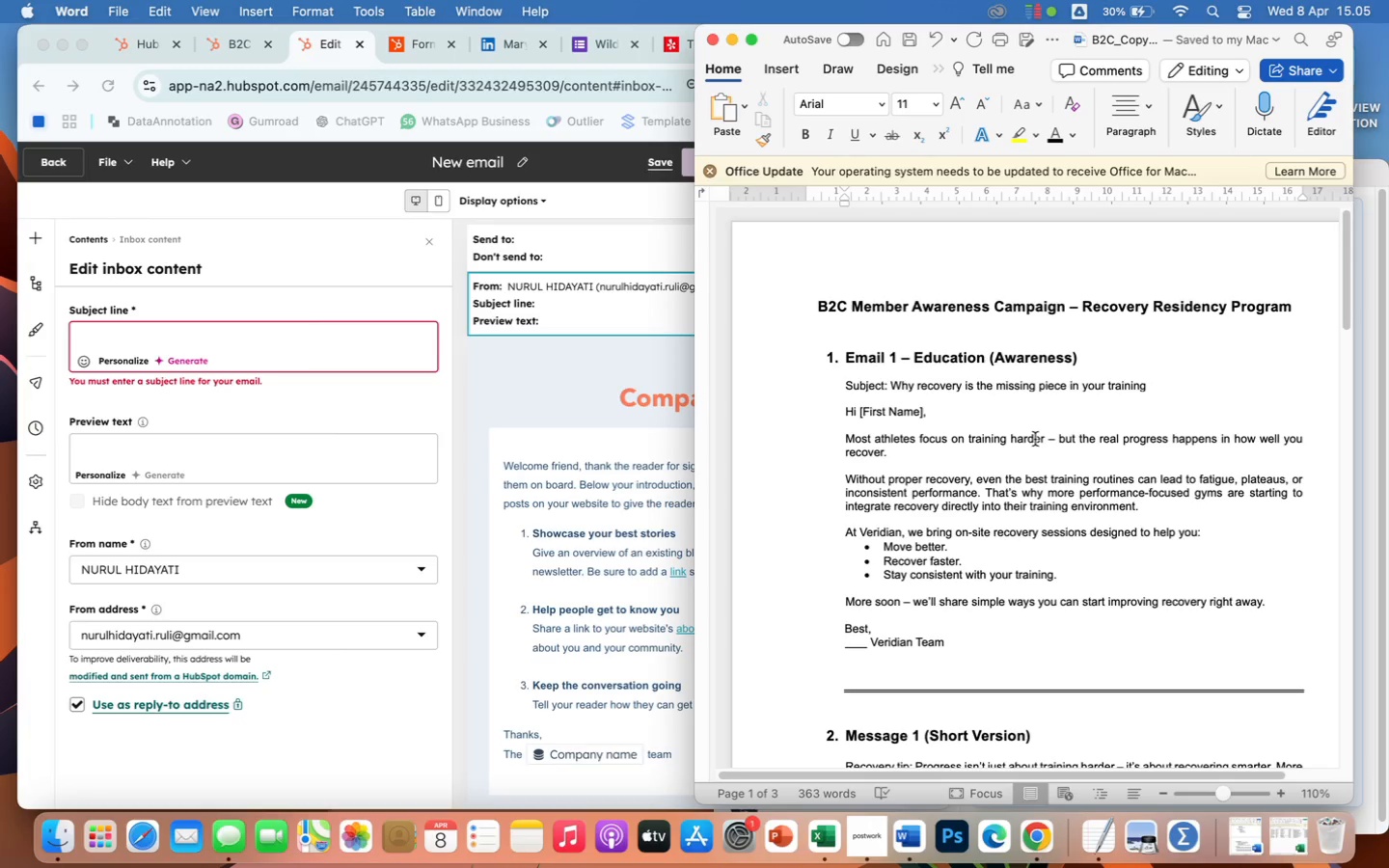 
left_click([281, 201])
 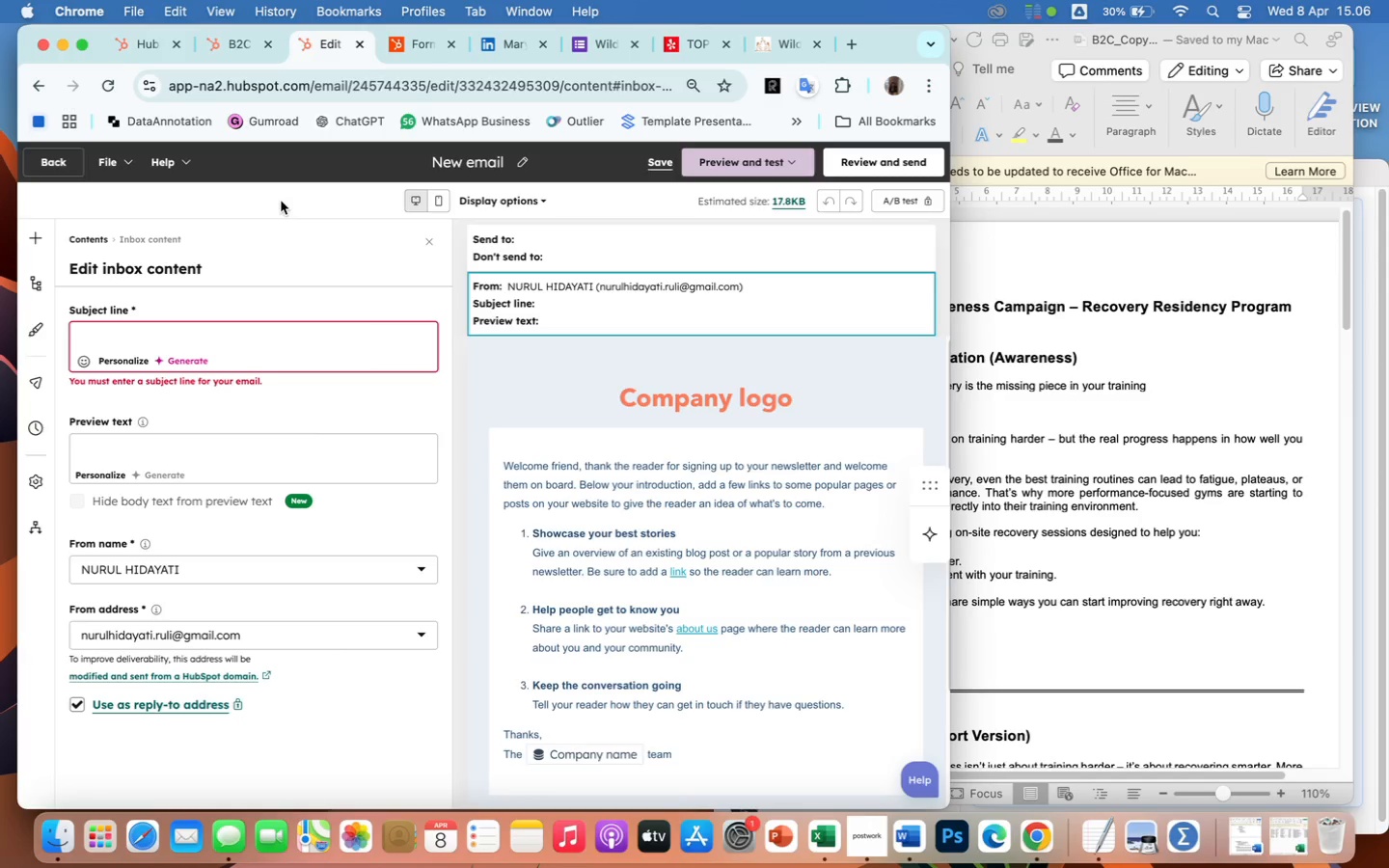 
wait(28.44)
 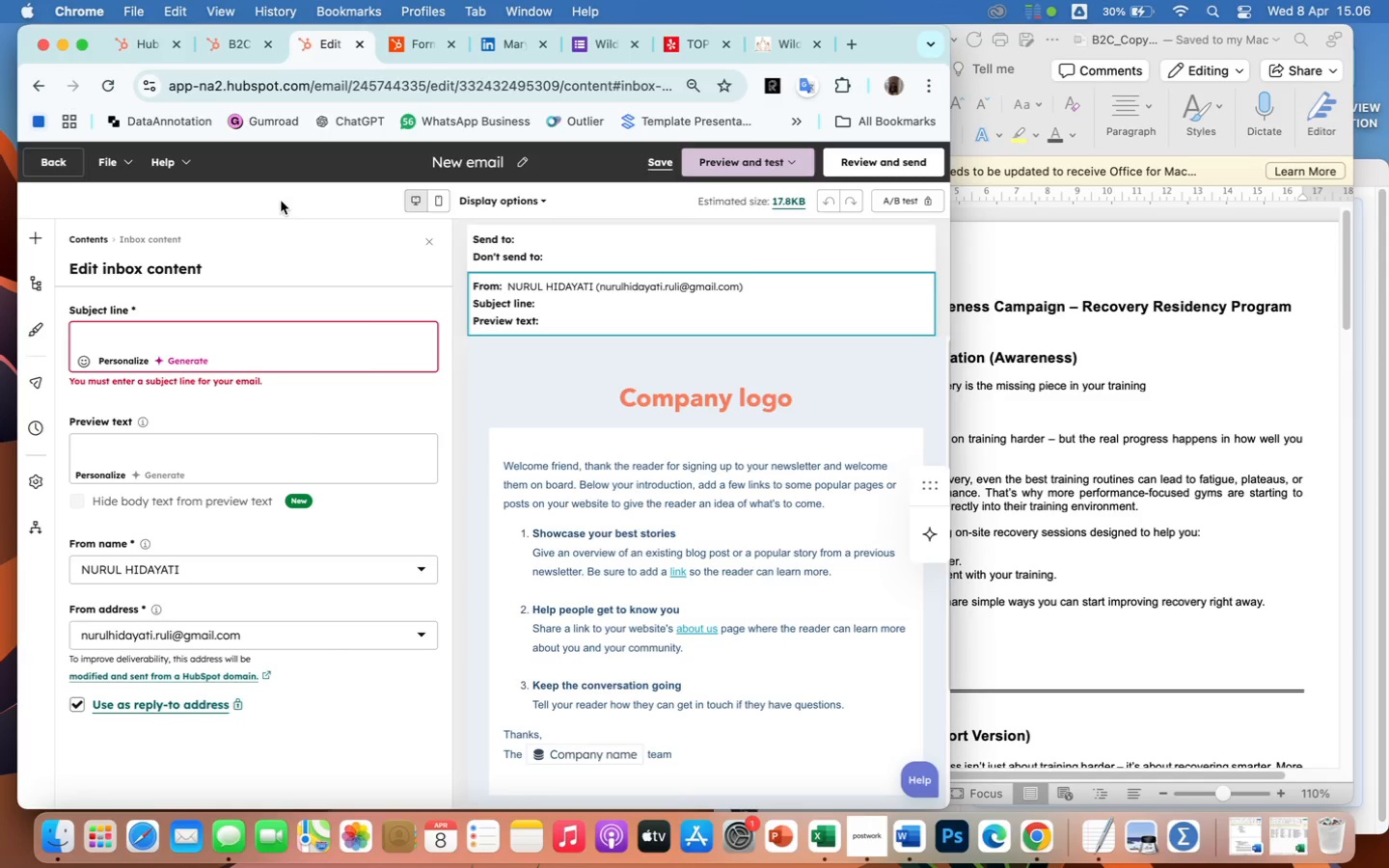 
left_click([1111, 391])
 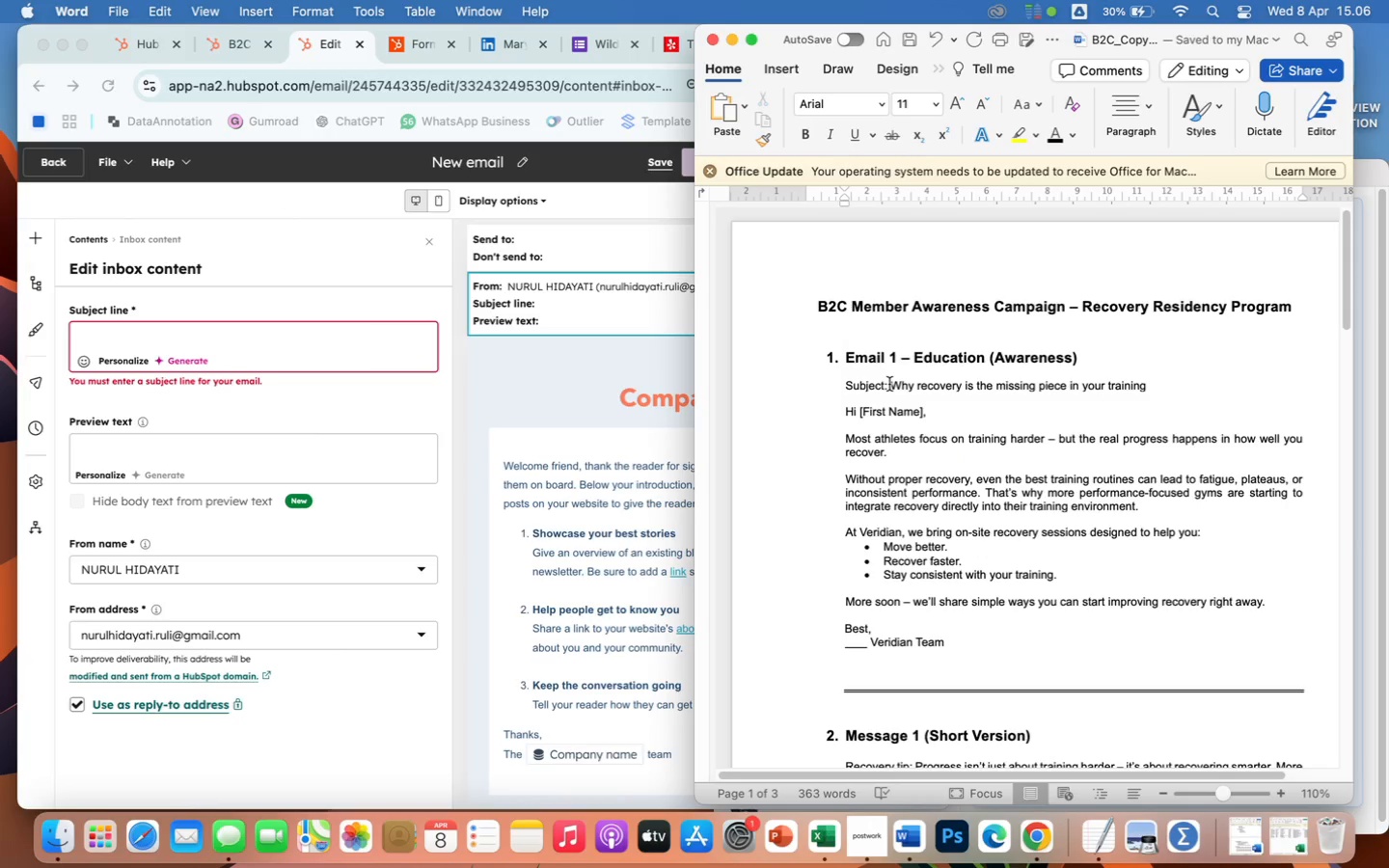 
left_click_drag(start_coordinate=[891, 387], to_coordinate=[1160, 384])
 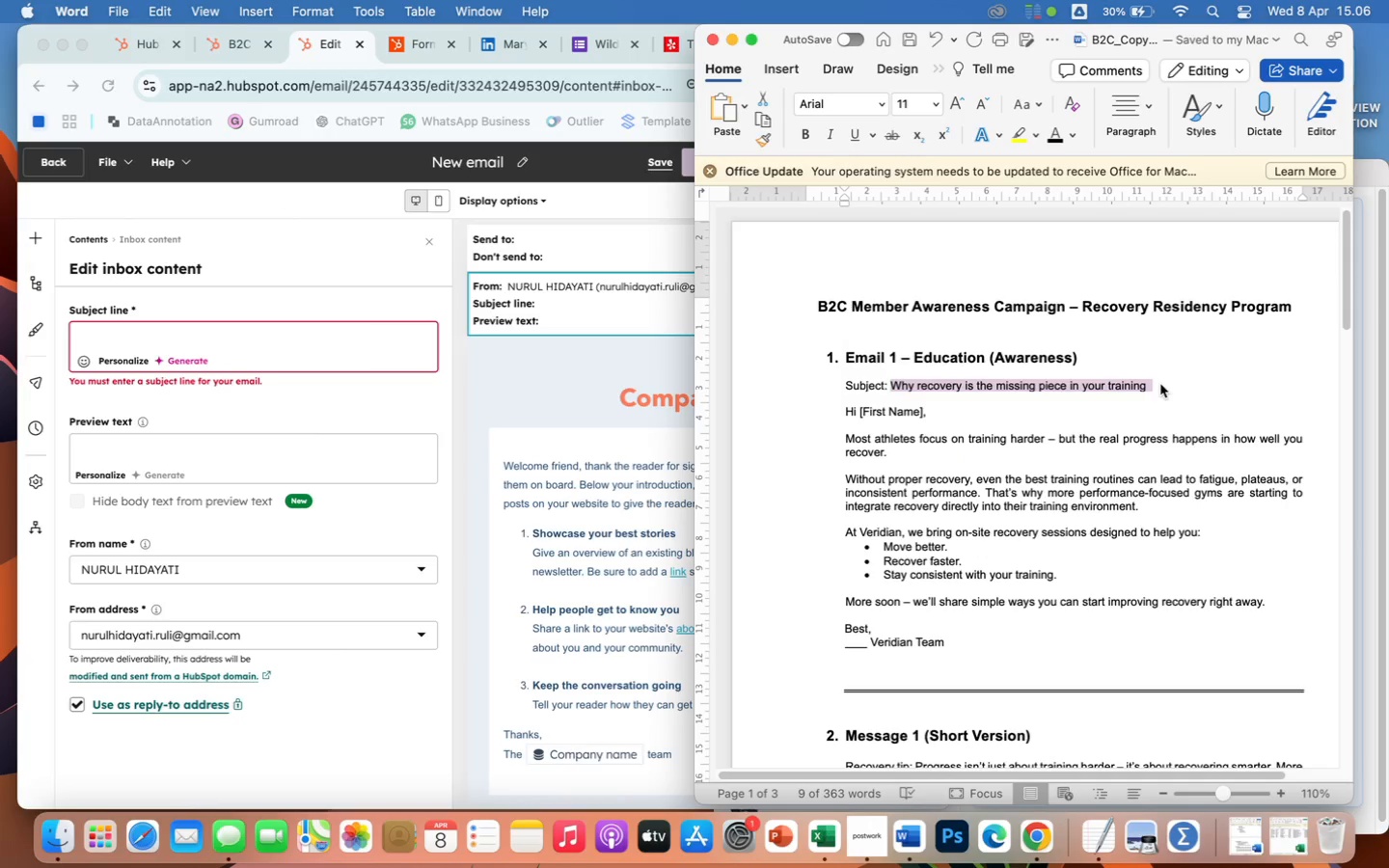 
key(Meta+C)
 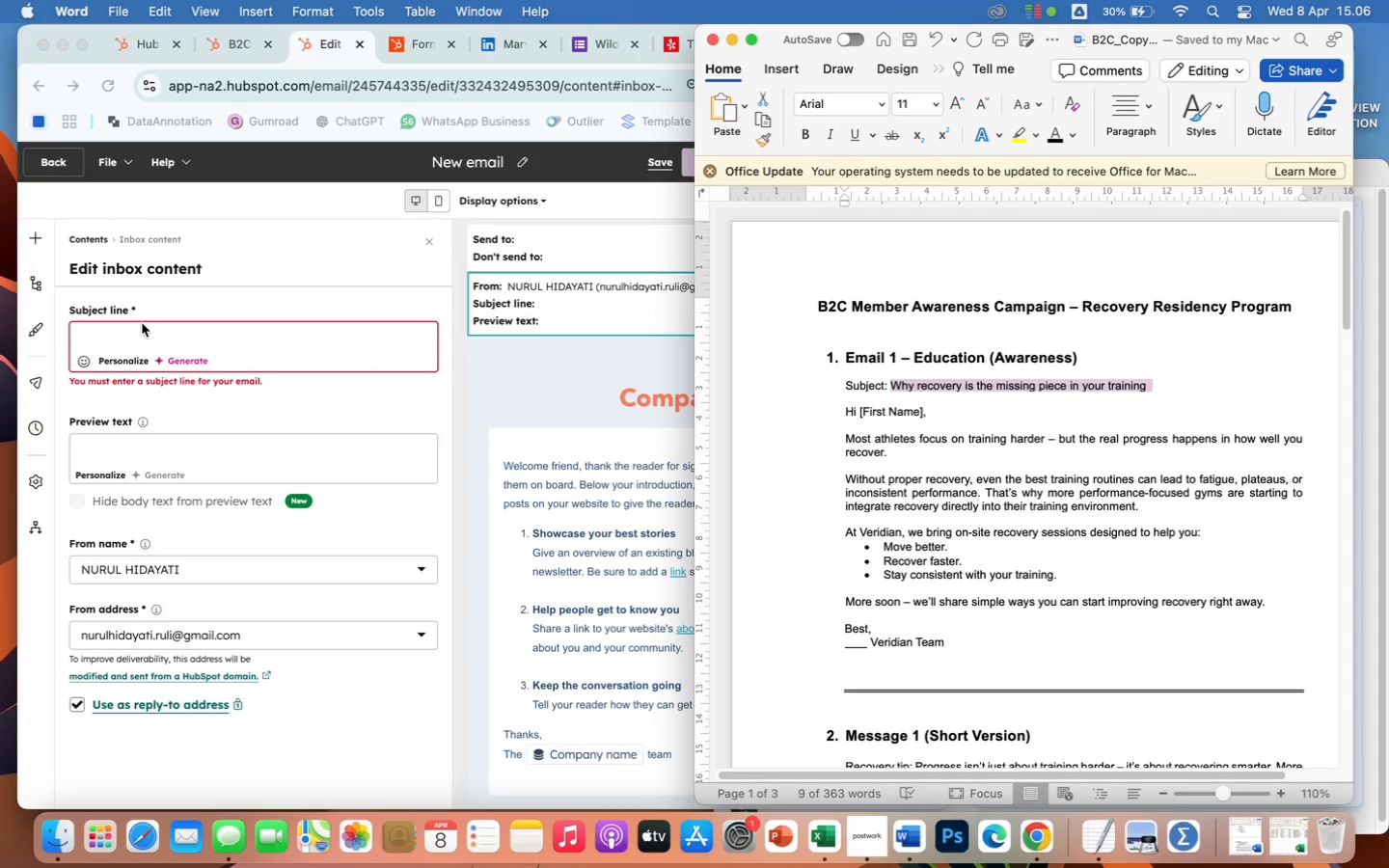 
left_click([140, 334])
 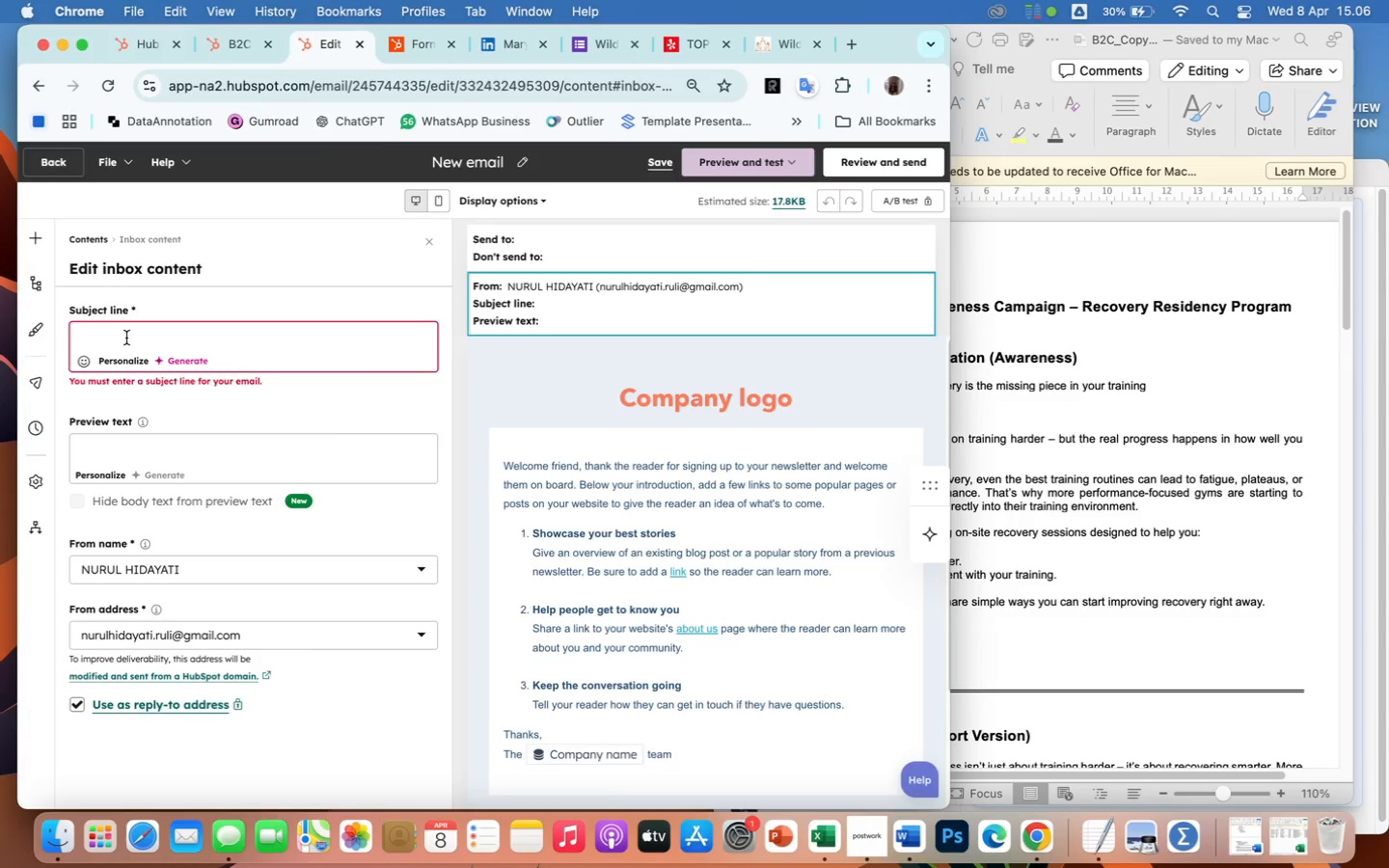 
left_click([126, 338])
 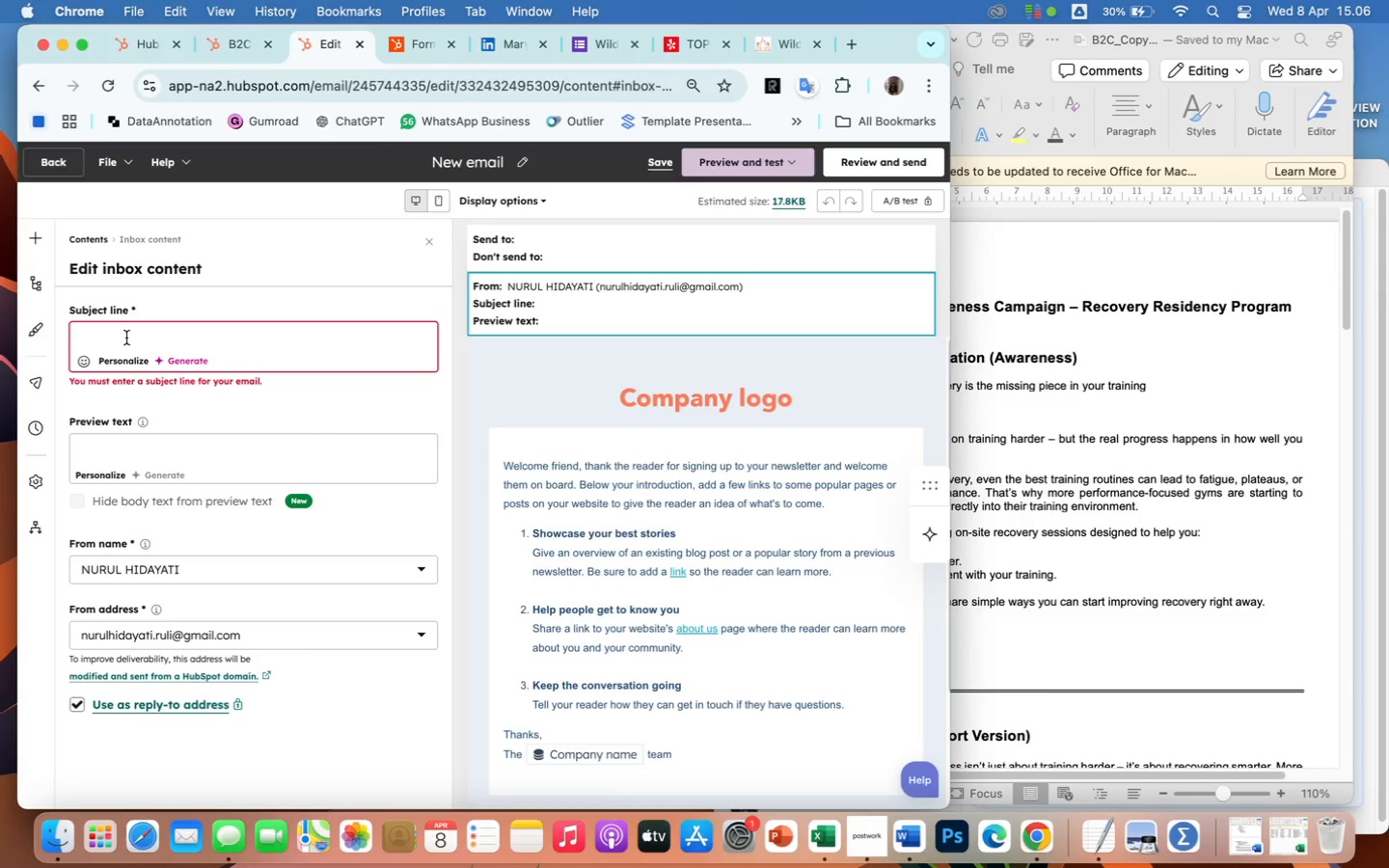 
key(Meta+V)
 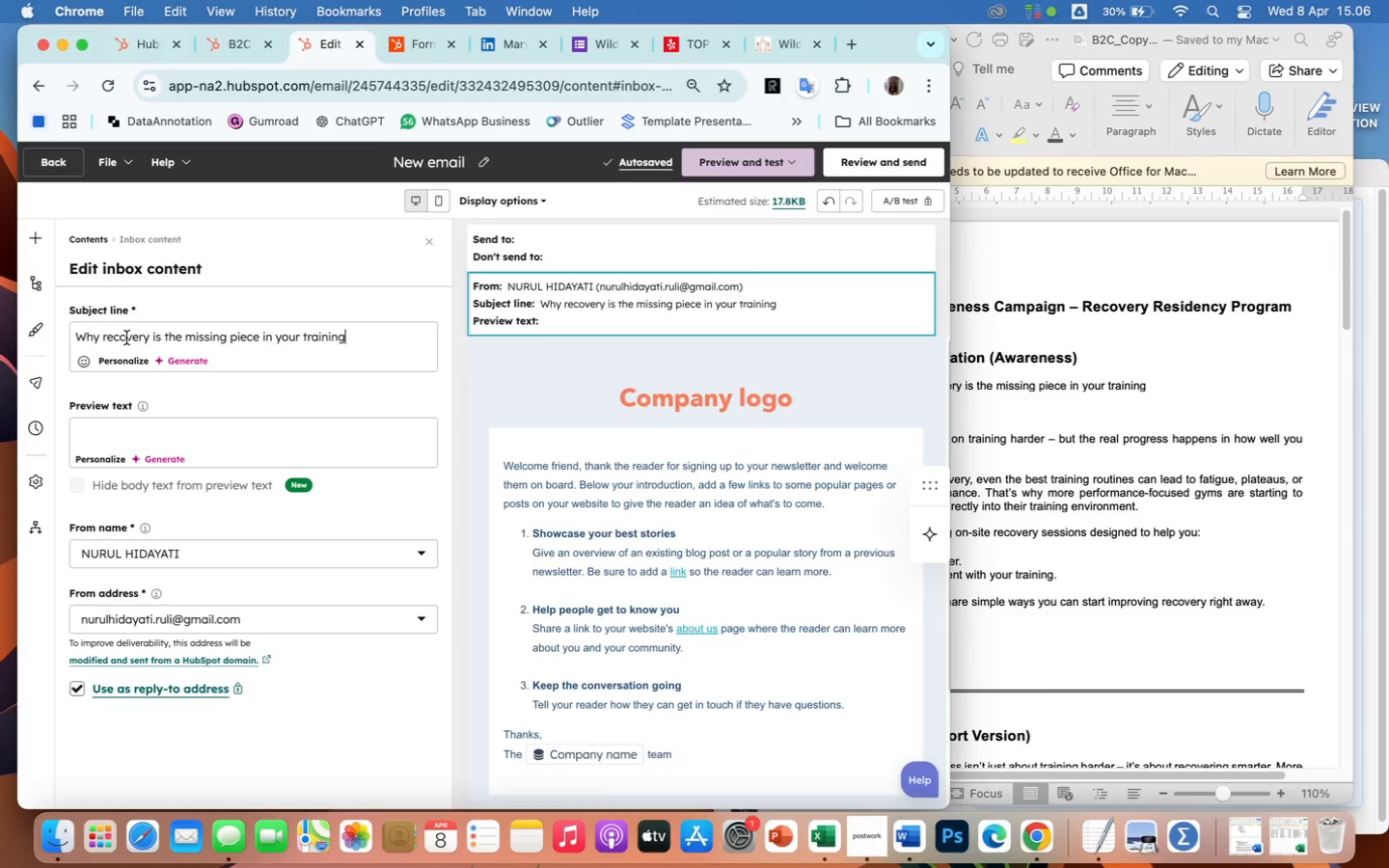 
wait(9.51)
 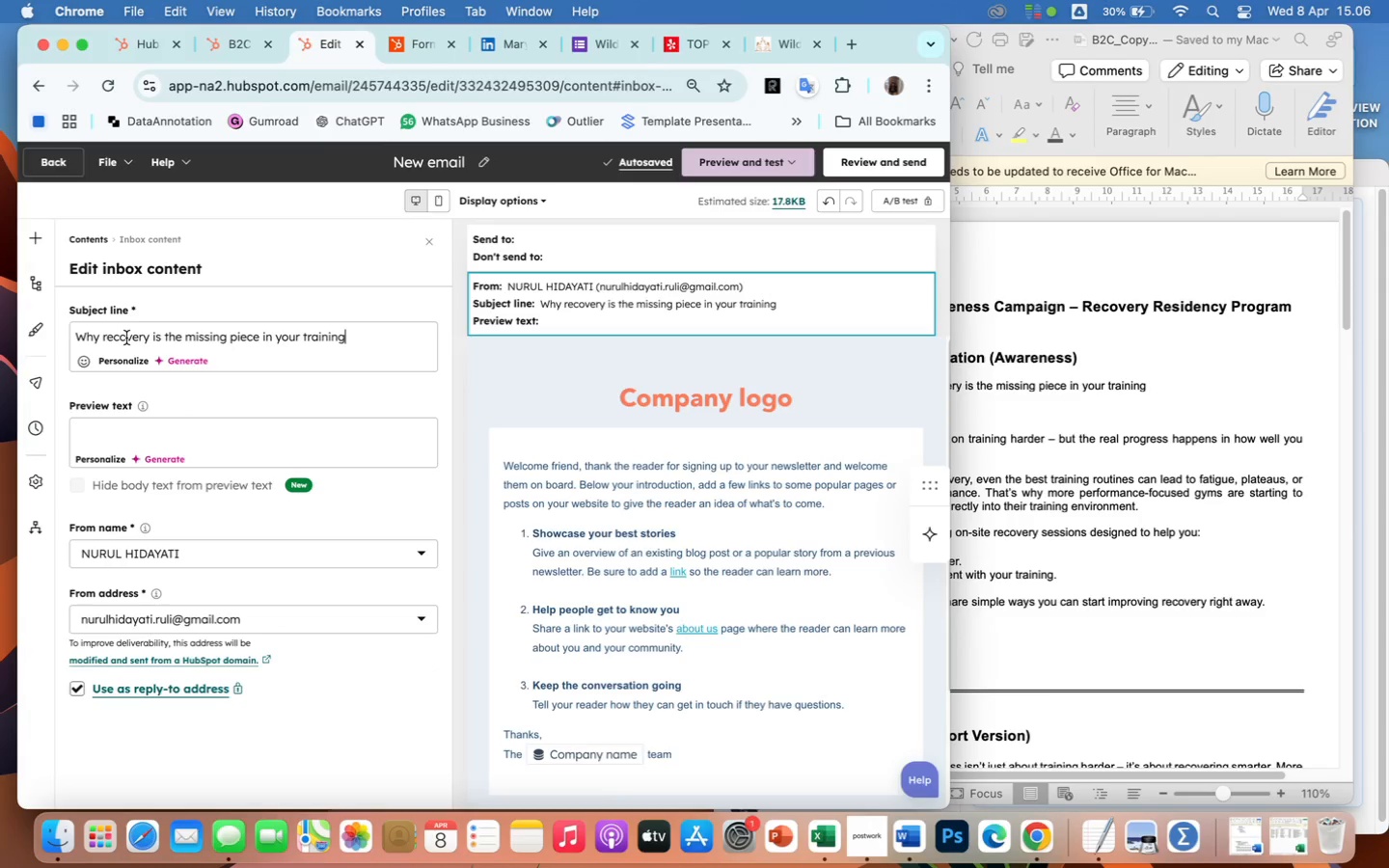 
left_click([1153, 414])
 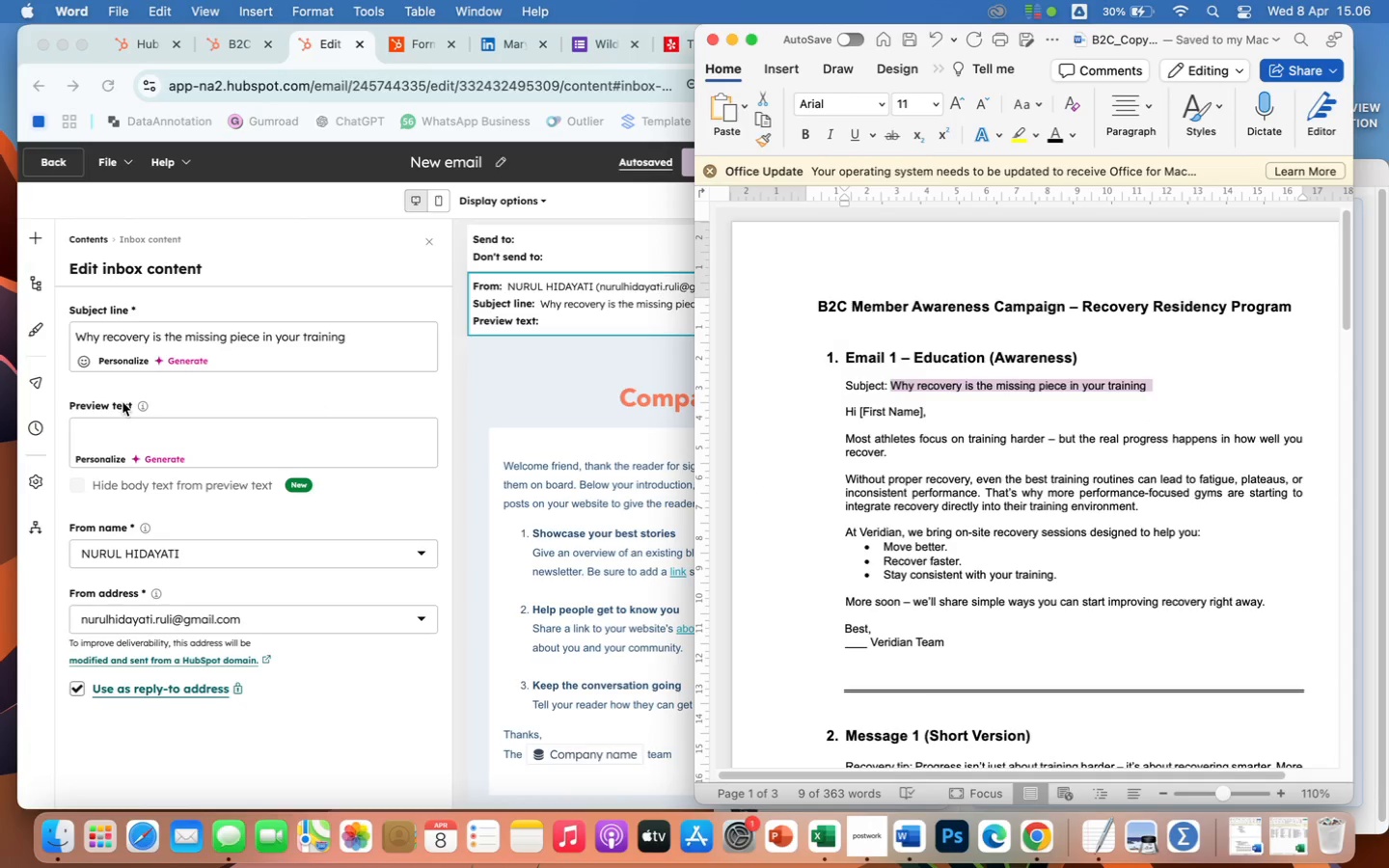 
left_click([131, 426])
 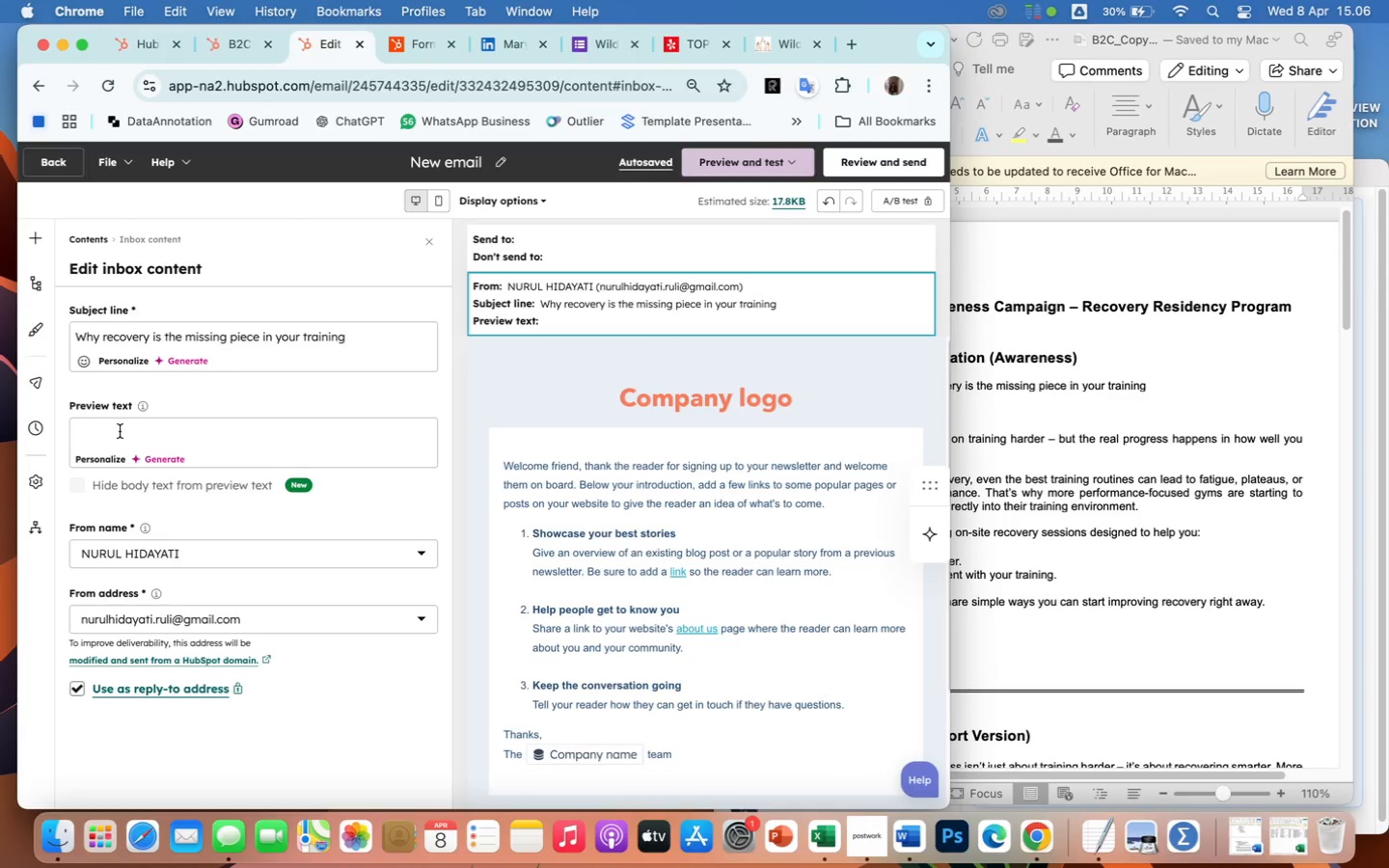 
left_click([120, 431])
 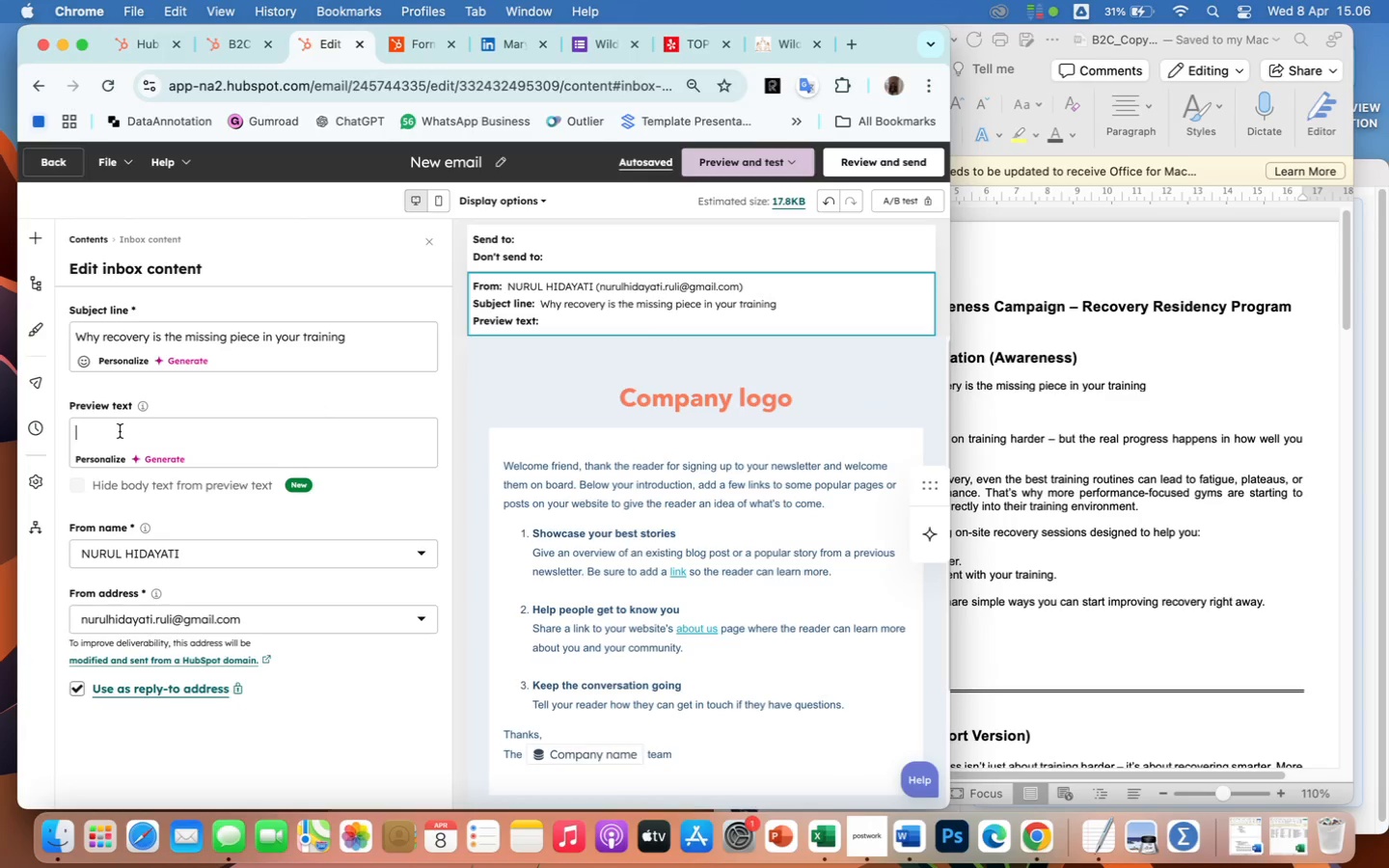 
wait(8.28)
 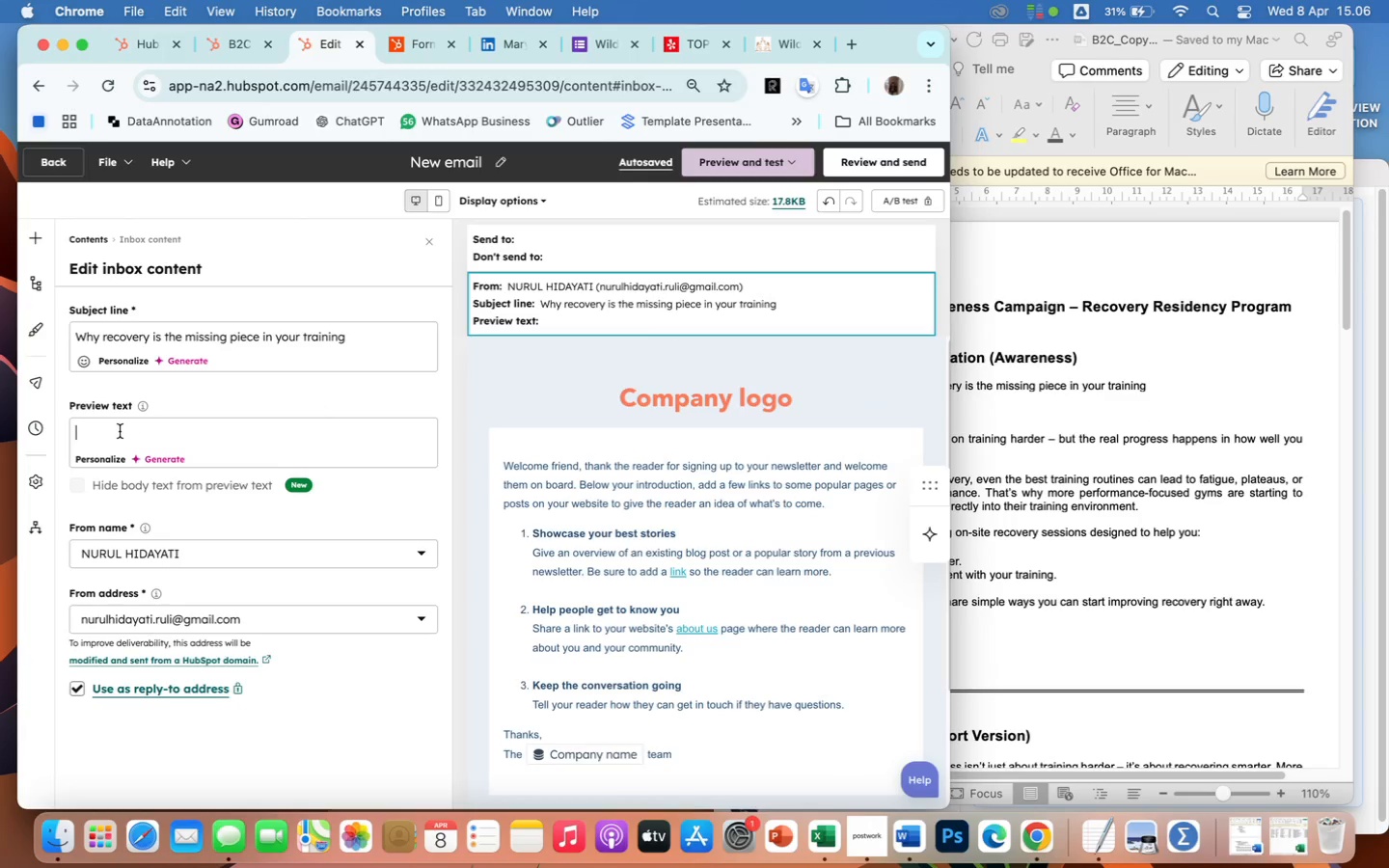 
type(Train)
 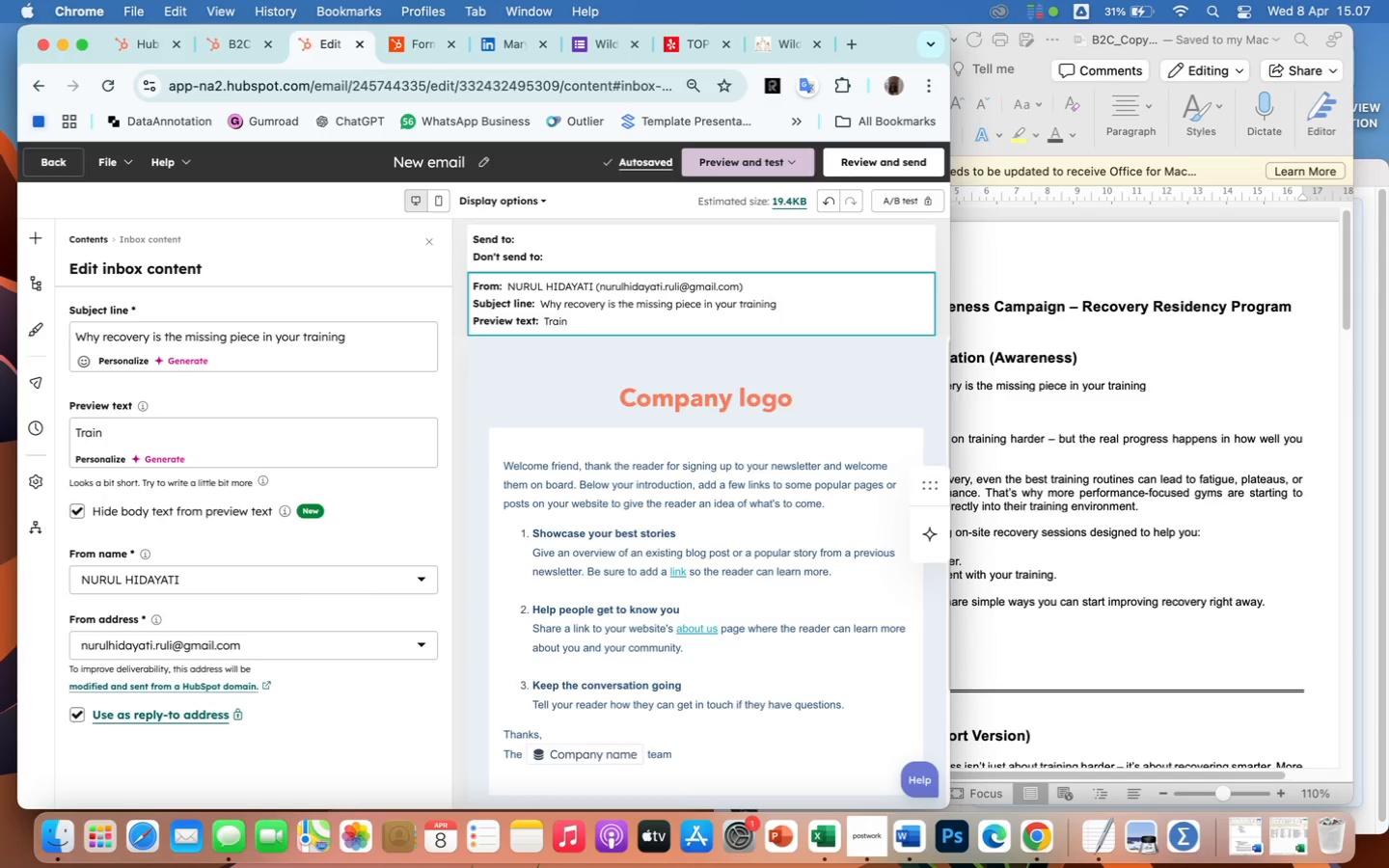 
wait(6.1)
 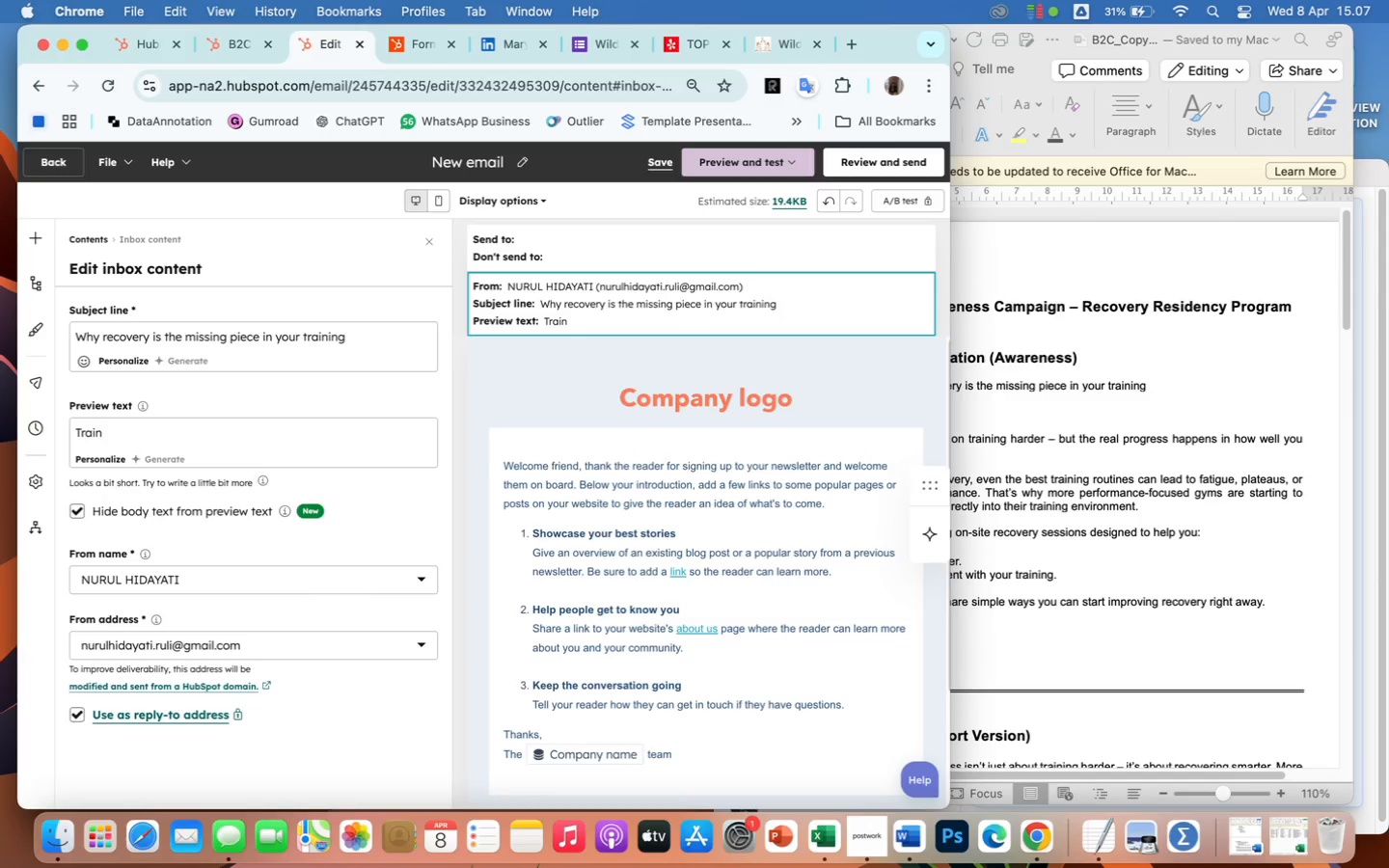 
type( smarter, recovery)
key(Backspace)
type( better, and perform)
 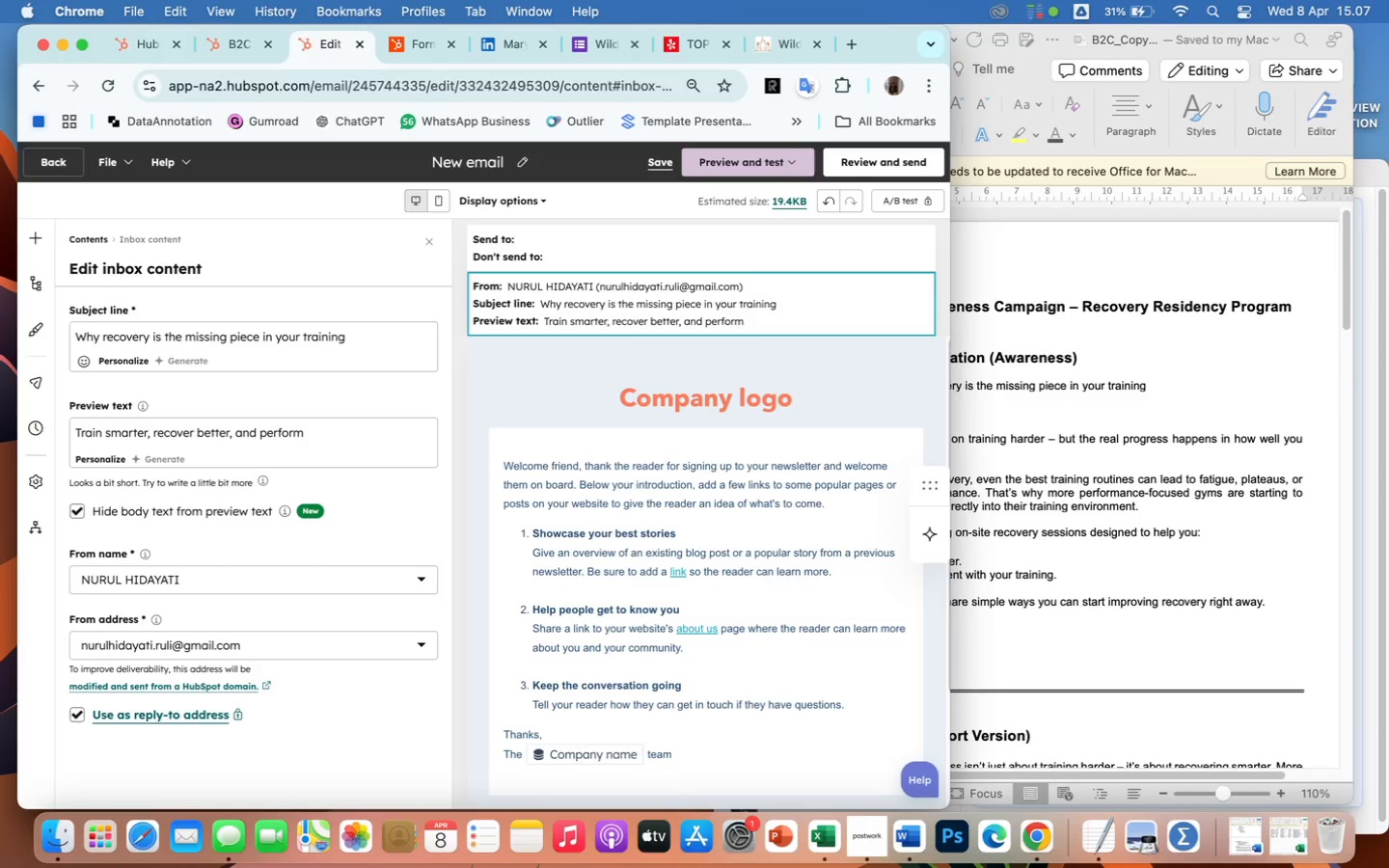 
type( at your peak)
 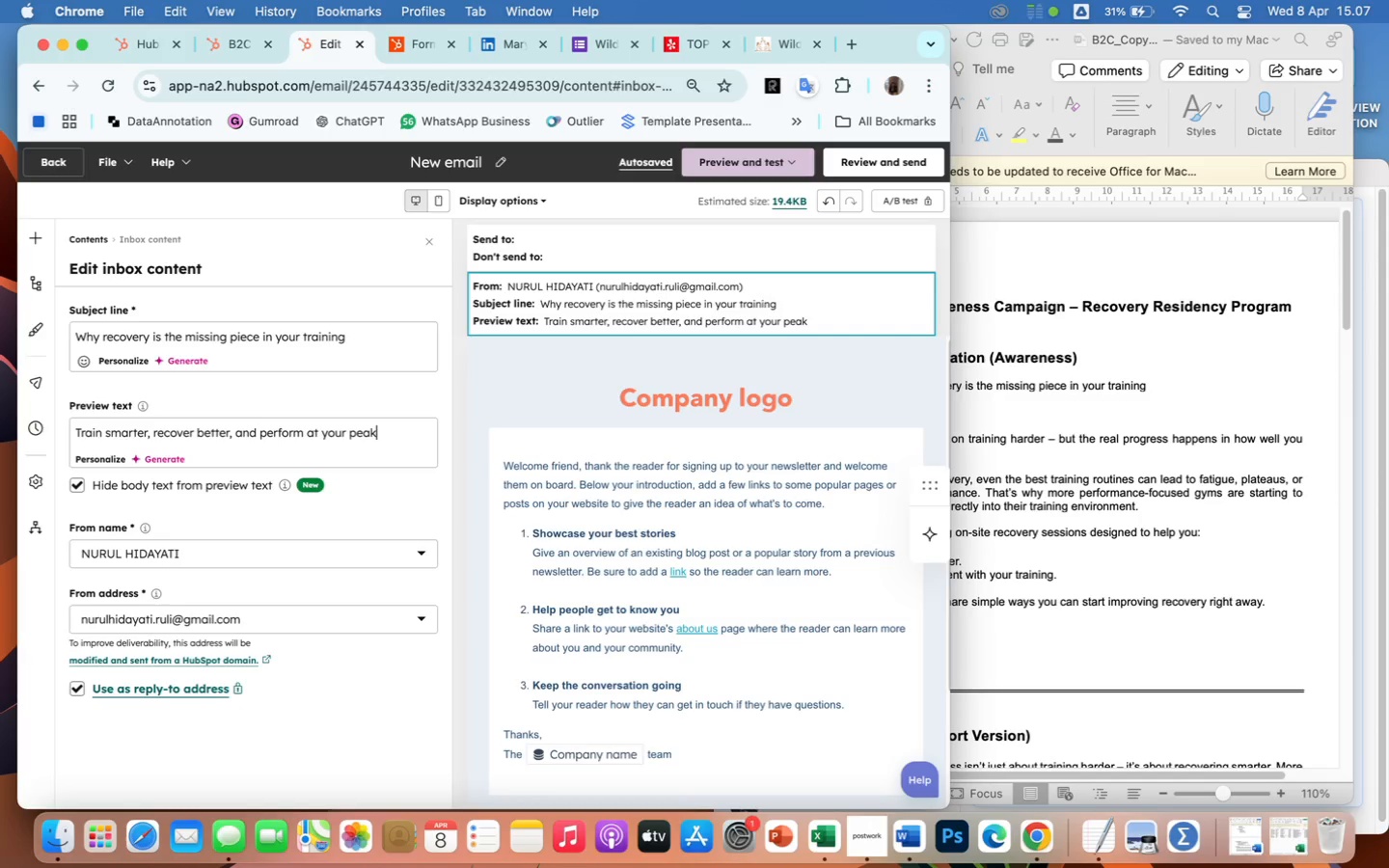 
wait(14.11)
 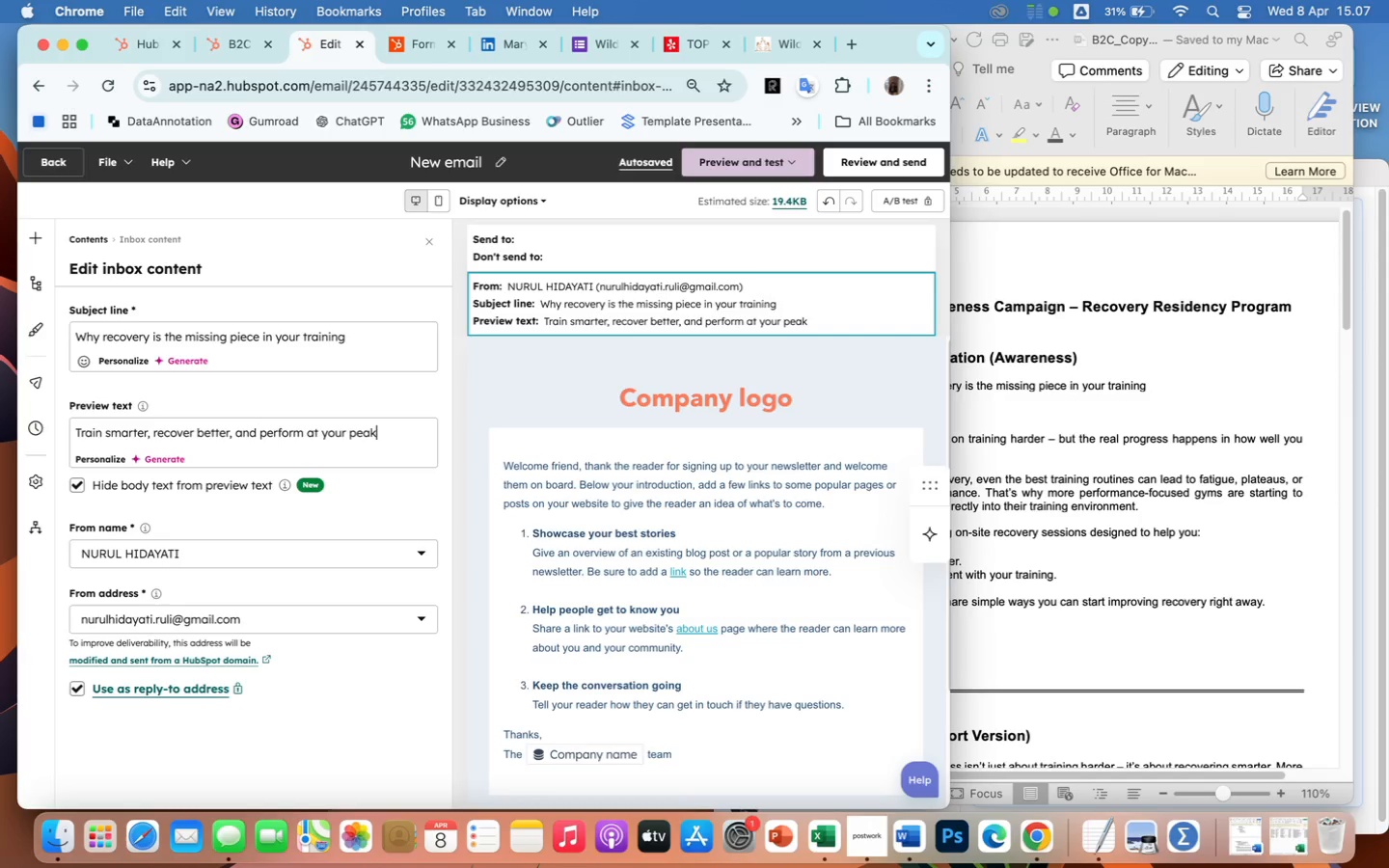 
scroll: coordinate [673, 644], scroll_direction: down, amount: 16.0
 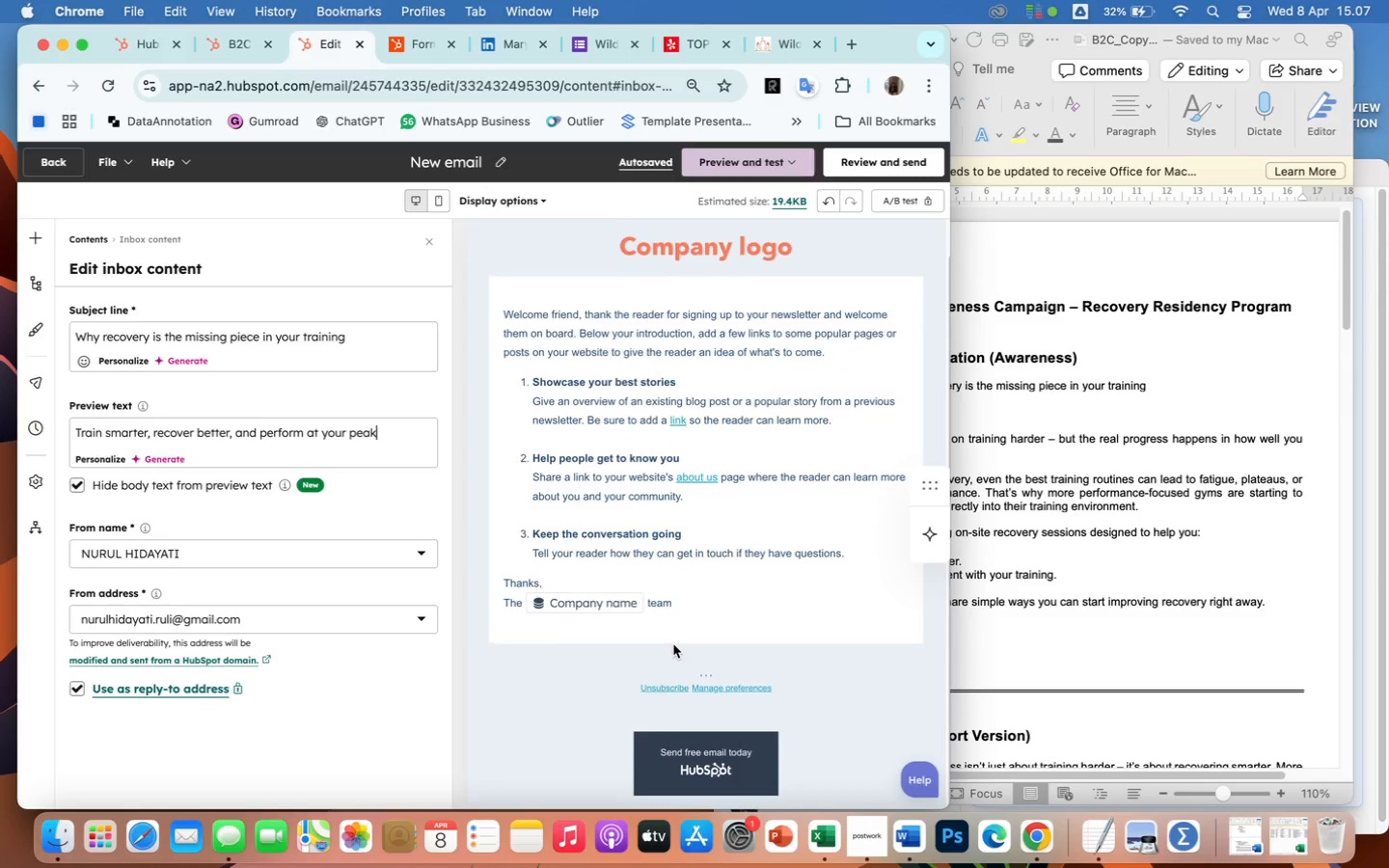 
scroll: coordinate [673, 644], scroll_direction: up, amount: 2.0
 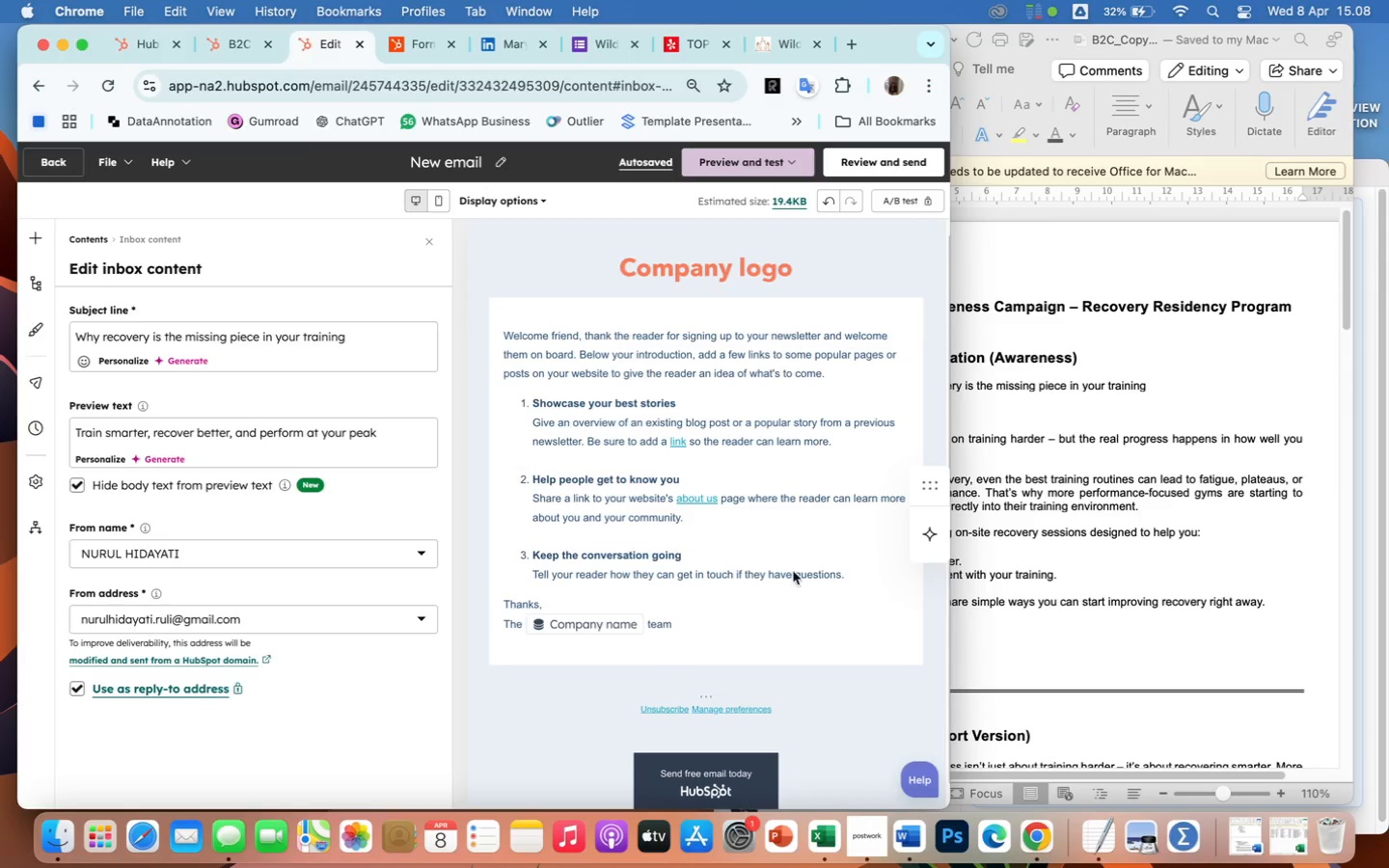 
left_click([1064, 448])
 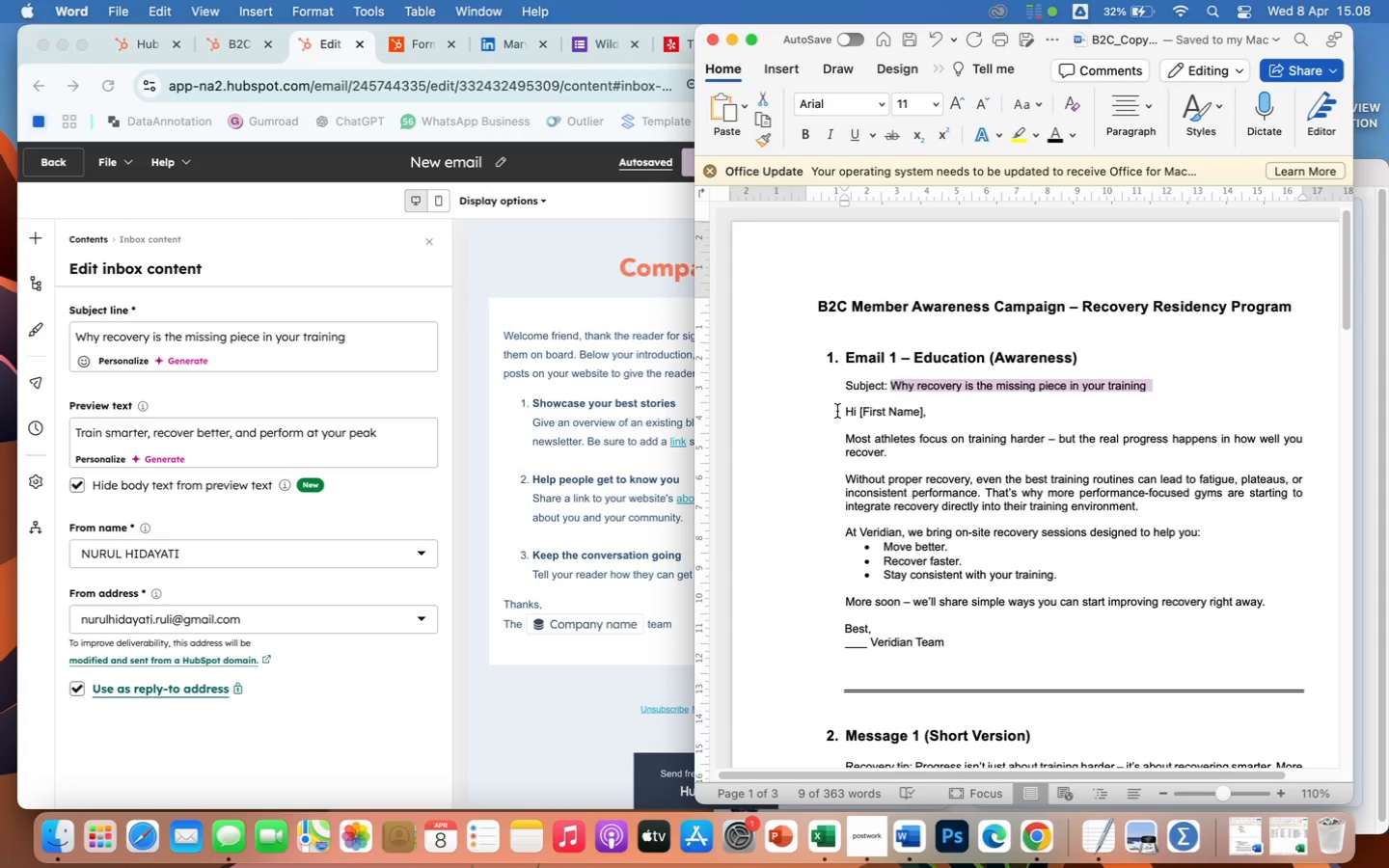 
left_click_drag(start_coordinate=[839, 415], to_coordinate=[959, 642])
 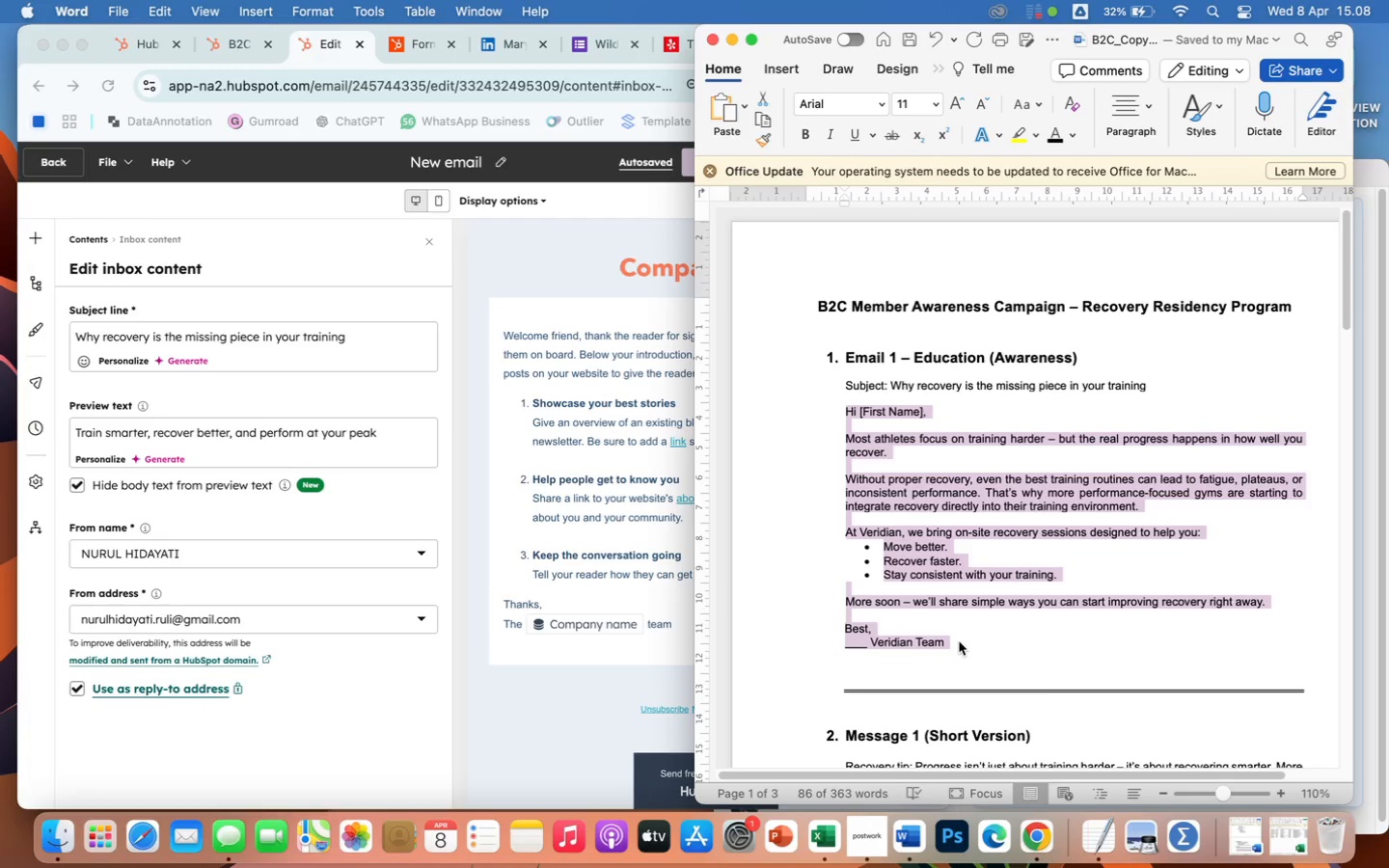 
key(Meta+CommandLeft)
 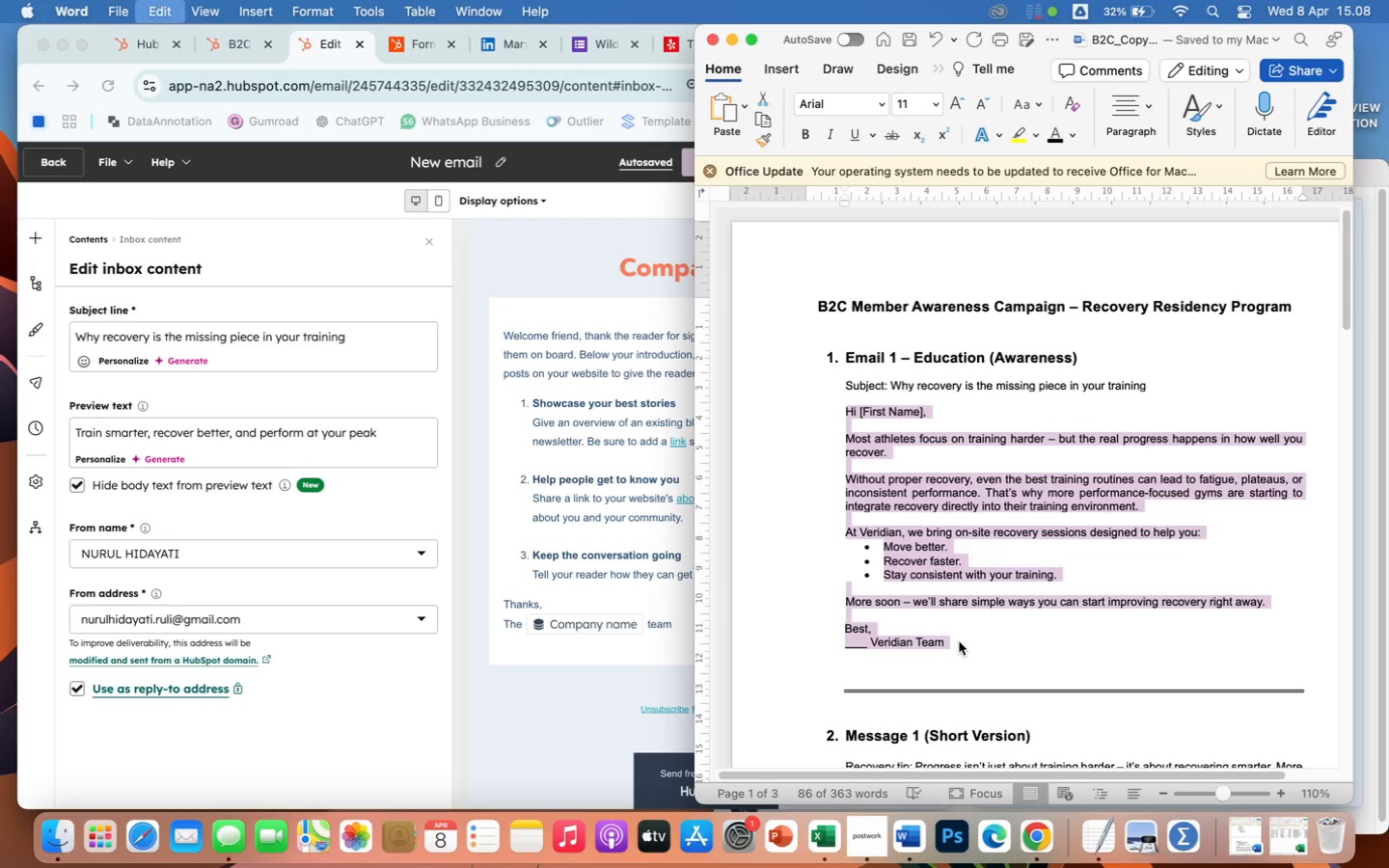 
key(Meta+C)
 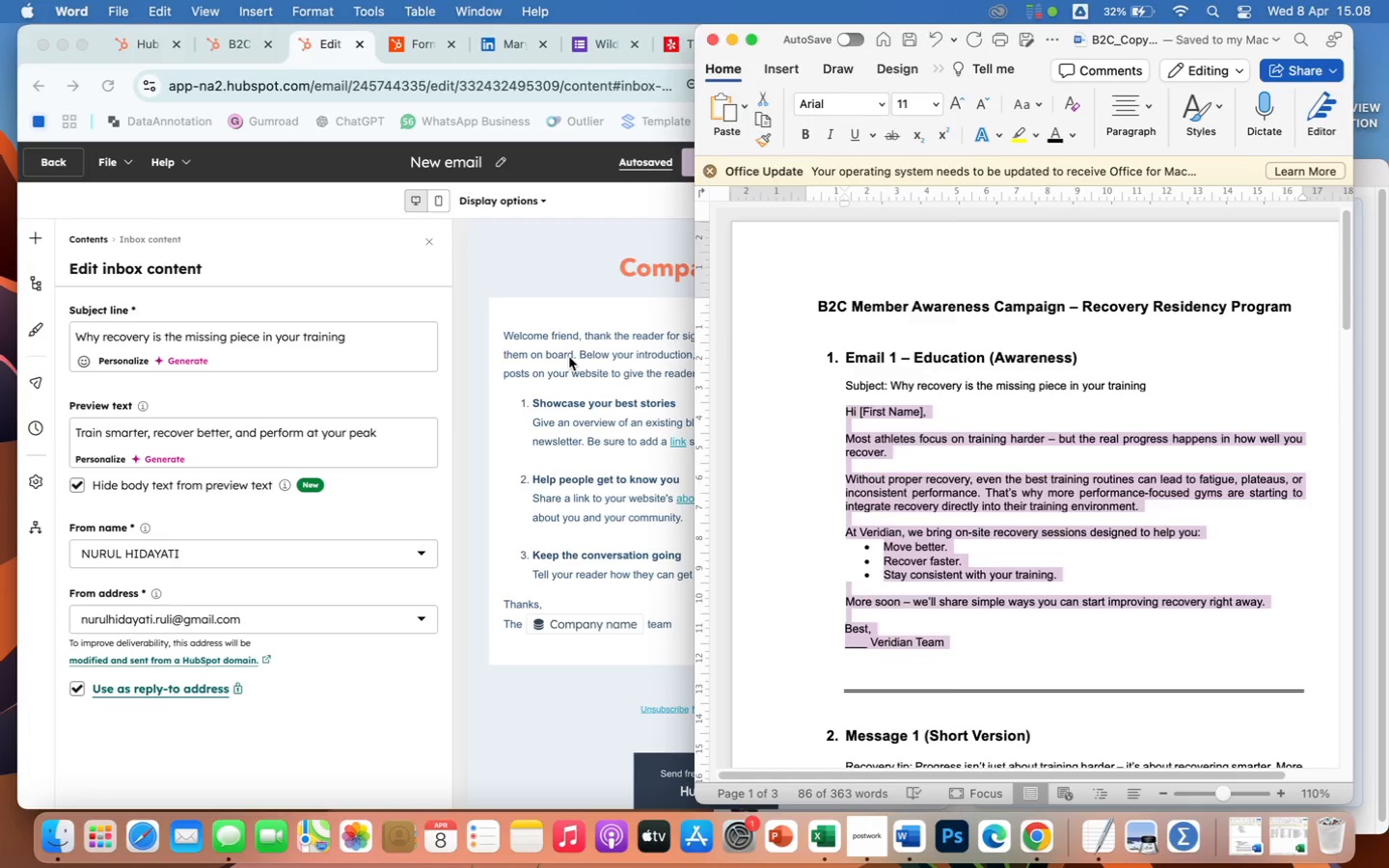 
left_click([566, 353])
 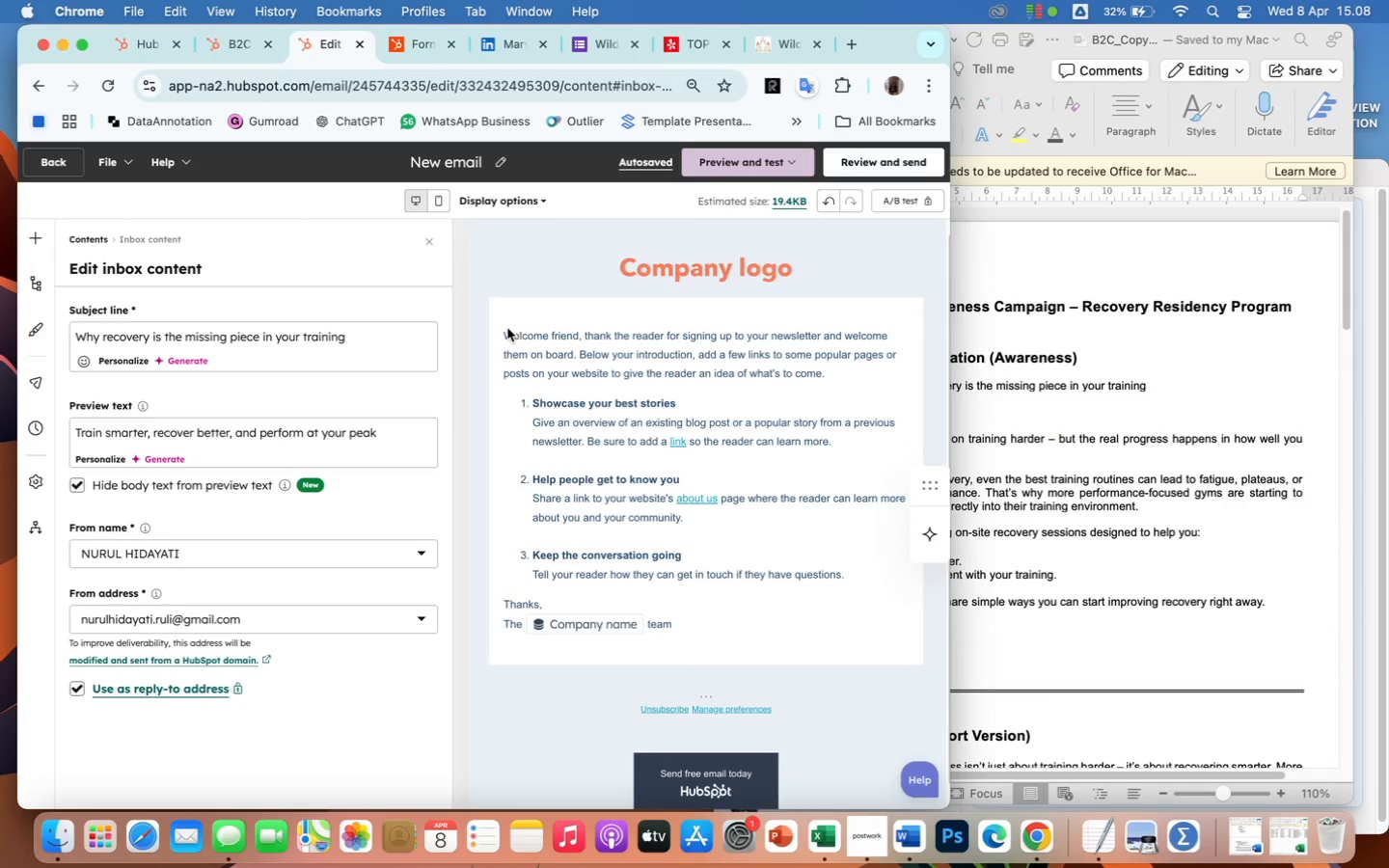 
left_click([504, 330])
 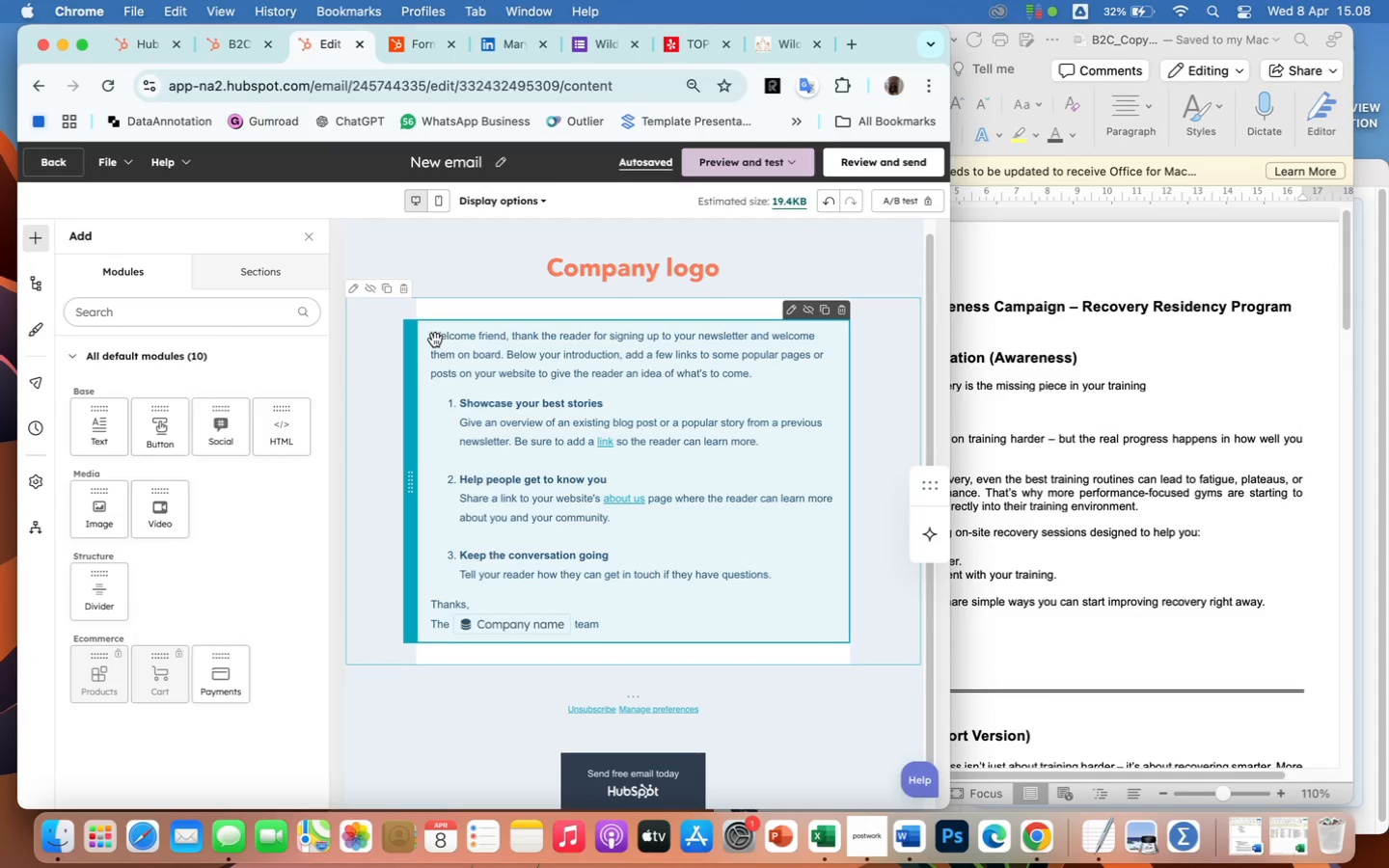 
double_click([434, 339])
 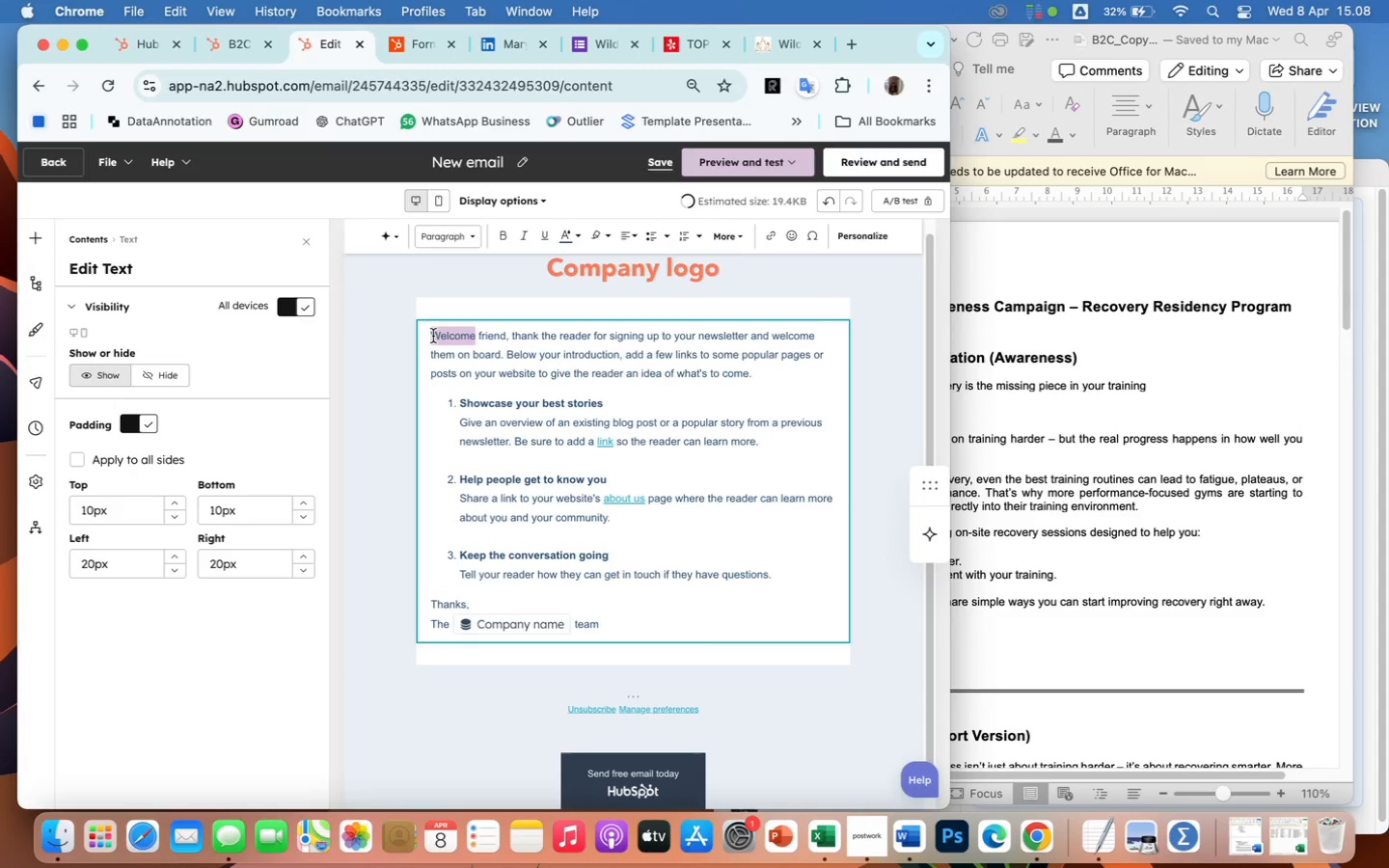 
left_click([432, 336])
 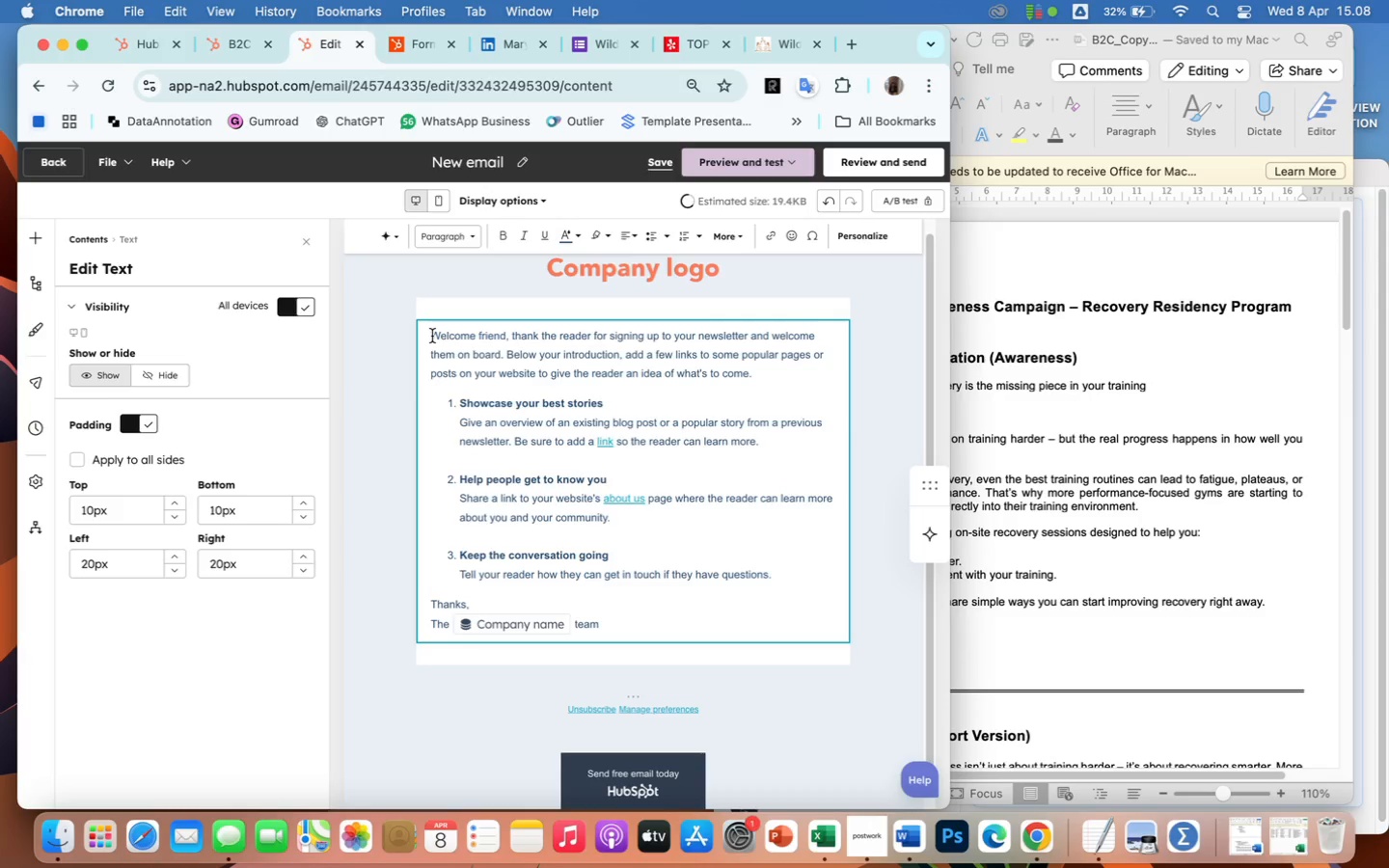 
left_click_drag(start_coordinate=[432, 336], to_coordinate=[766, 626])
 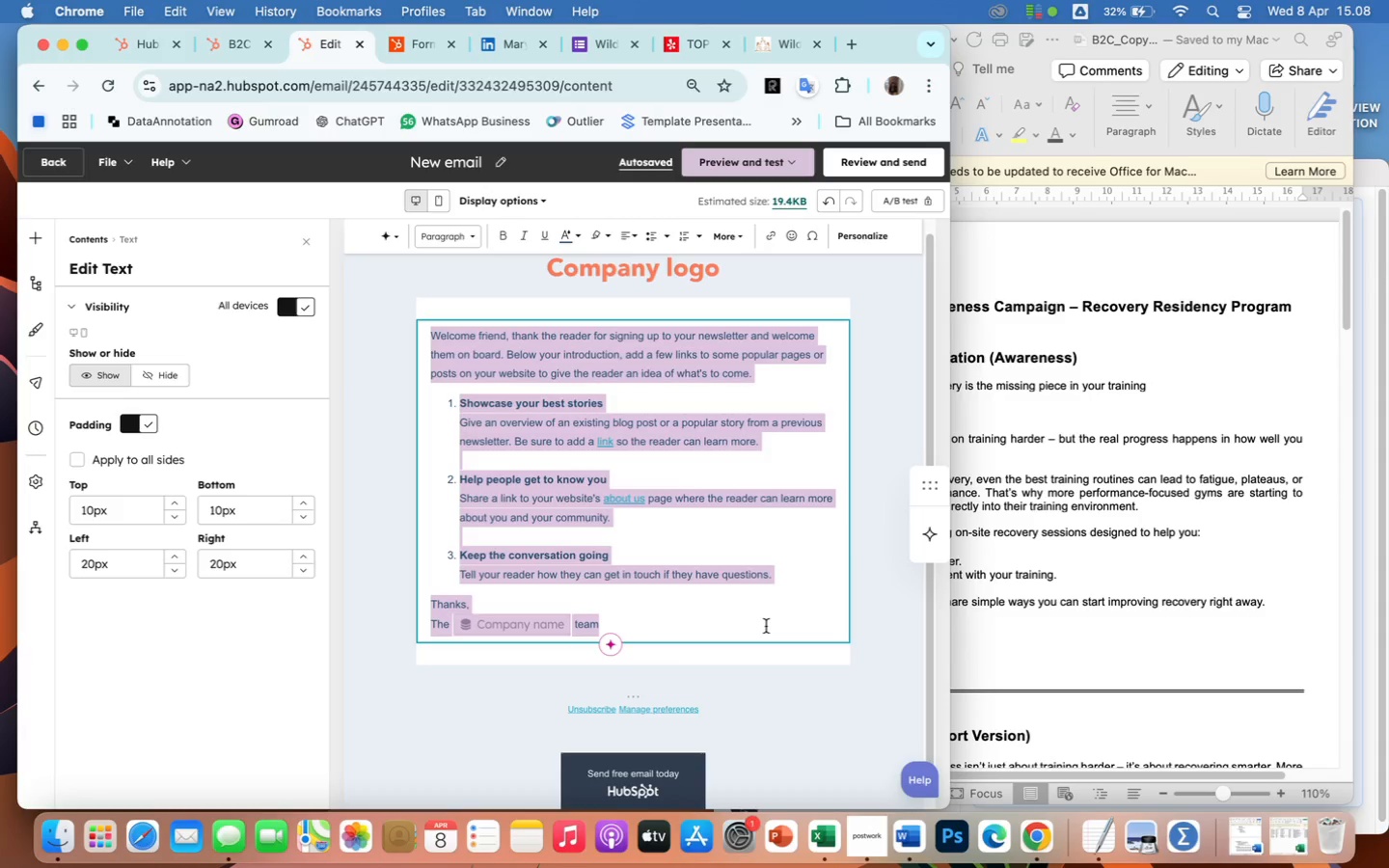 
key(Meta+V)
 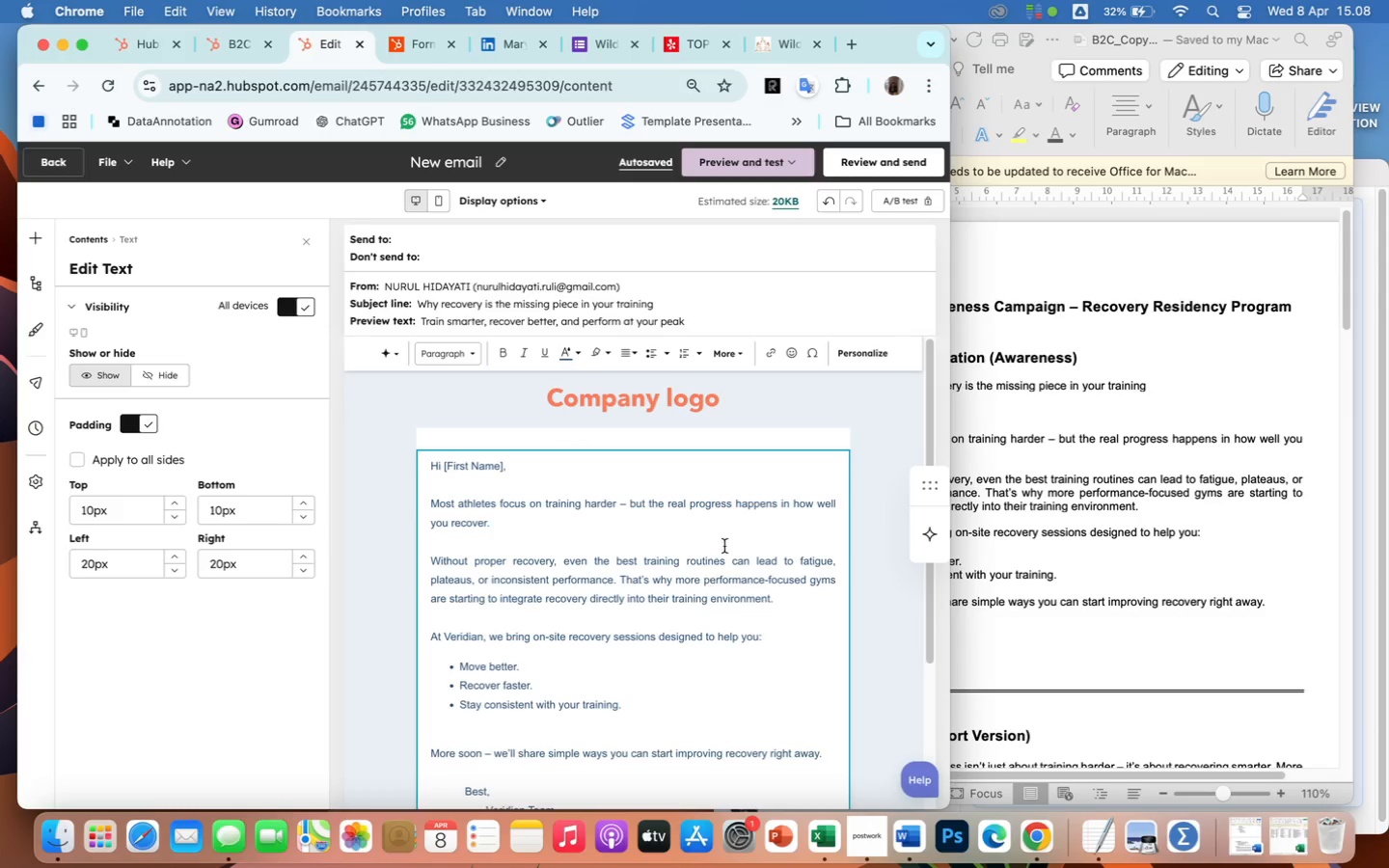 
wait(15.87)
 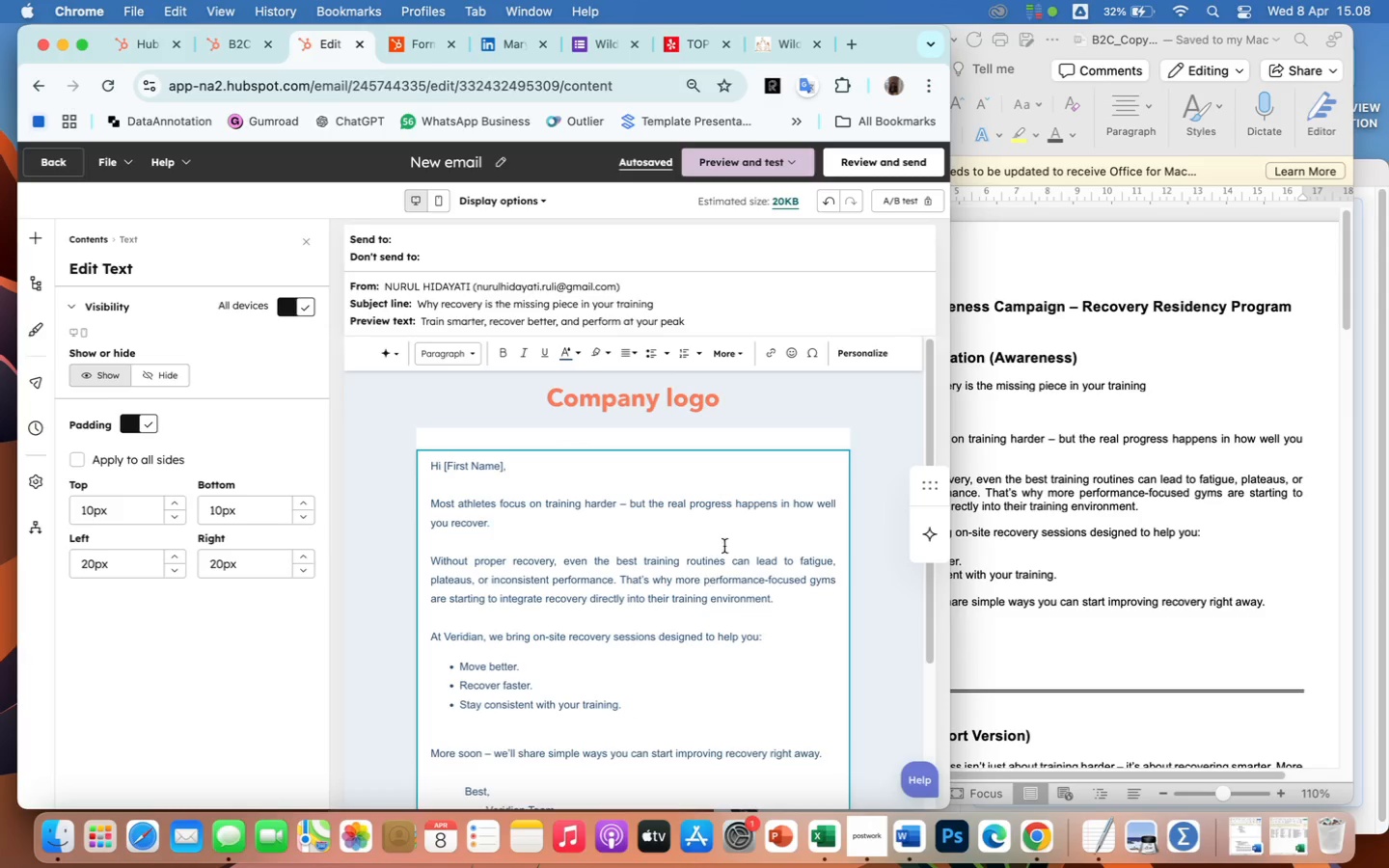 
scroll: coordinate [586, 671], scroll_direction: down, amount: 19.0
 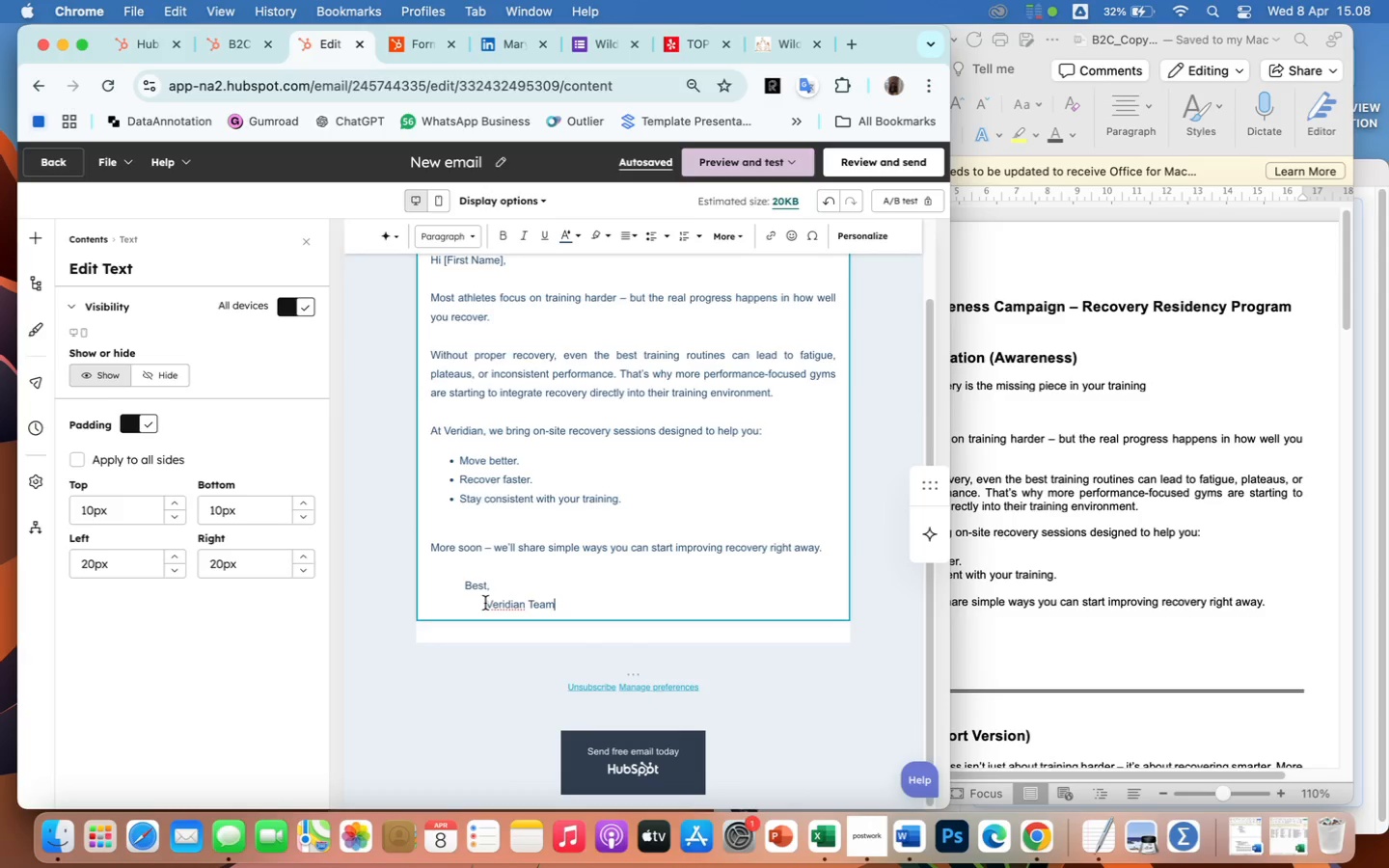 
left_click([486, 606])
 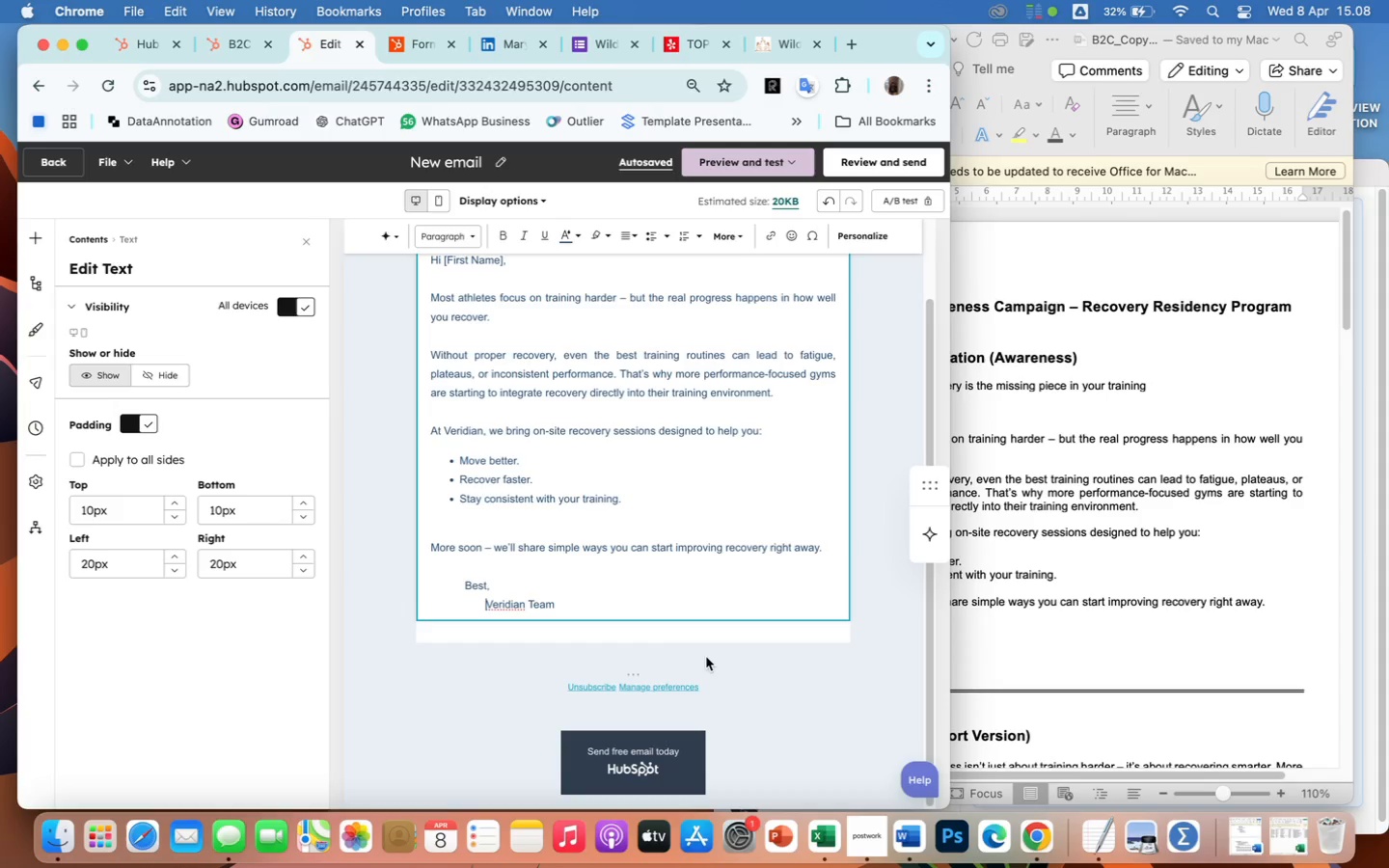 
key(Backspace)
 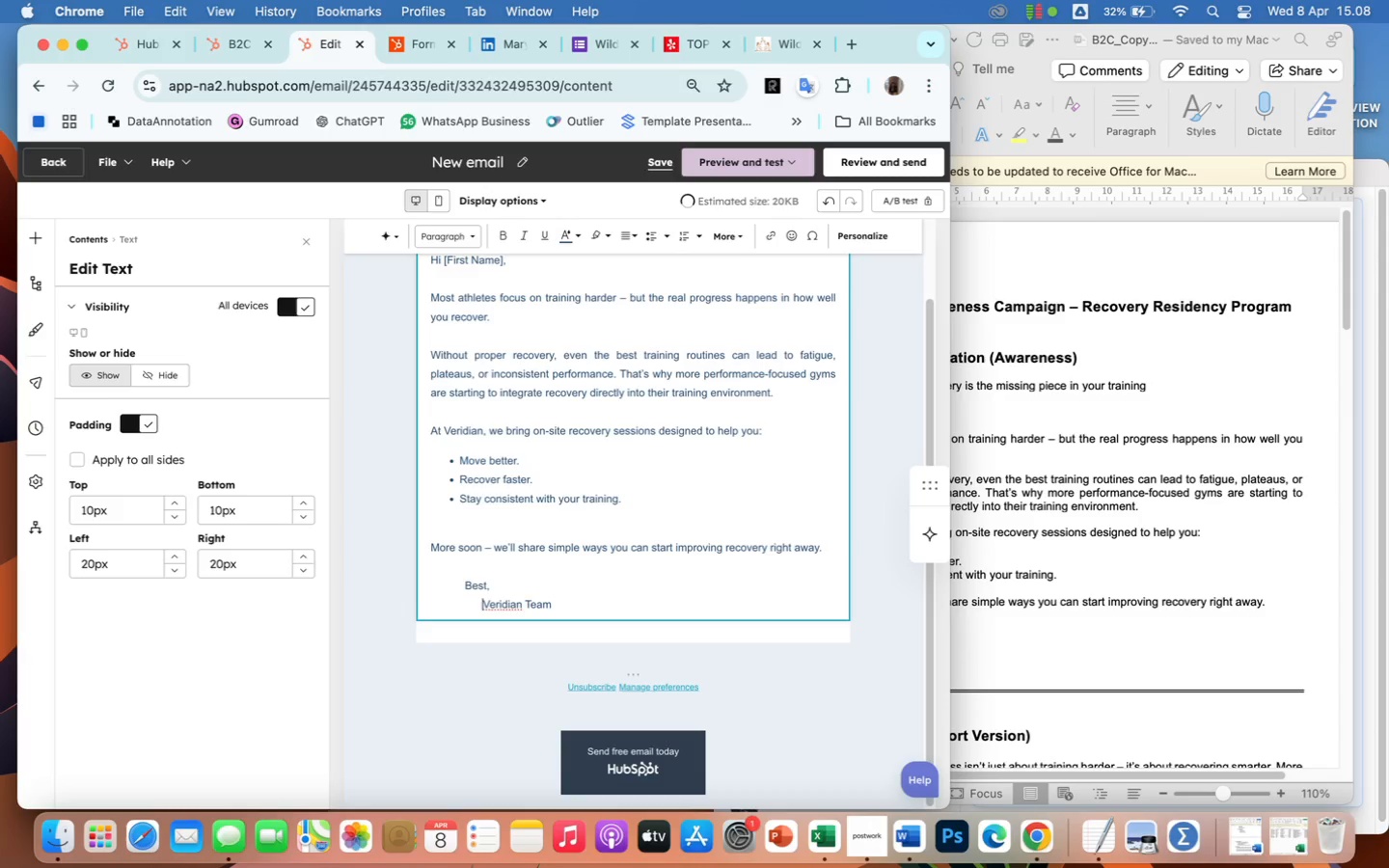 
key(Backspace)
 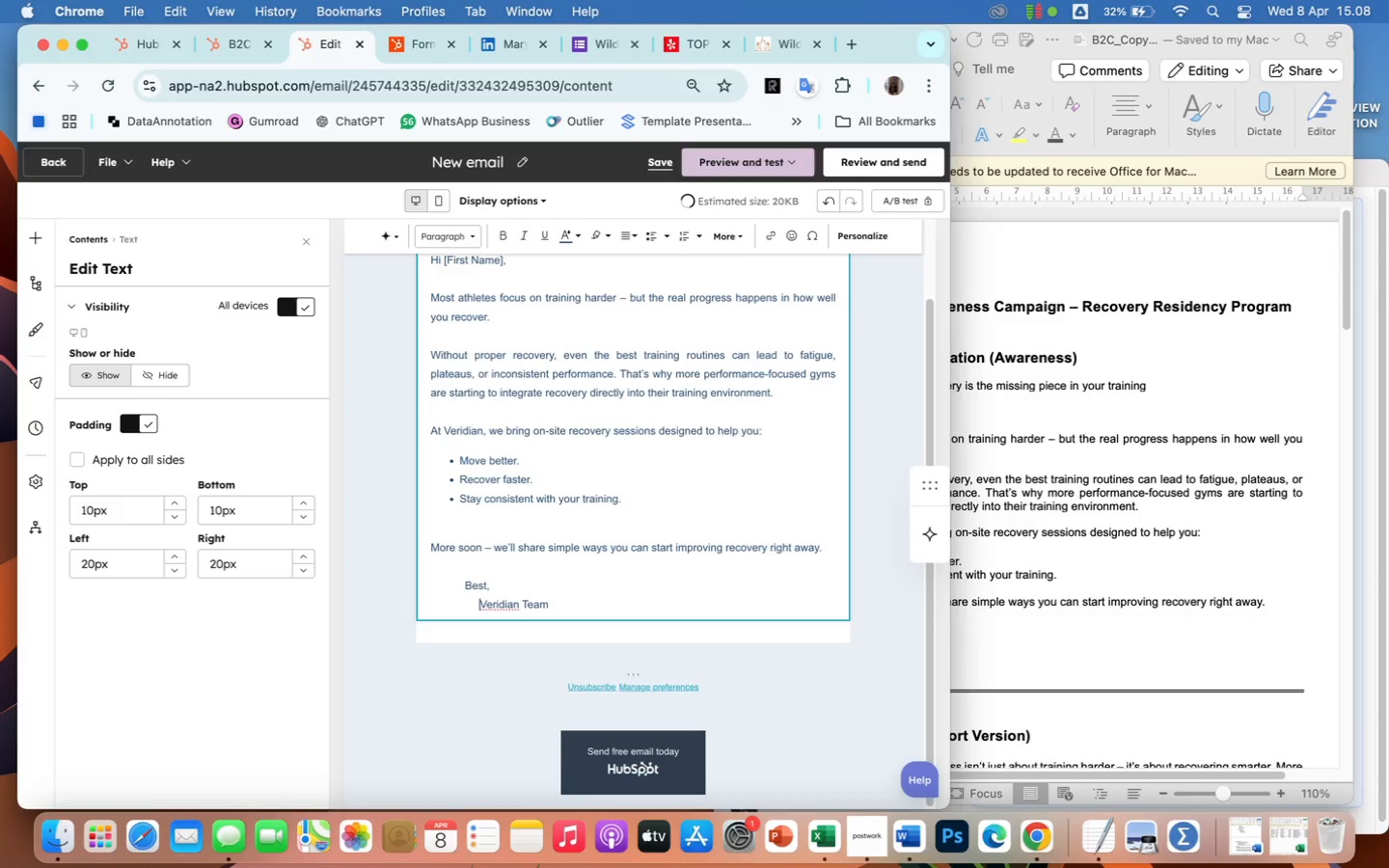 
key(Backspace)
 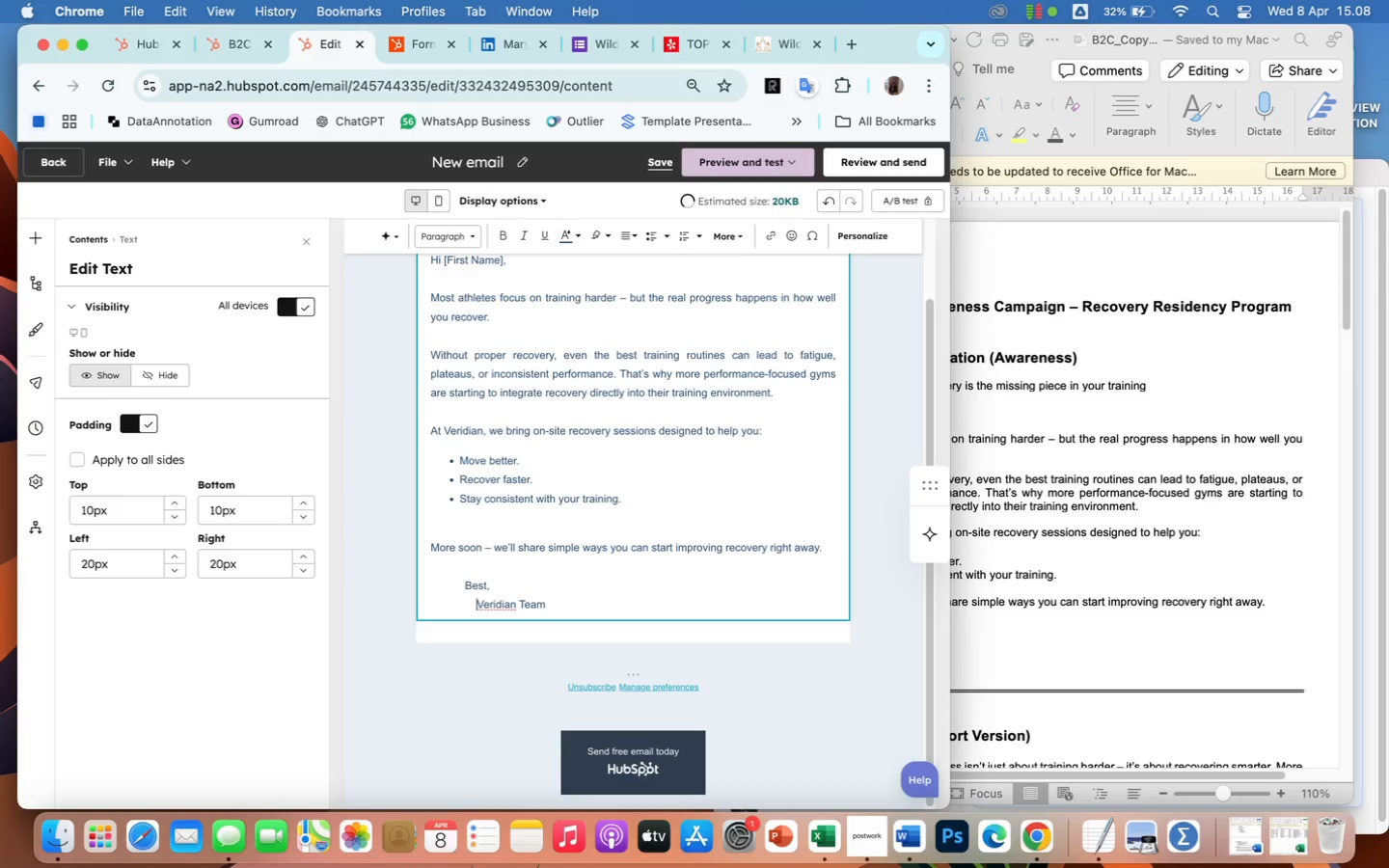 
key(Backspace)
 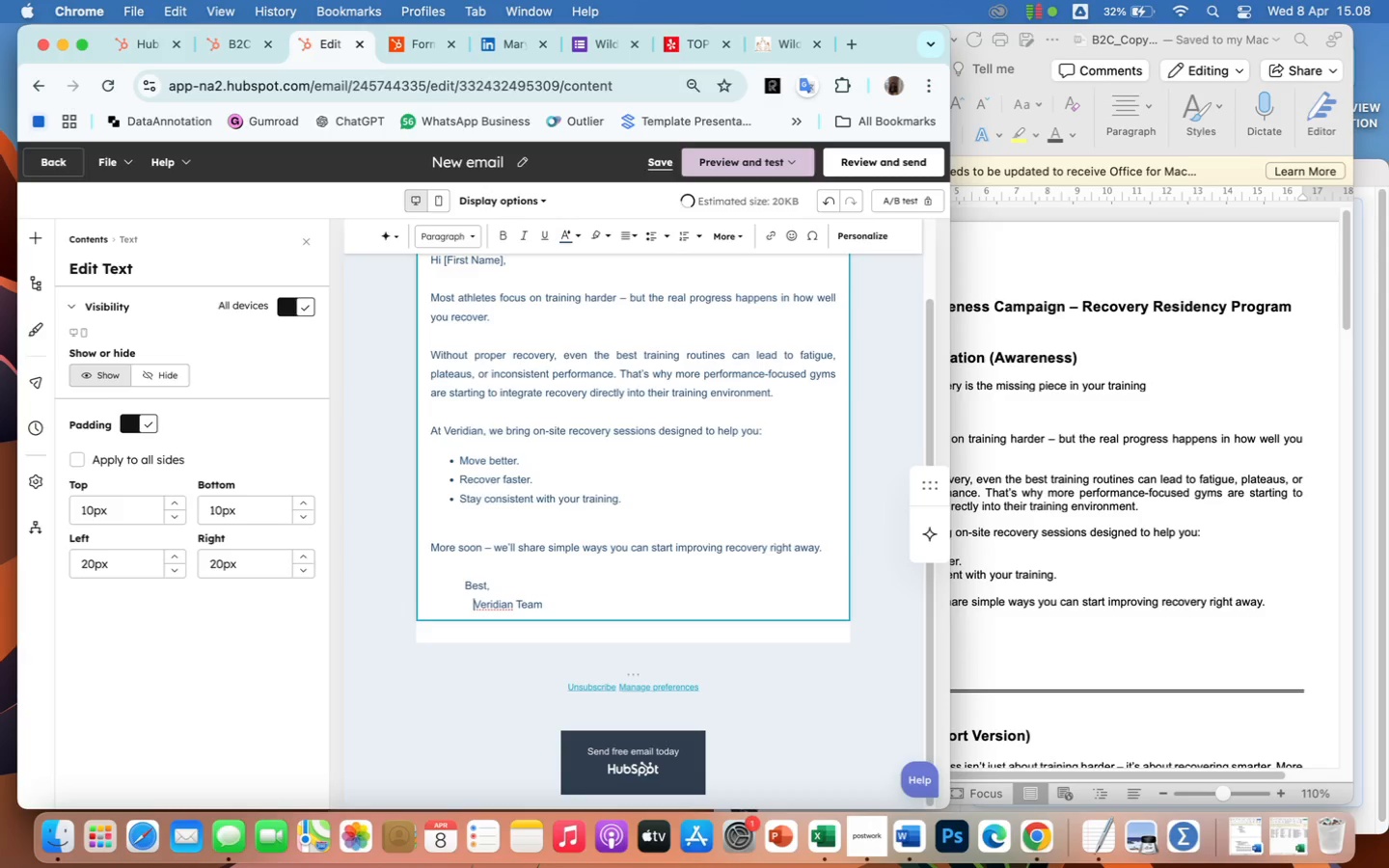 
key(Backspace)
 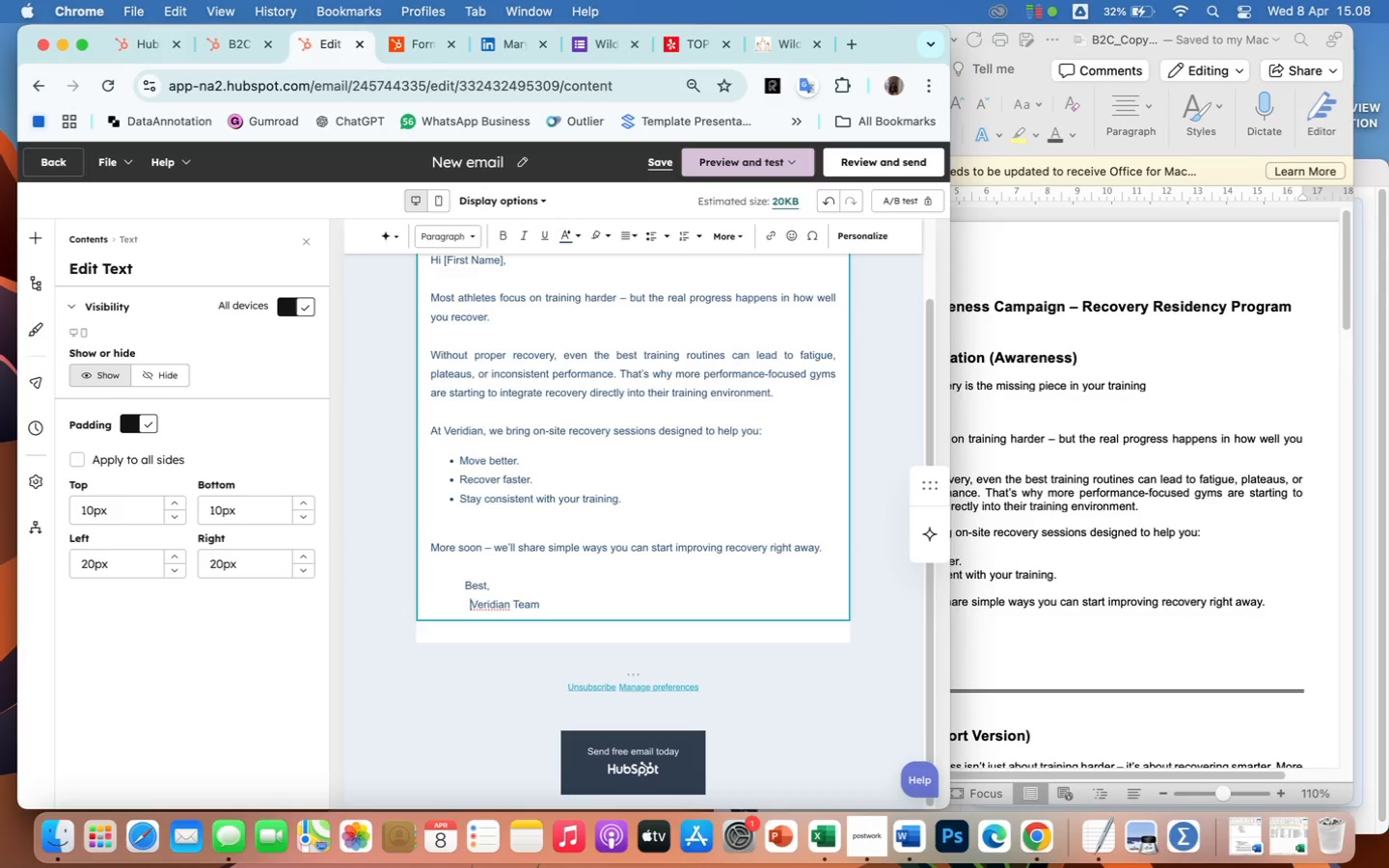 
key(Backspace)
 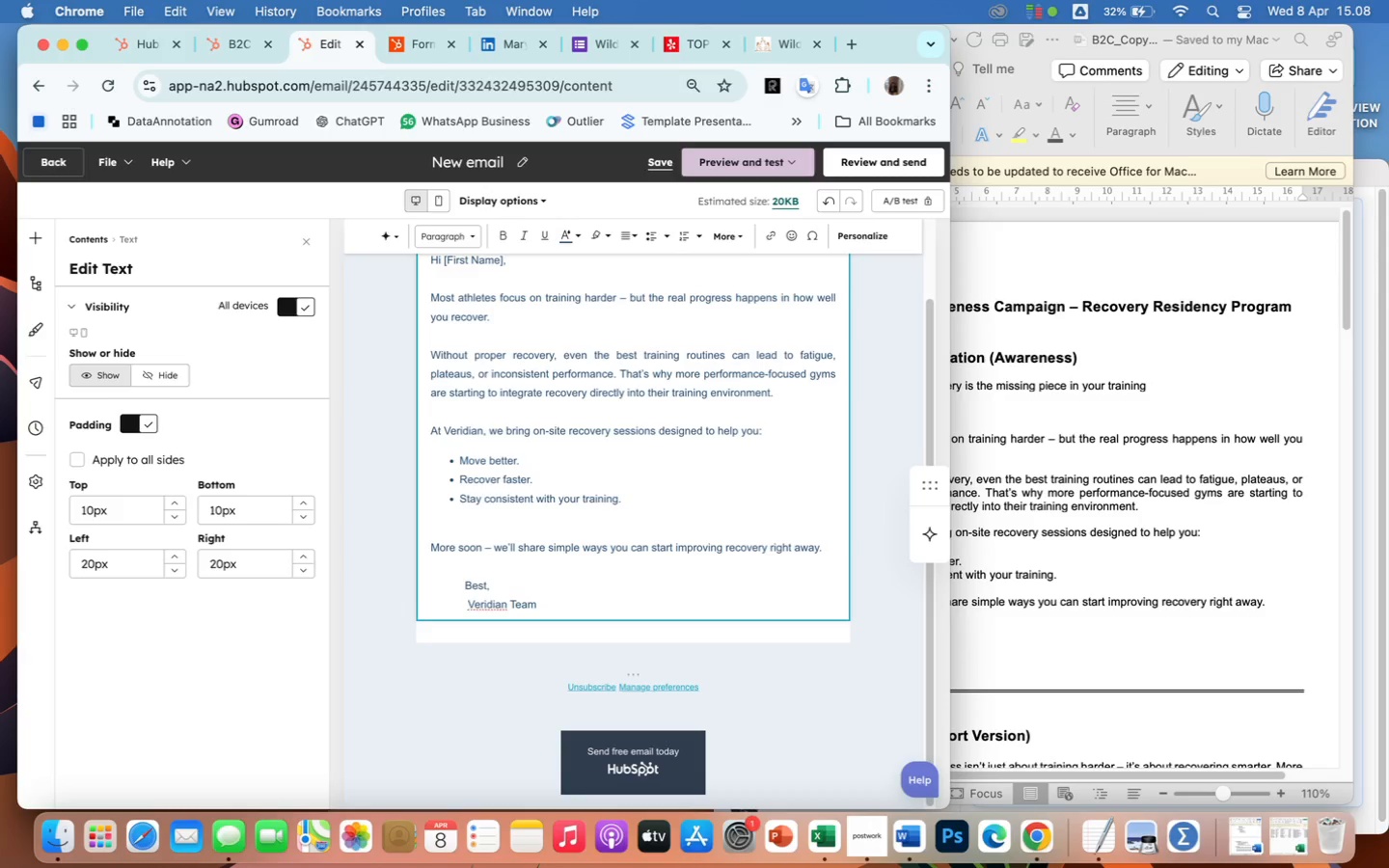 
key(Backspace)
 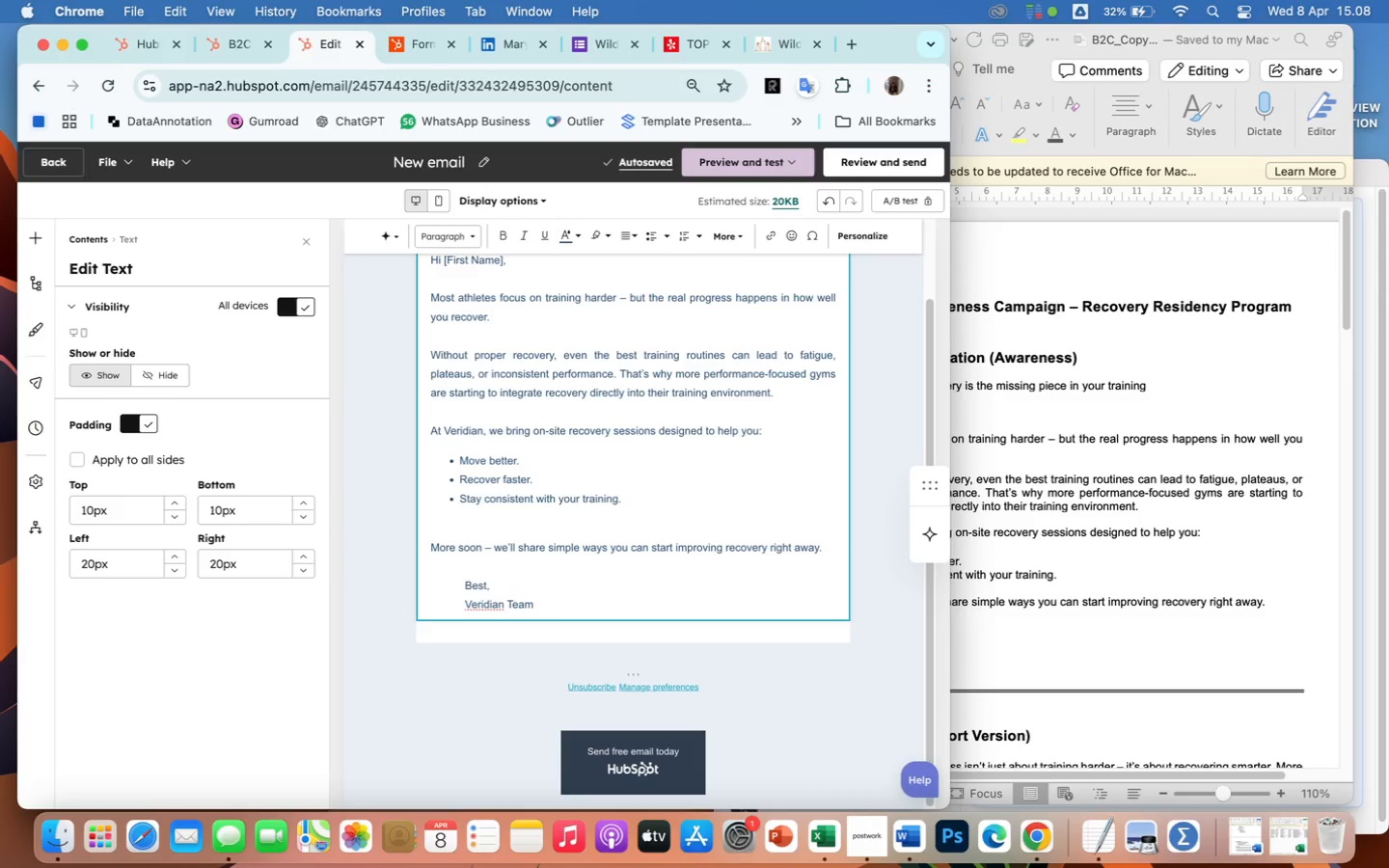 
wait(5.3)
 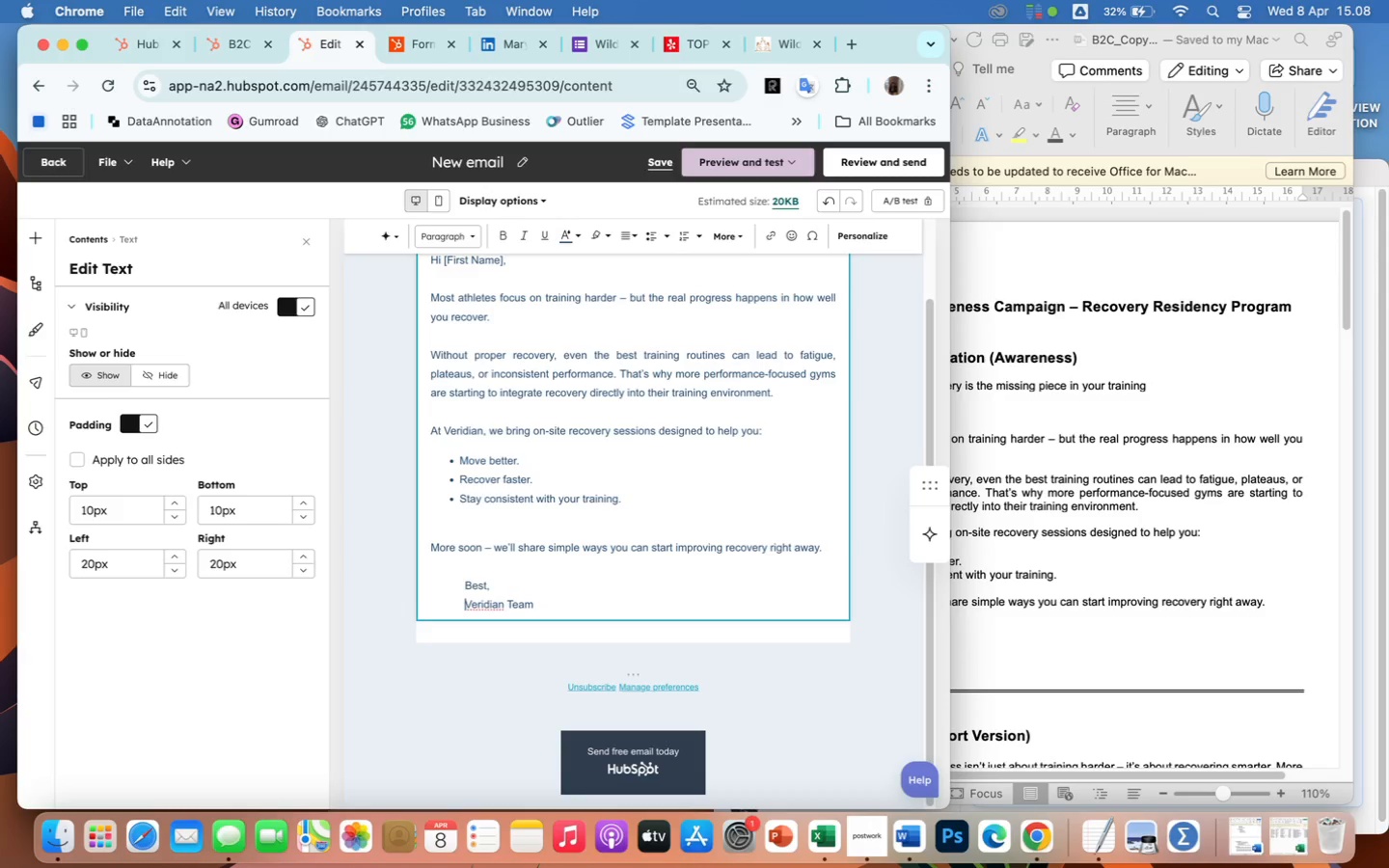 
left_click([494, 604])
 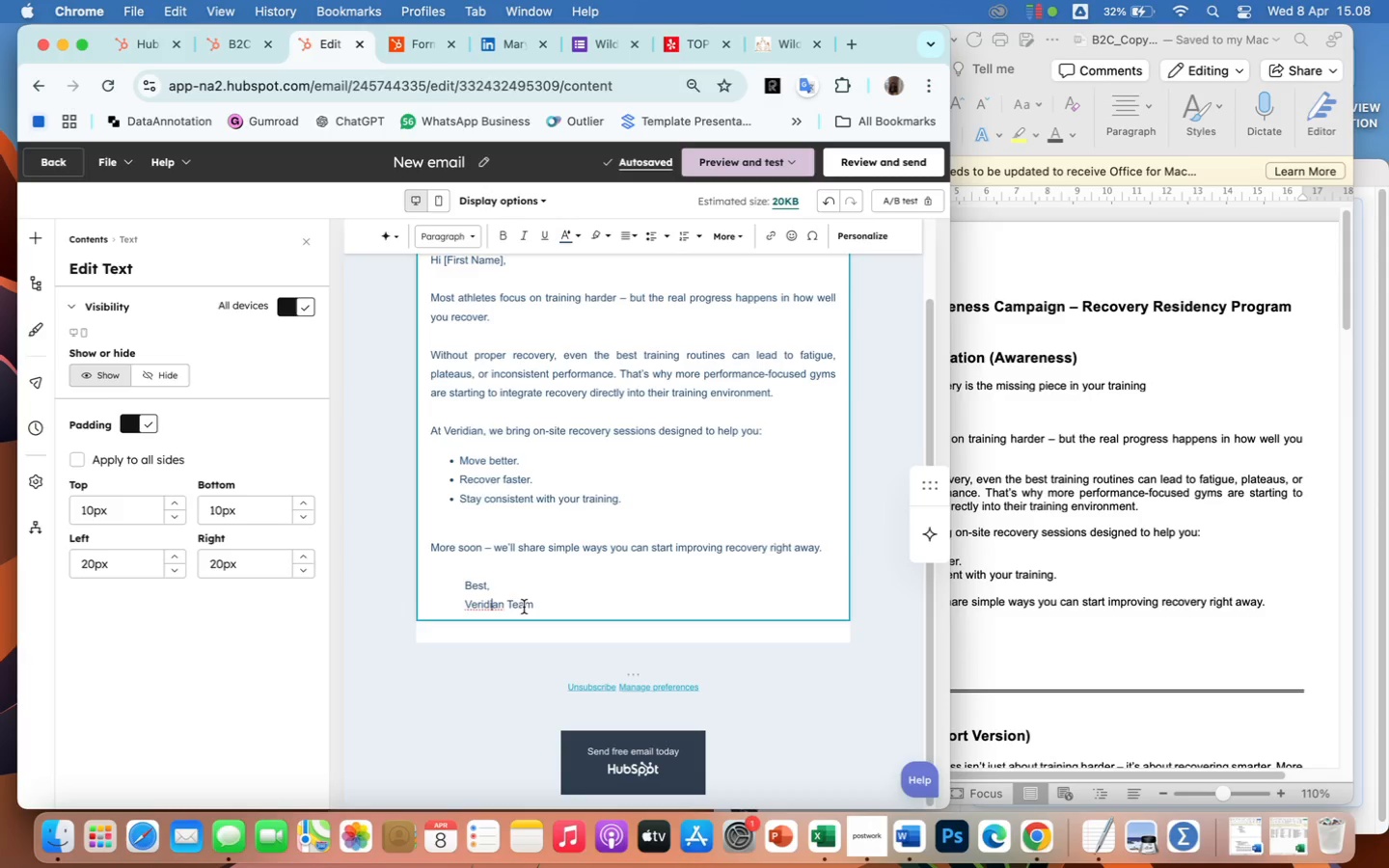 
left_click([507, 606])
 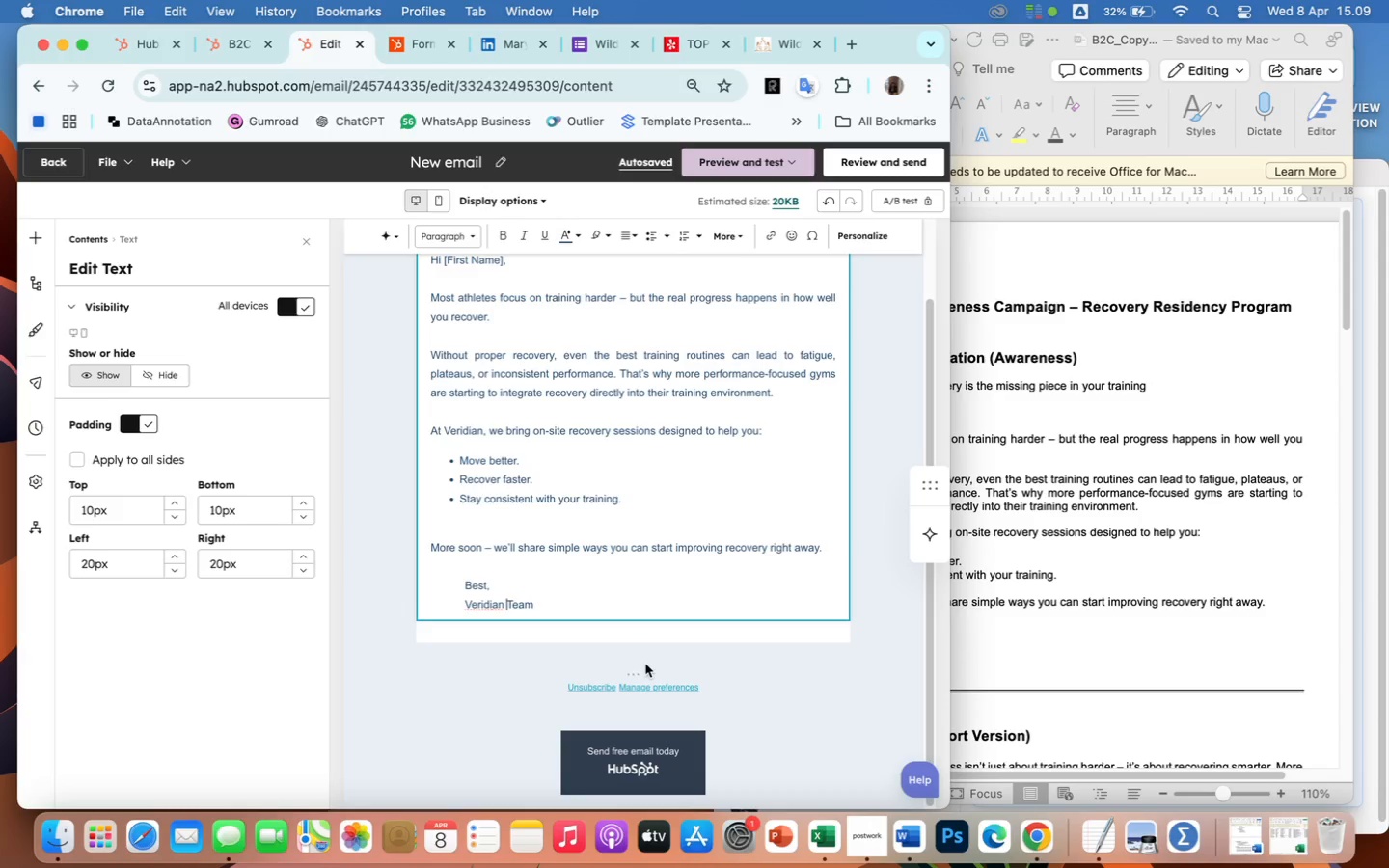 
key(Backspace)
 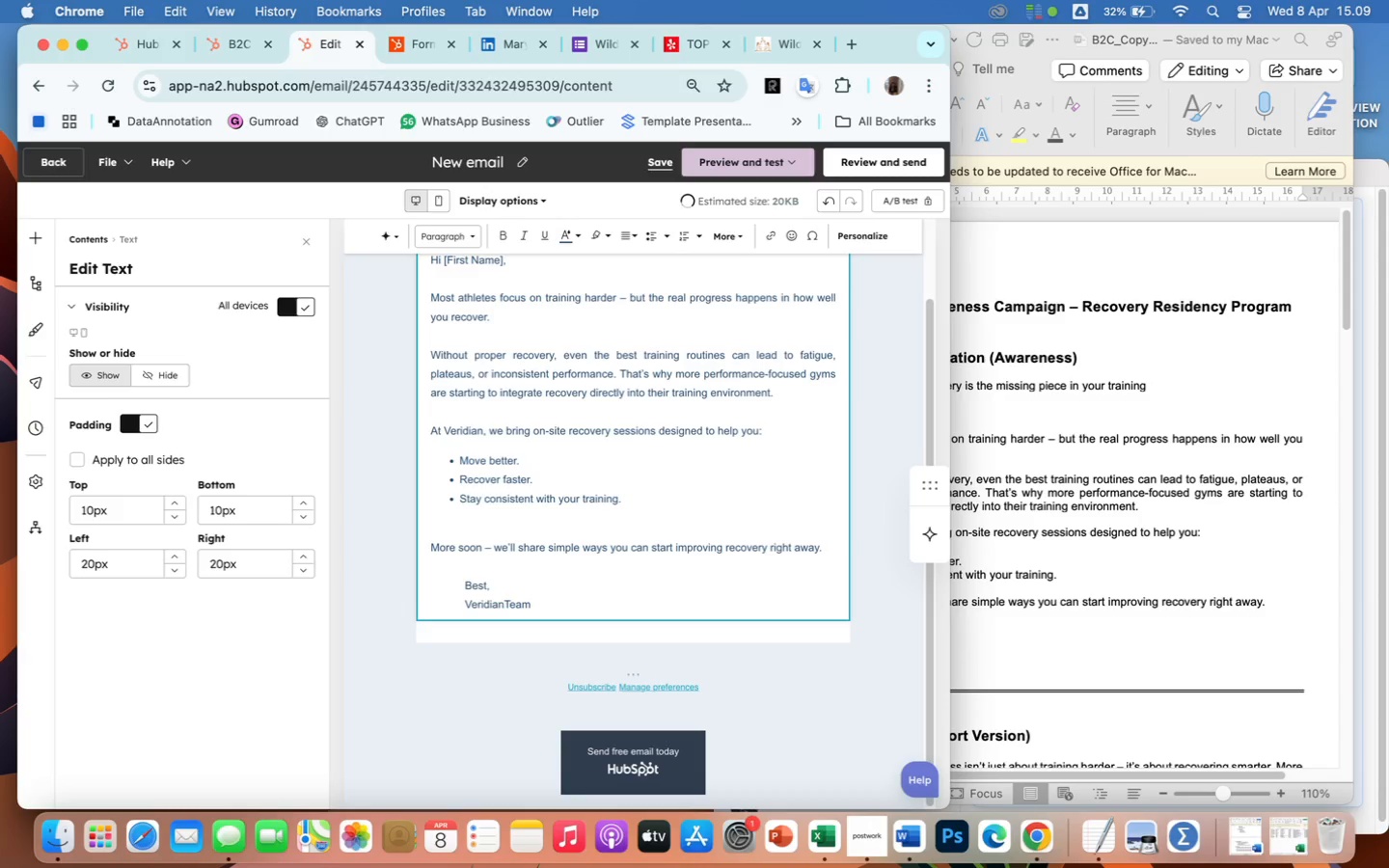 
key(Space)
 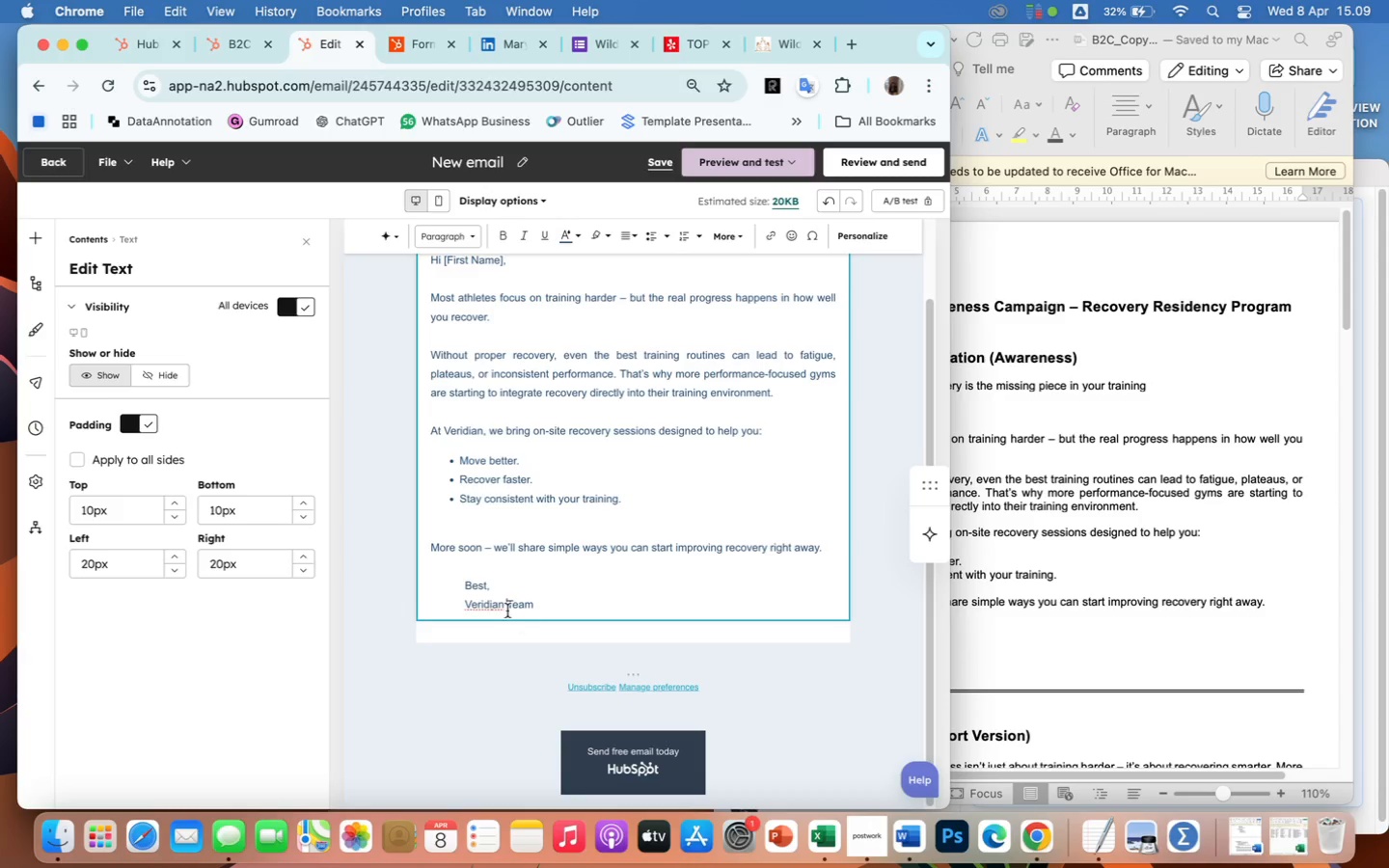 
left_click([493, 604])
 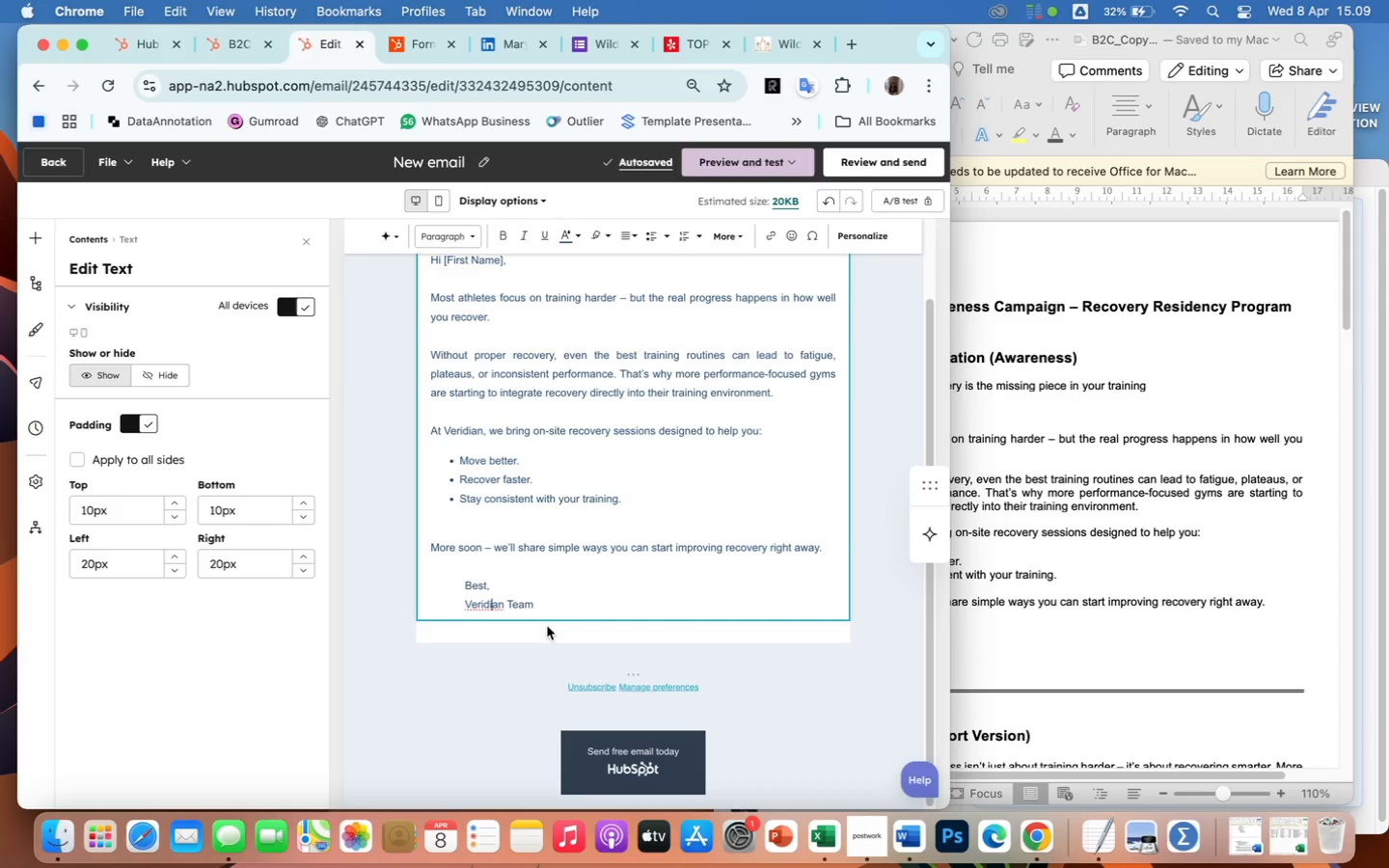 
wait(6.69)
 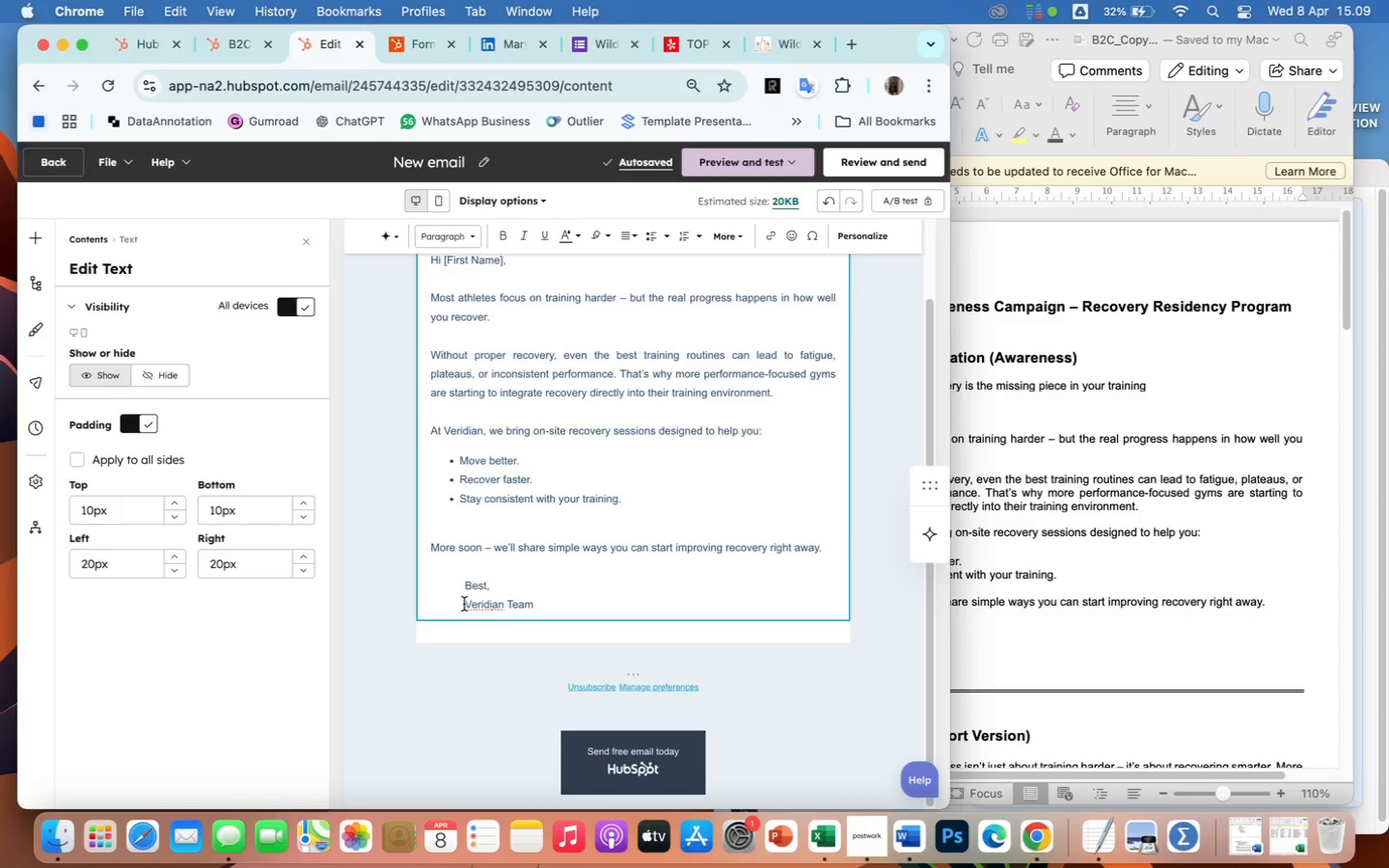 
left_click([506, 540])
 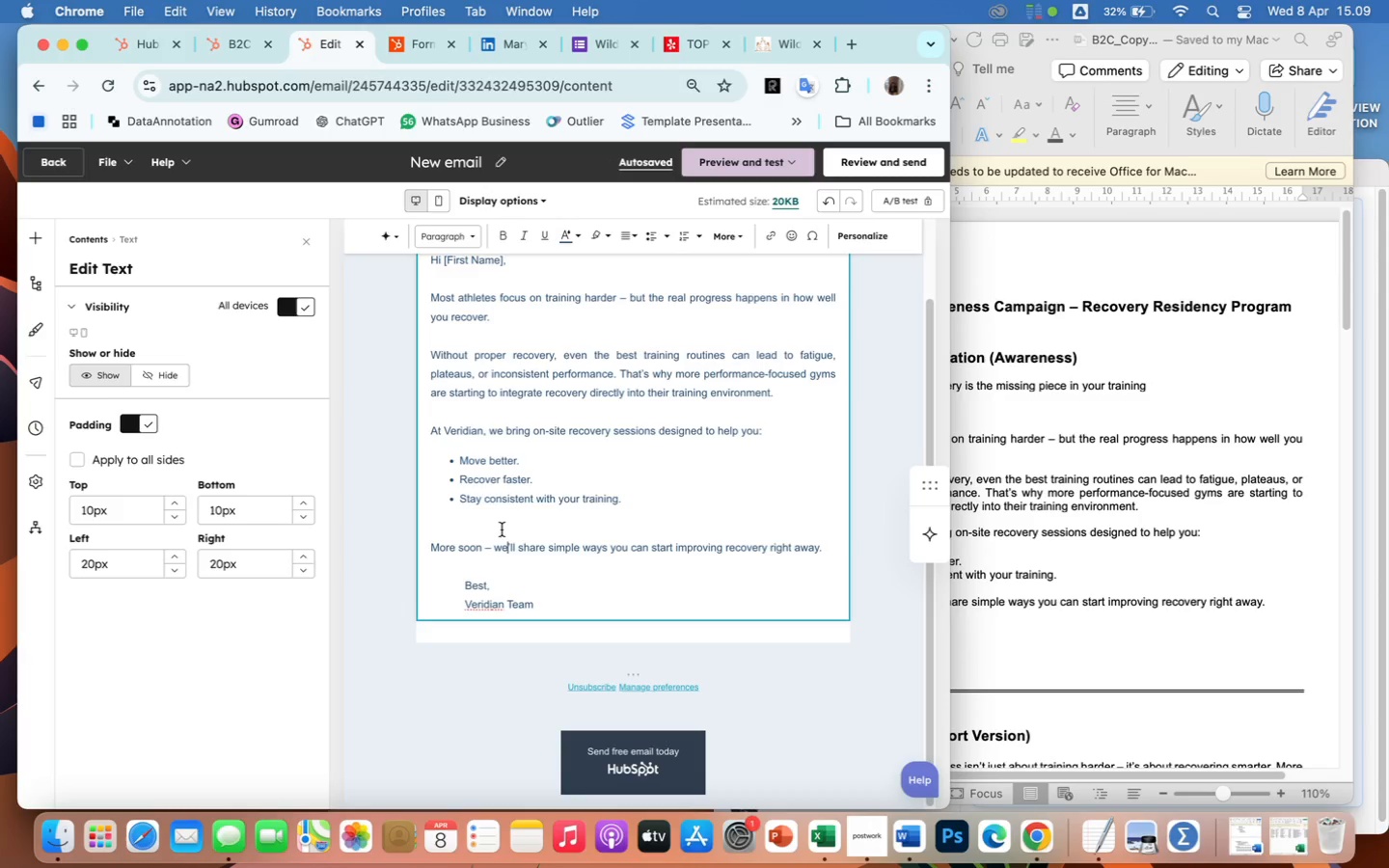 
left_click([502, 529])
 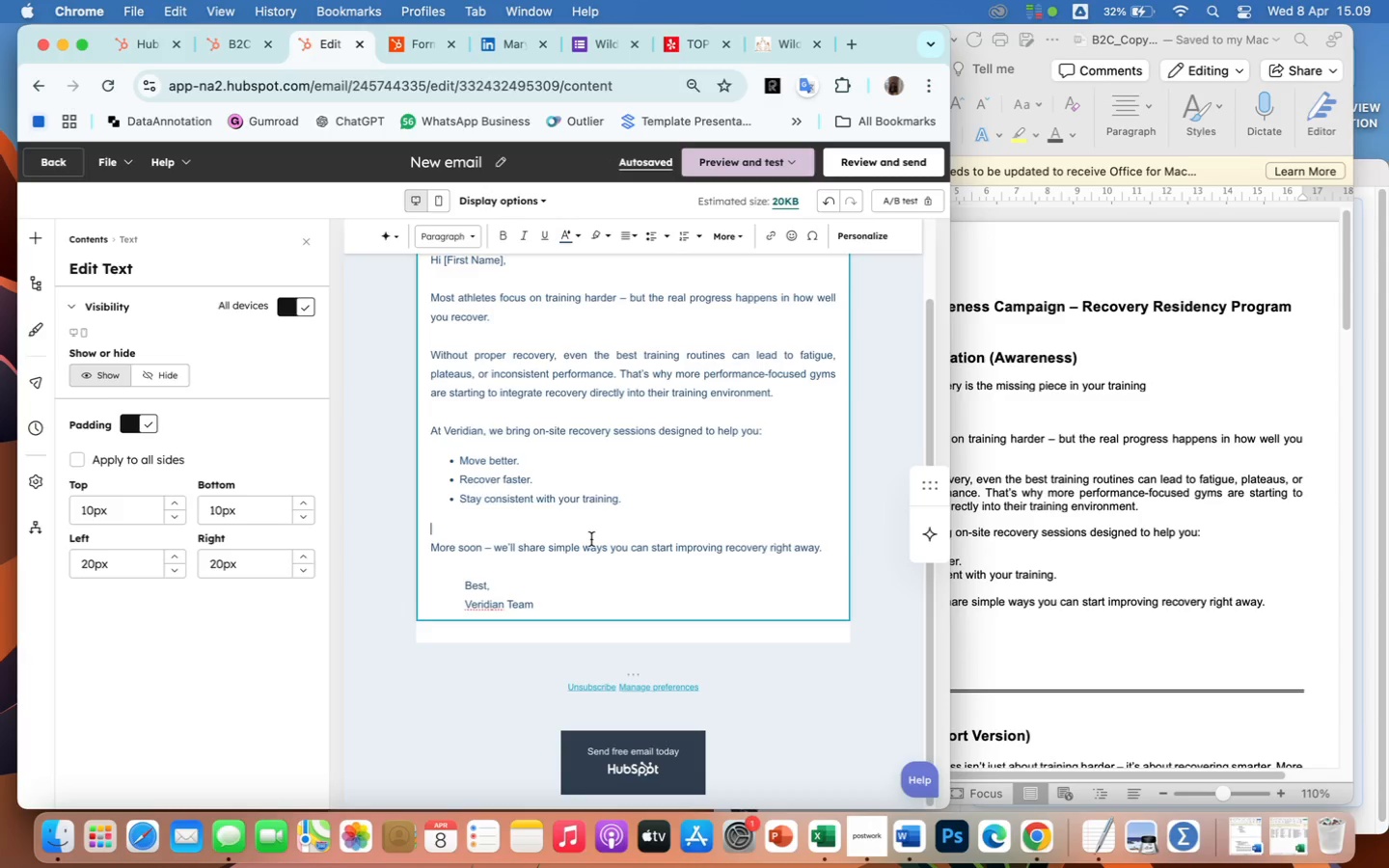 
key(Backspace)
 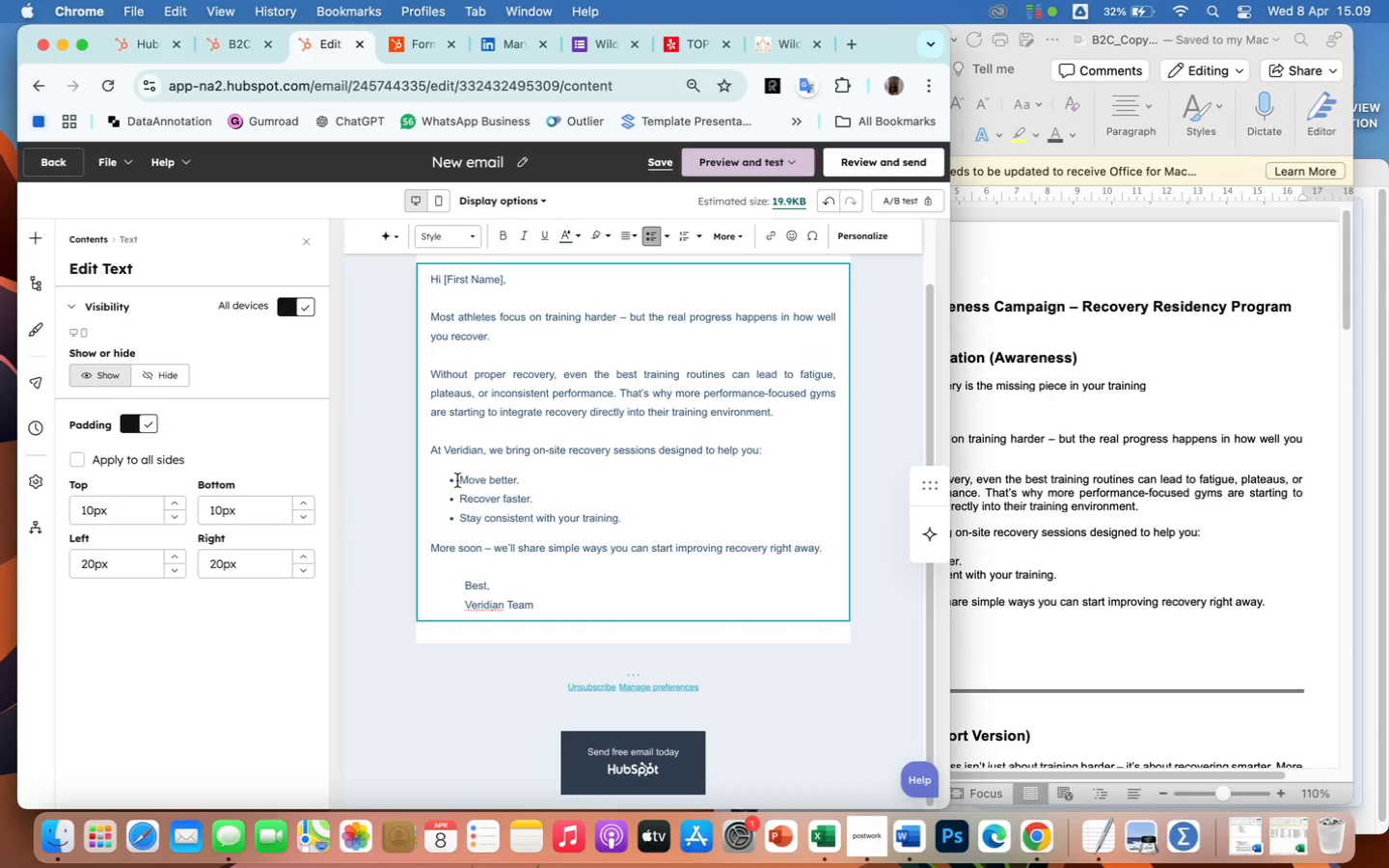 
left_click([479, 461])
 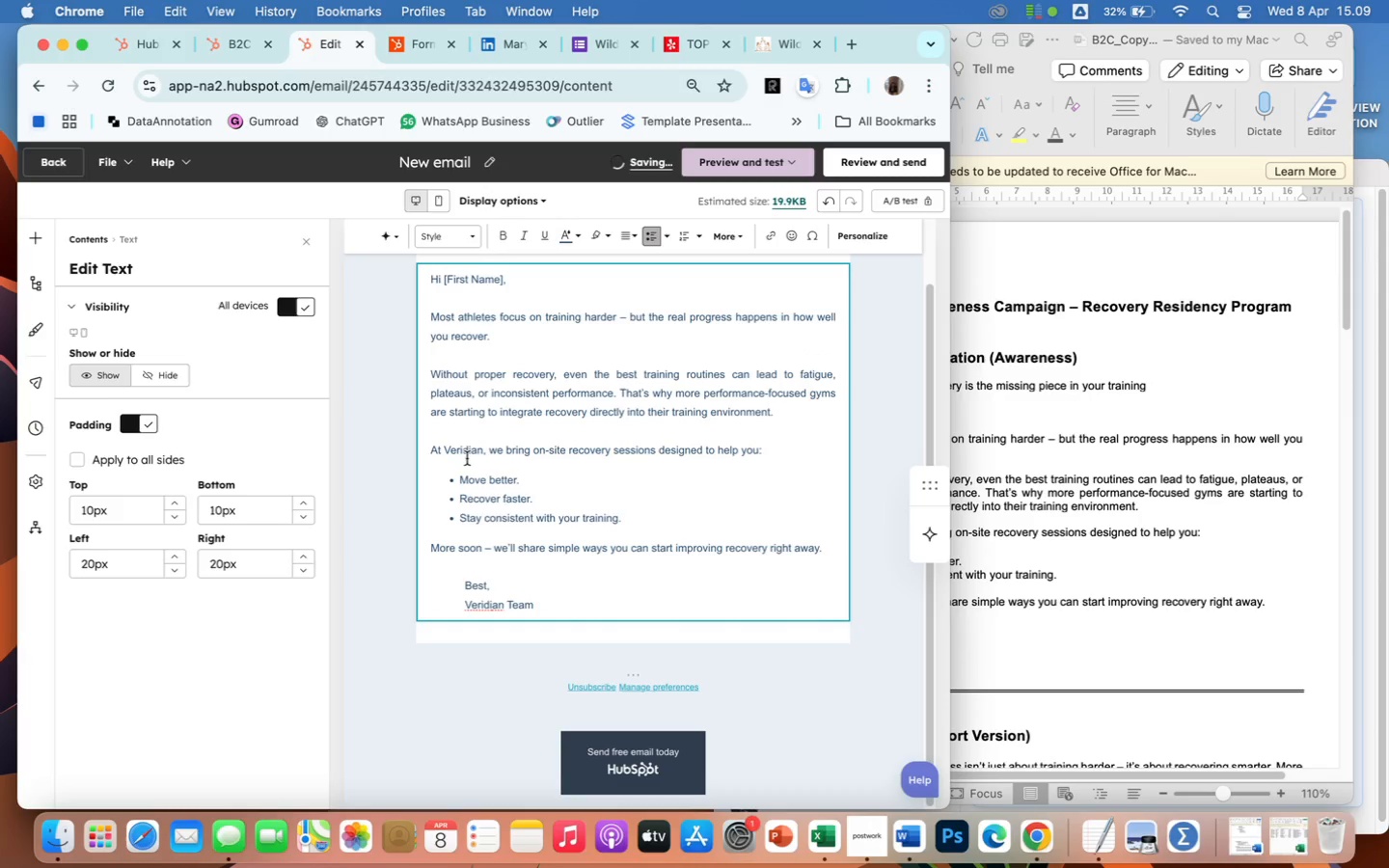 
left_click([467, 458])
 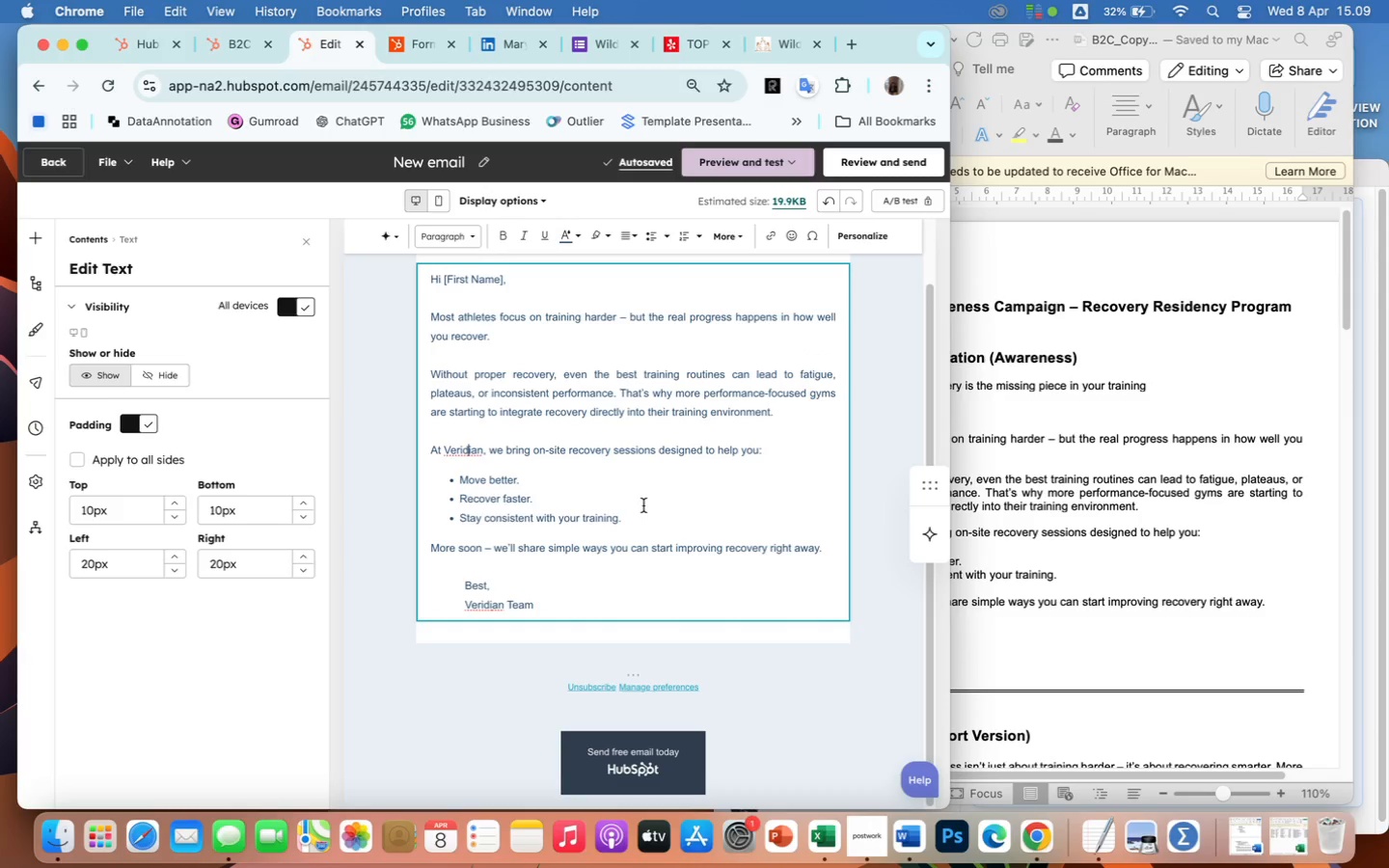 
scroll: coordinate [643, 505], scroll_direction: up, amount: 4.0
 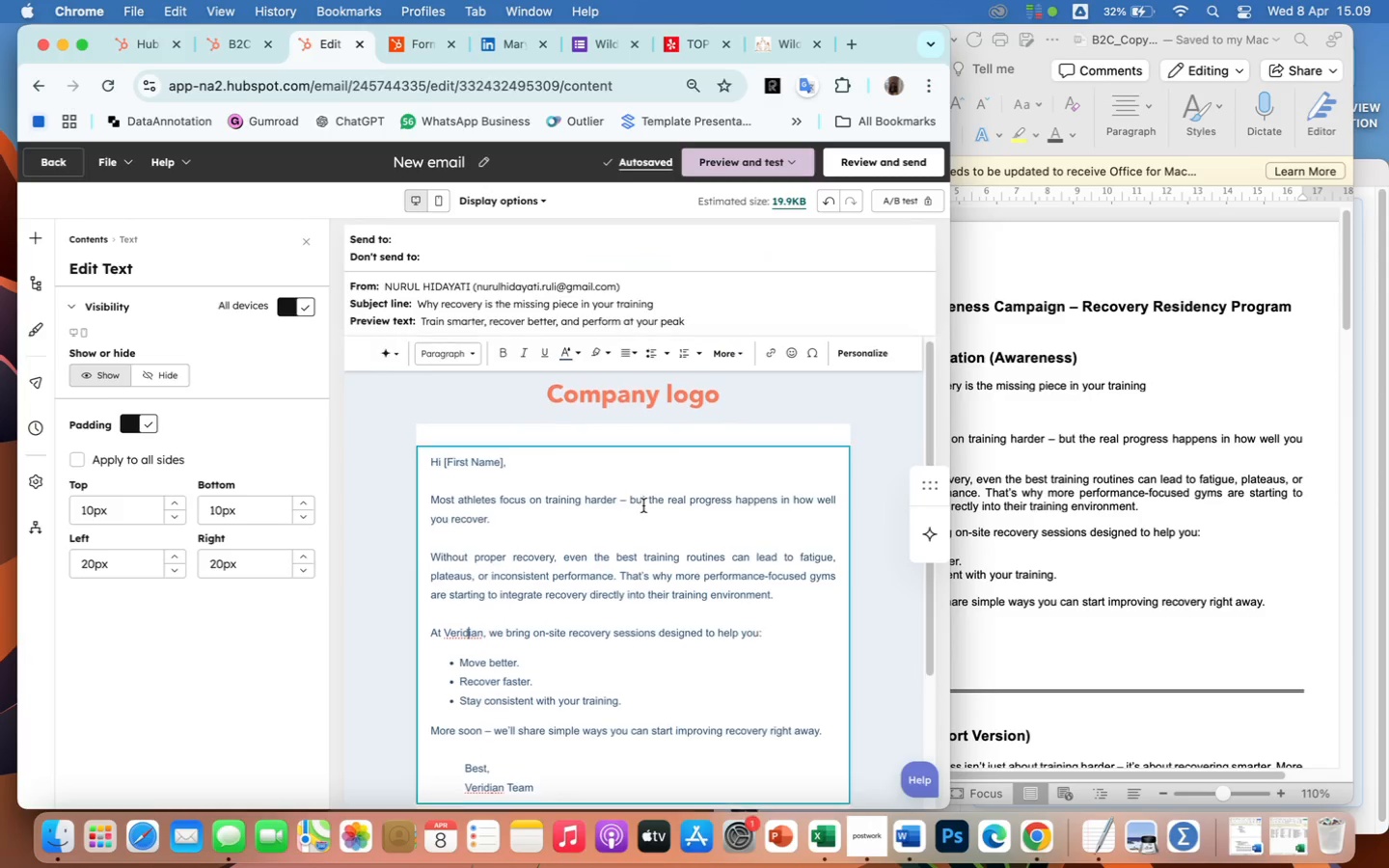 
scroll: coordinate [643, 505], scroll_direction: down, amount: 16.0
 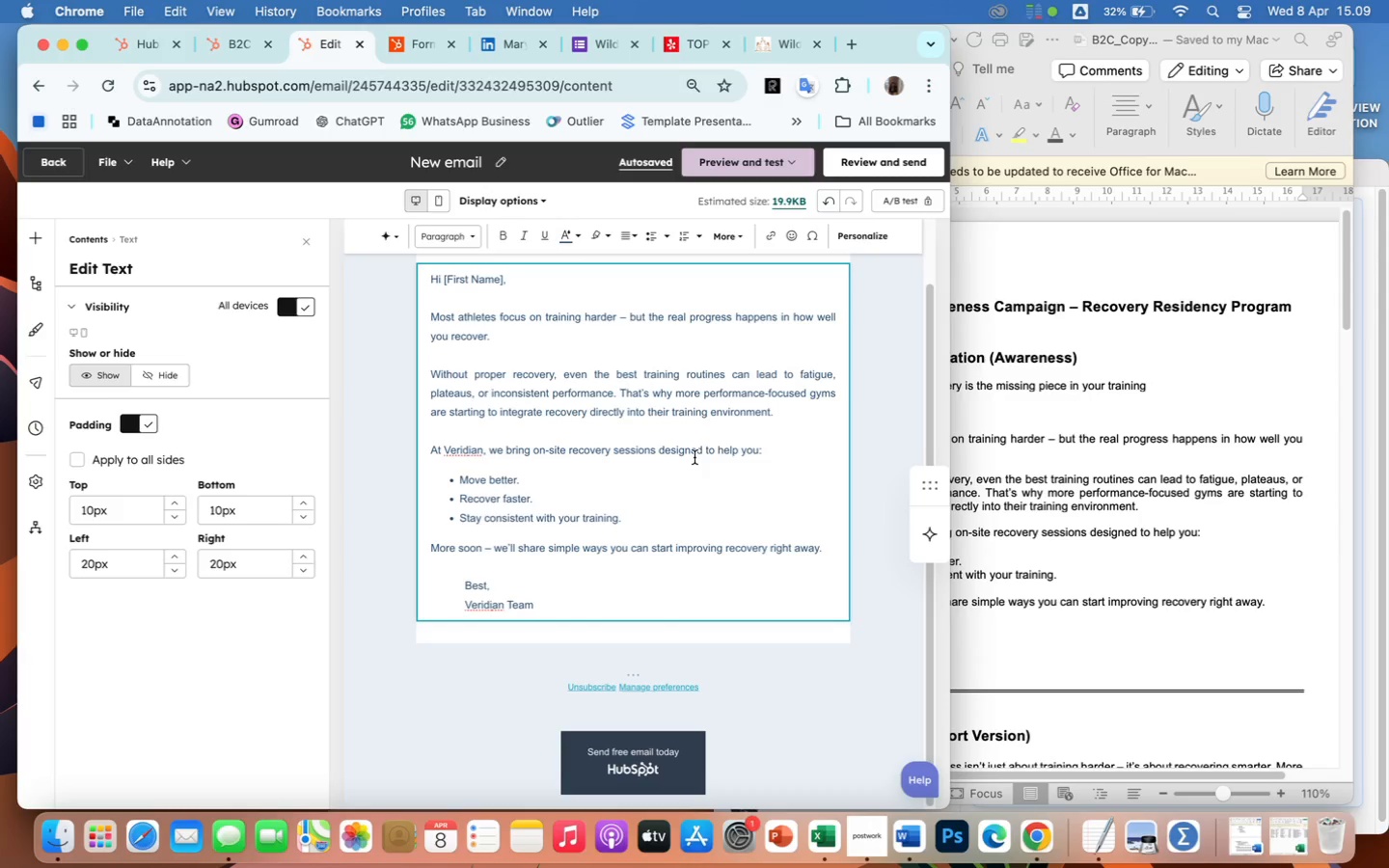 
wait(16.83)
 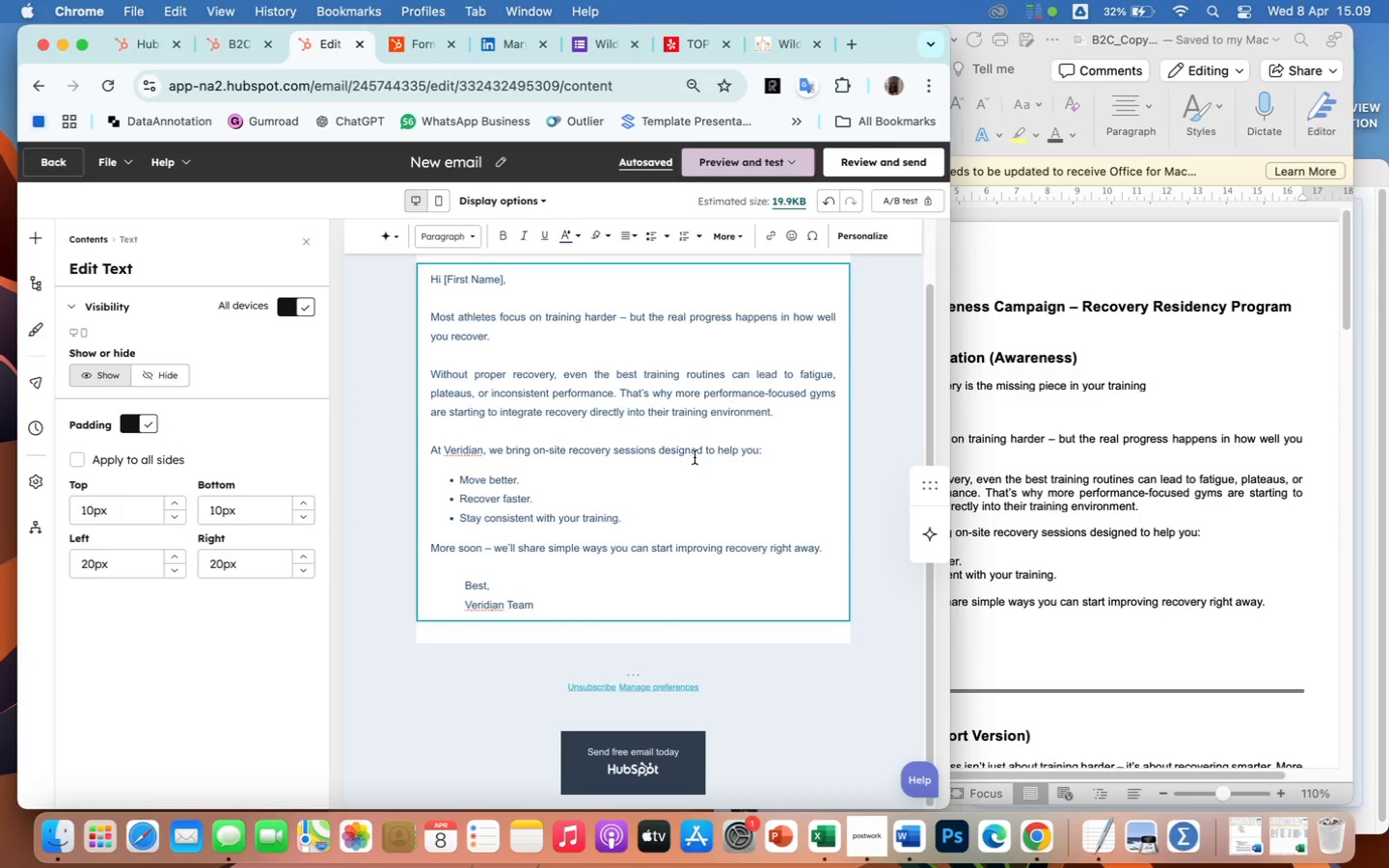 
left_click([536, 277])
 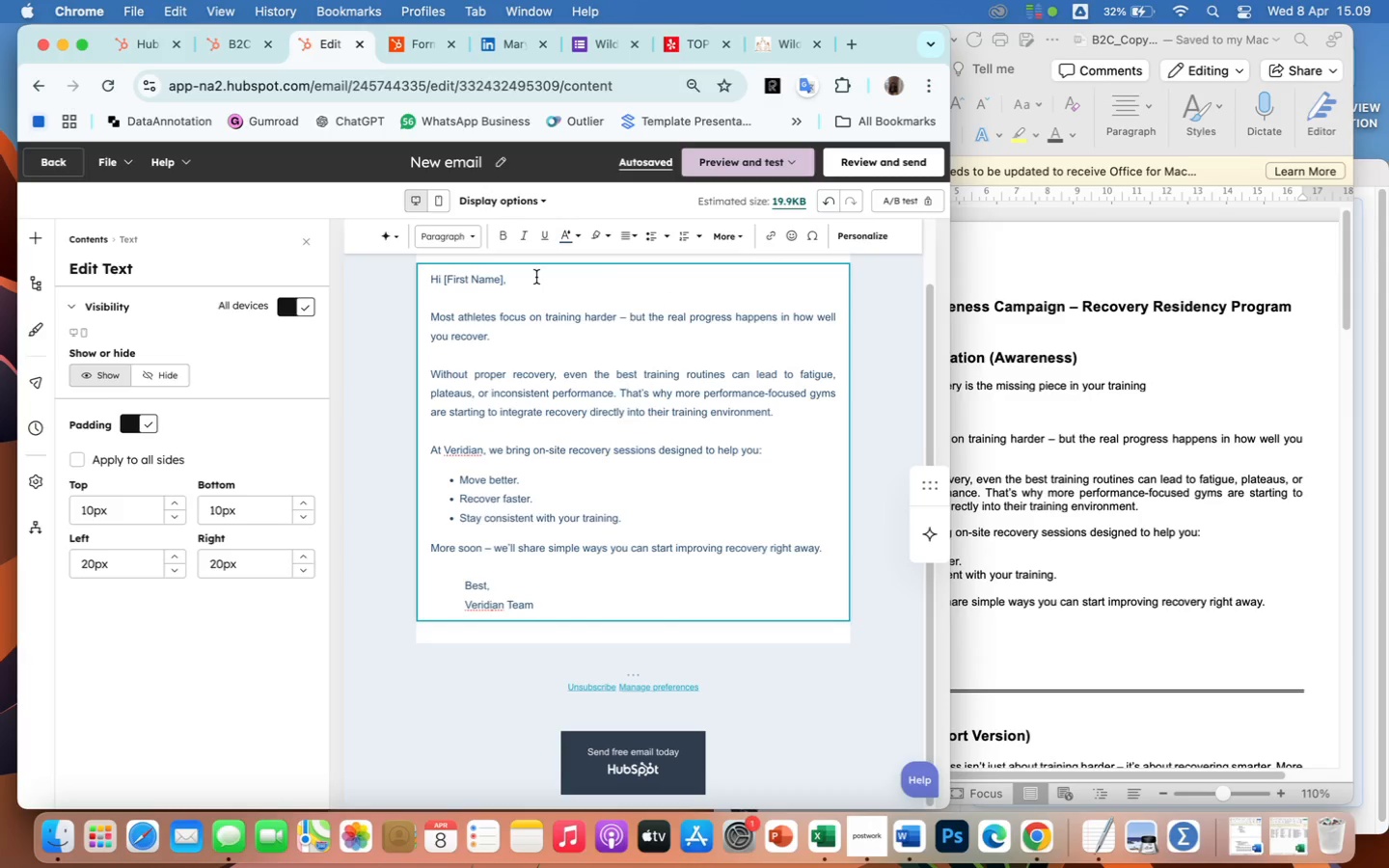 
key(Backspace)
 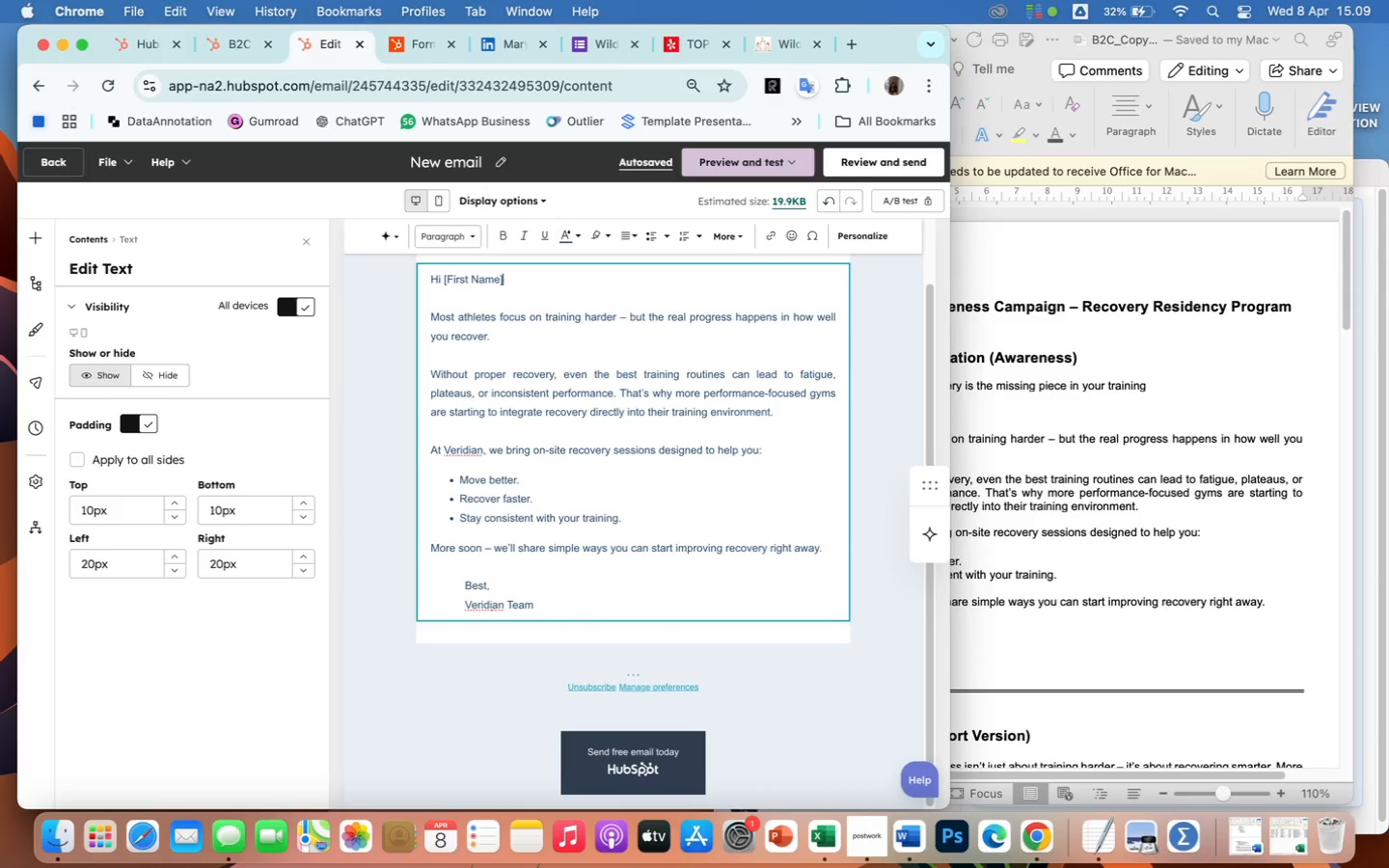 
key(Backspace)
 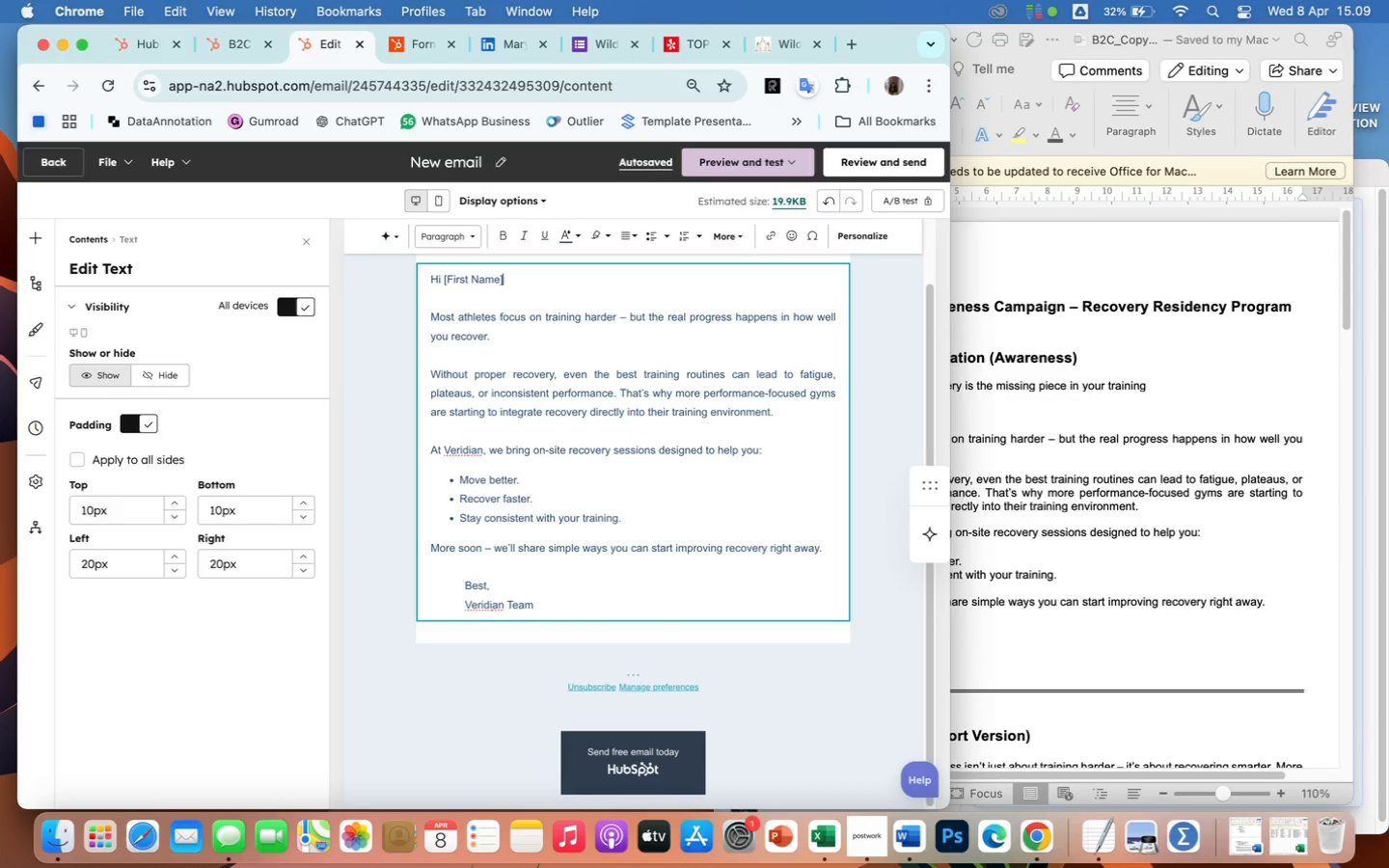 
key(Alt+OptionLeft)
 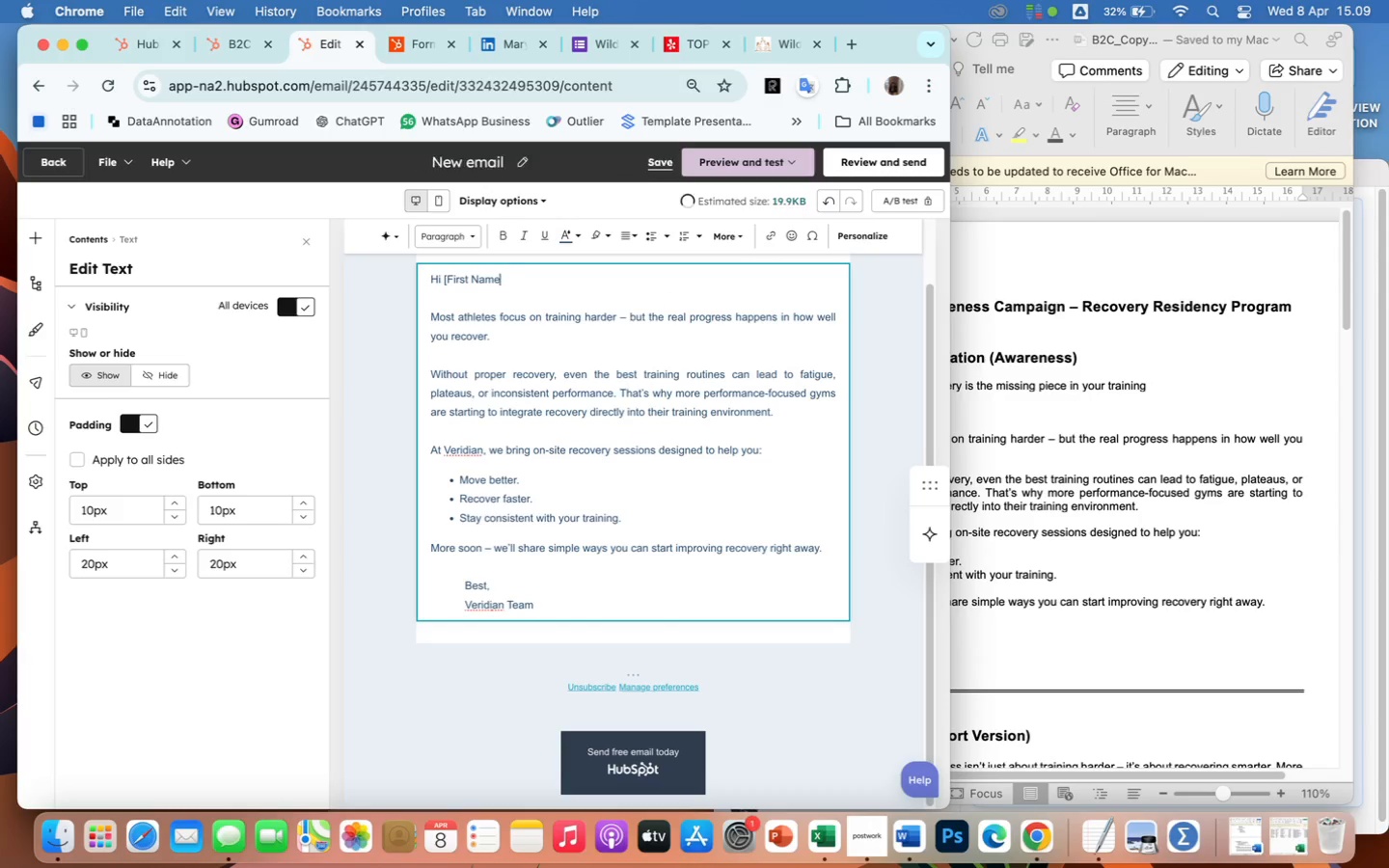 
key(Backspace)
 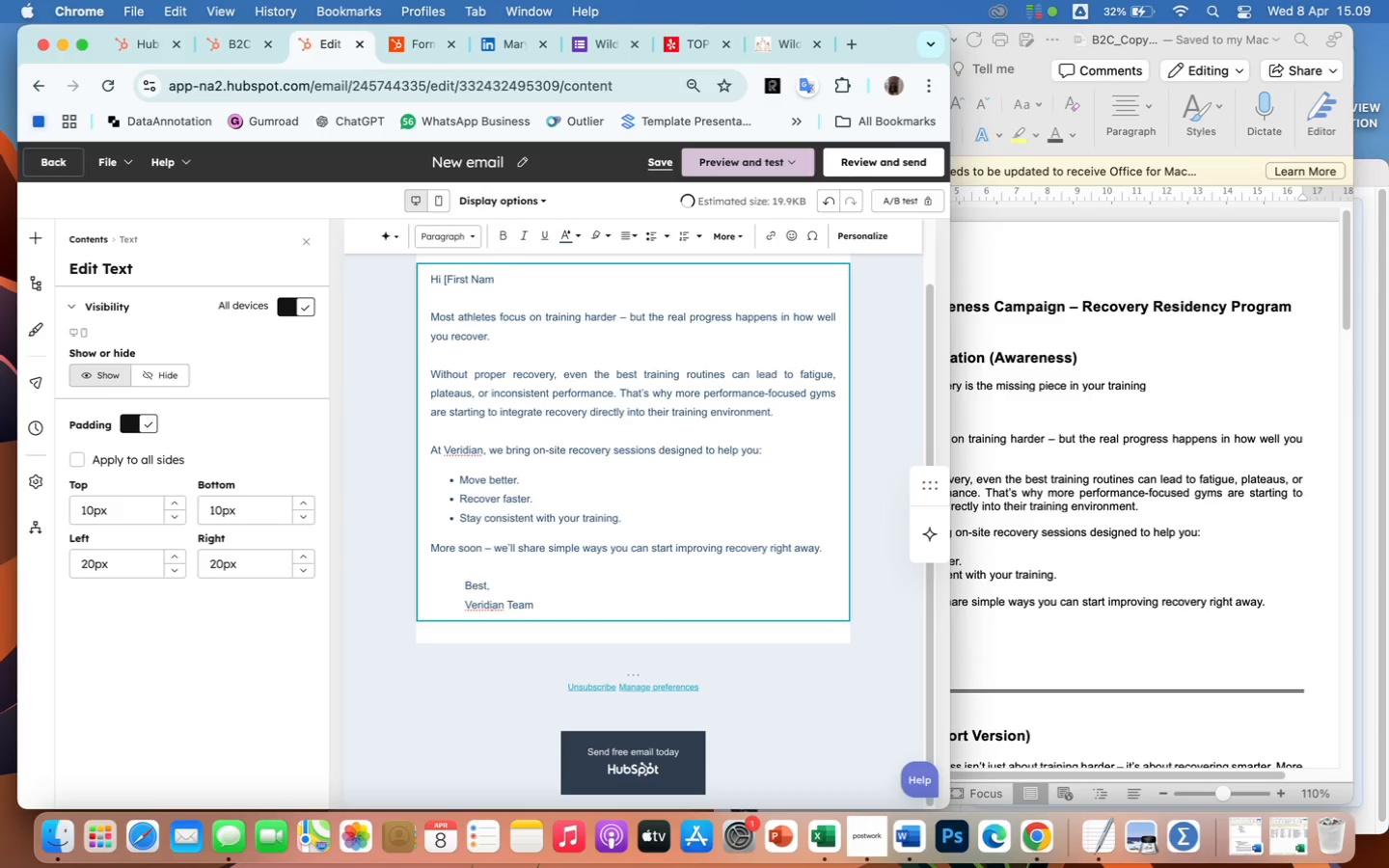 
key(Backspace)
 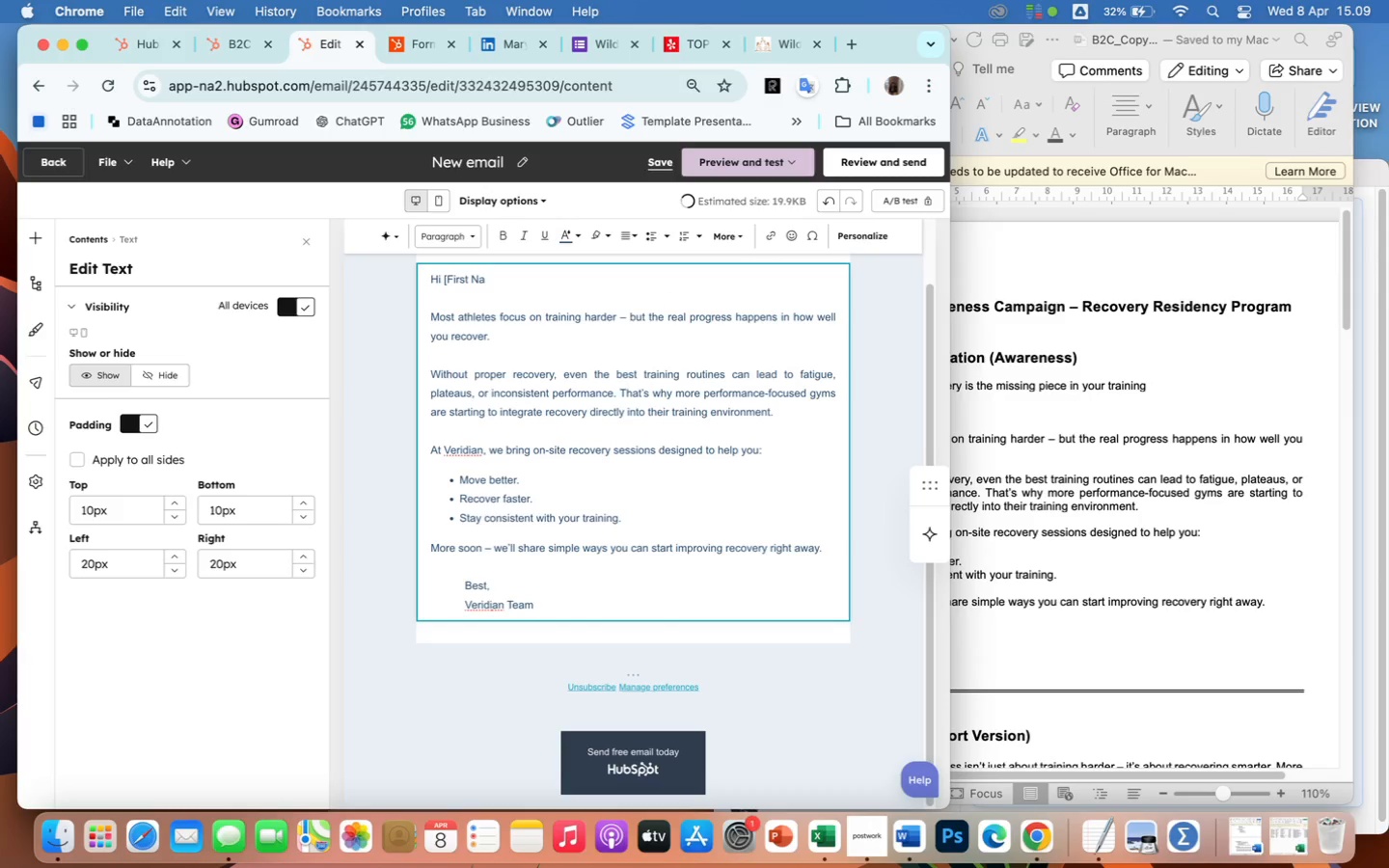 
key(Backspace)
 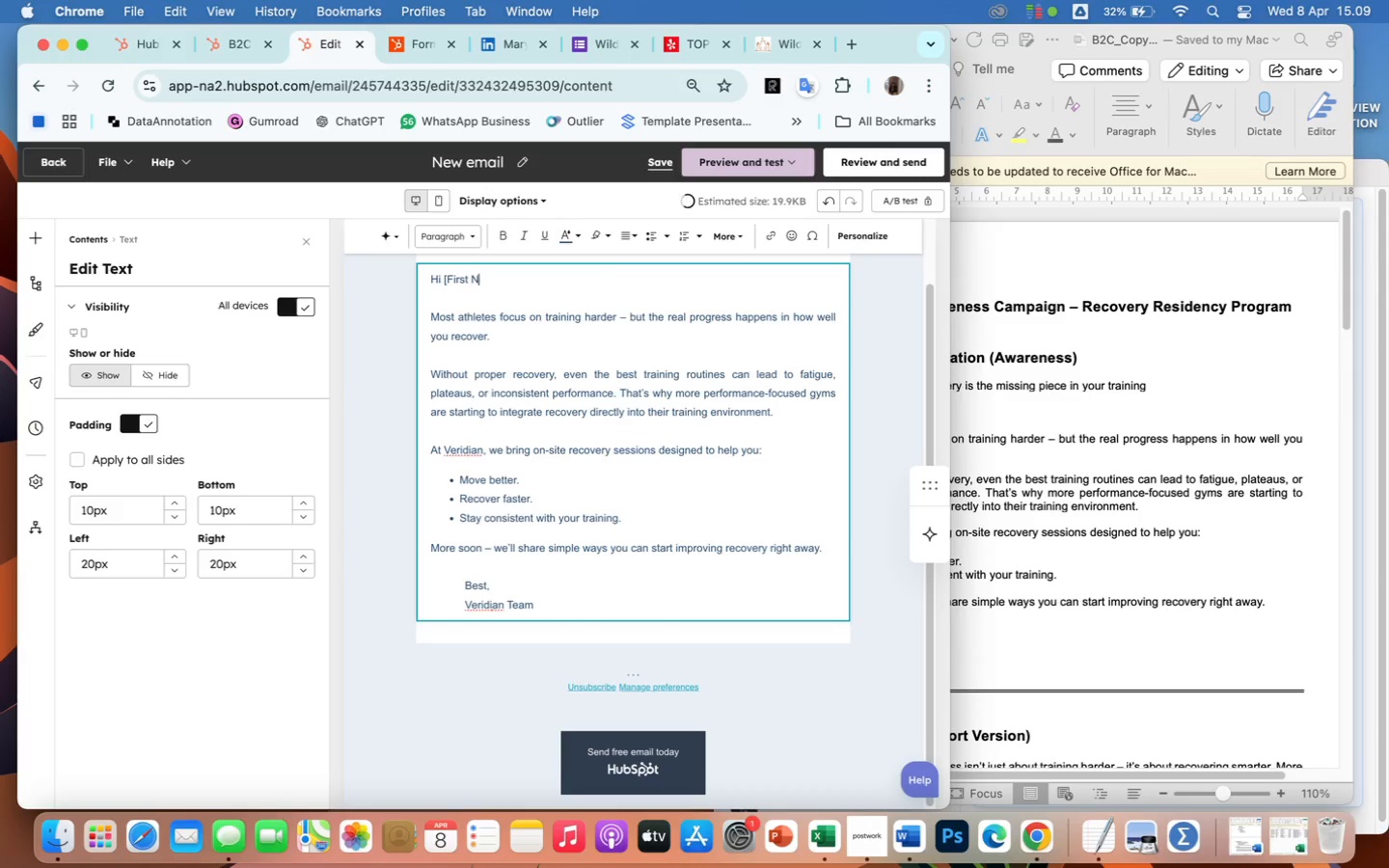 
key(Backspace)
 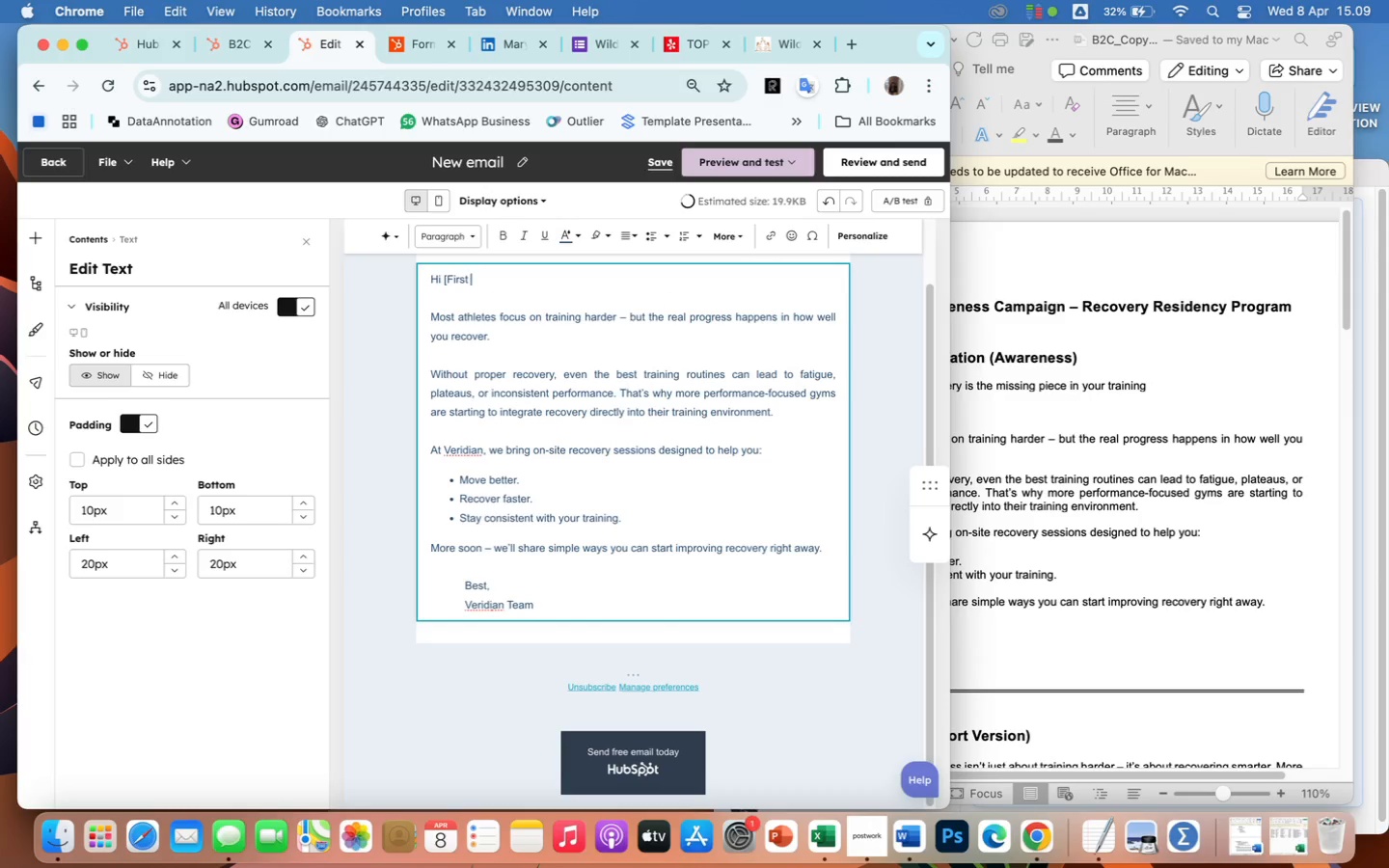 
key(Backspace)
 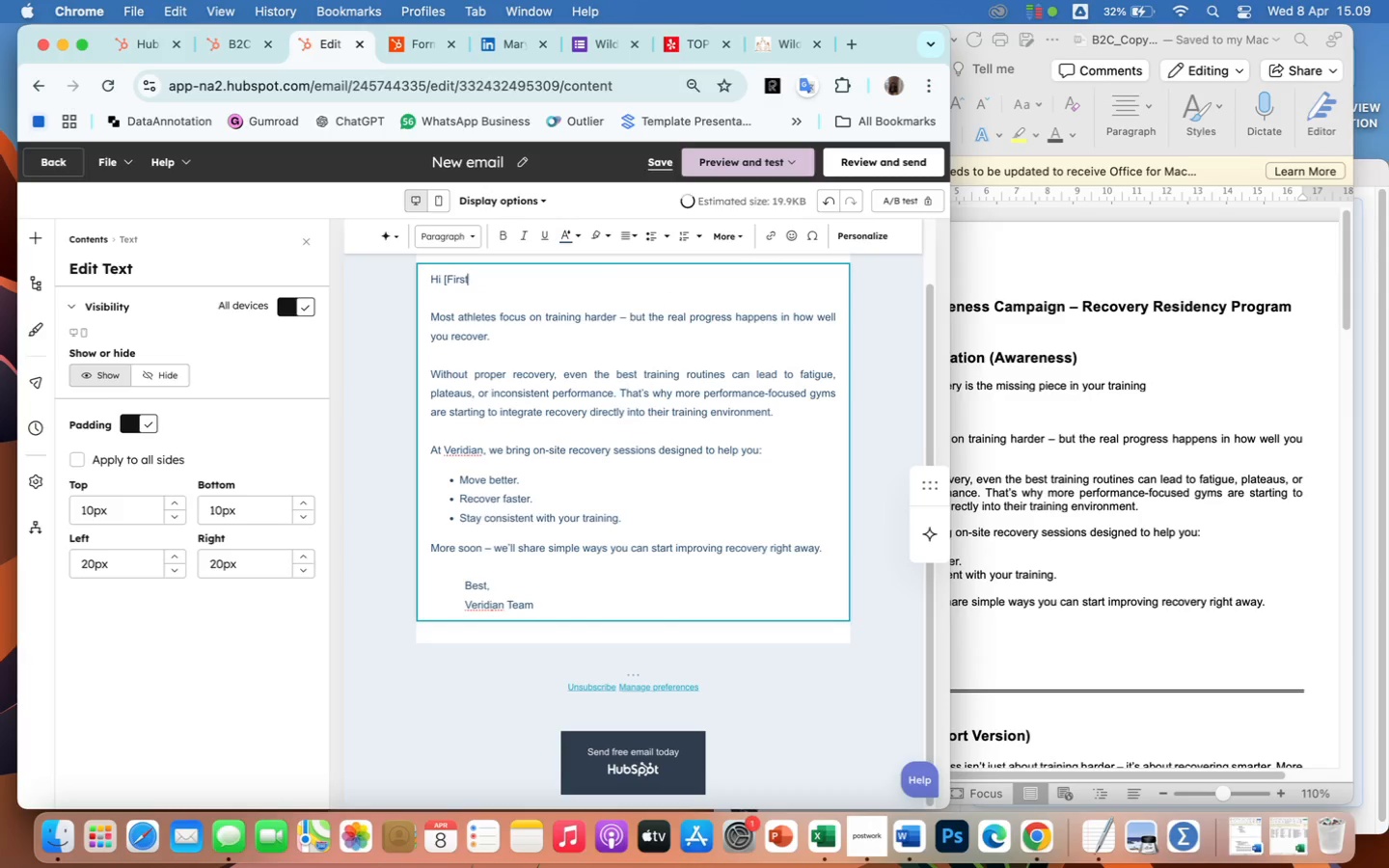 
key(Backspace)
 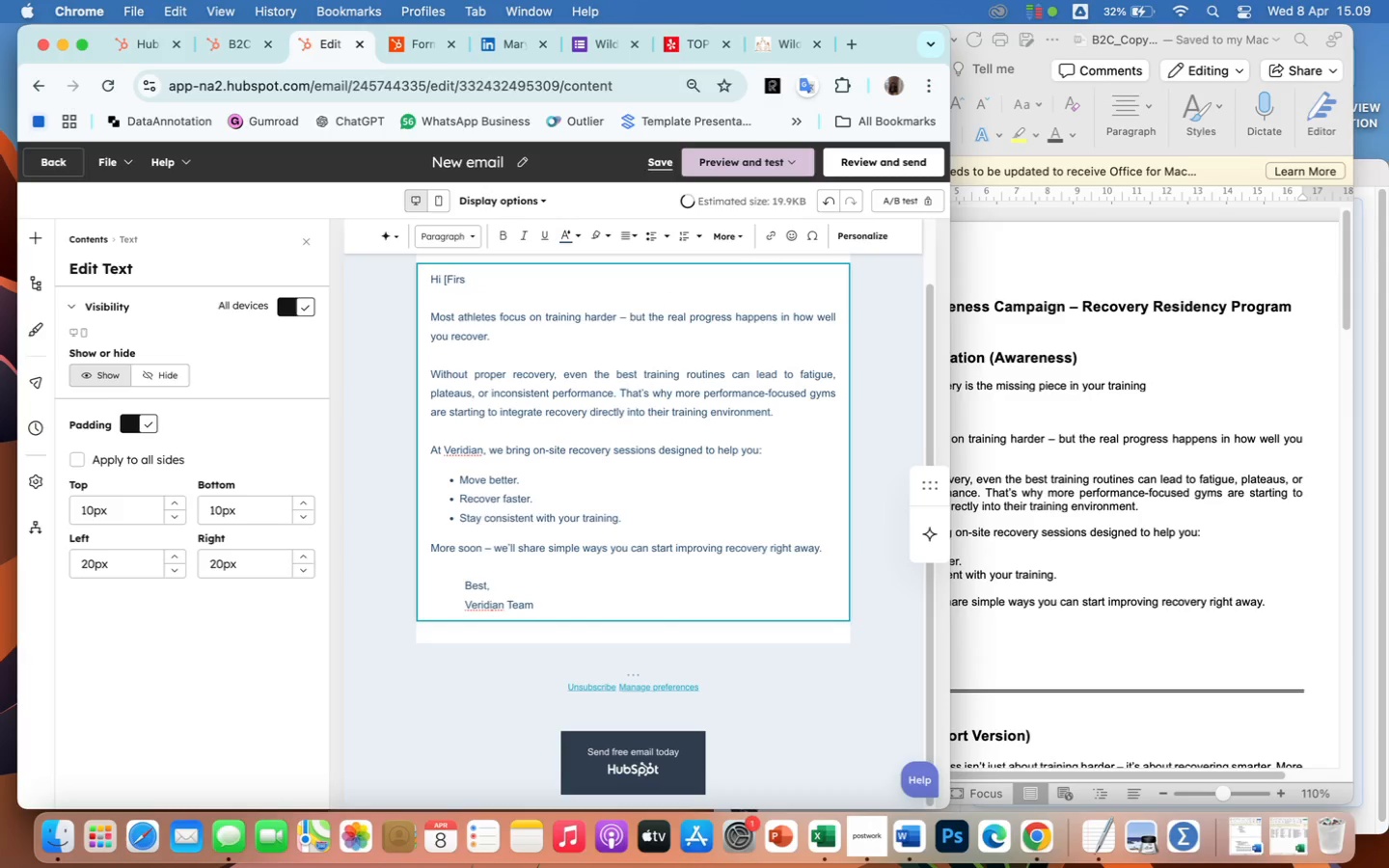 
key(Backspace)
 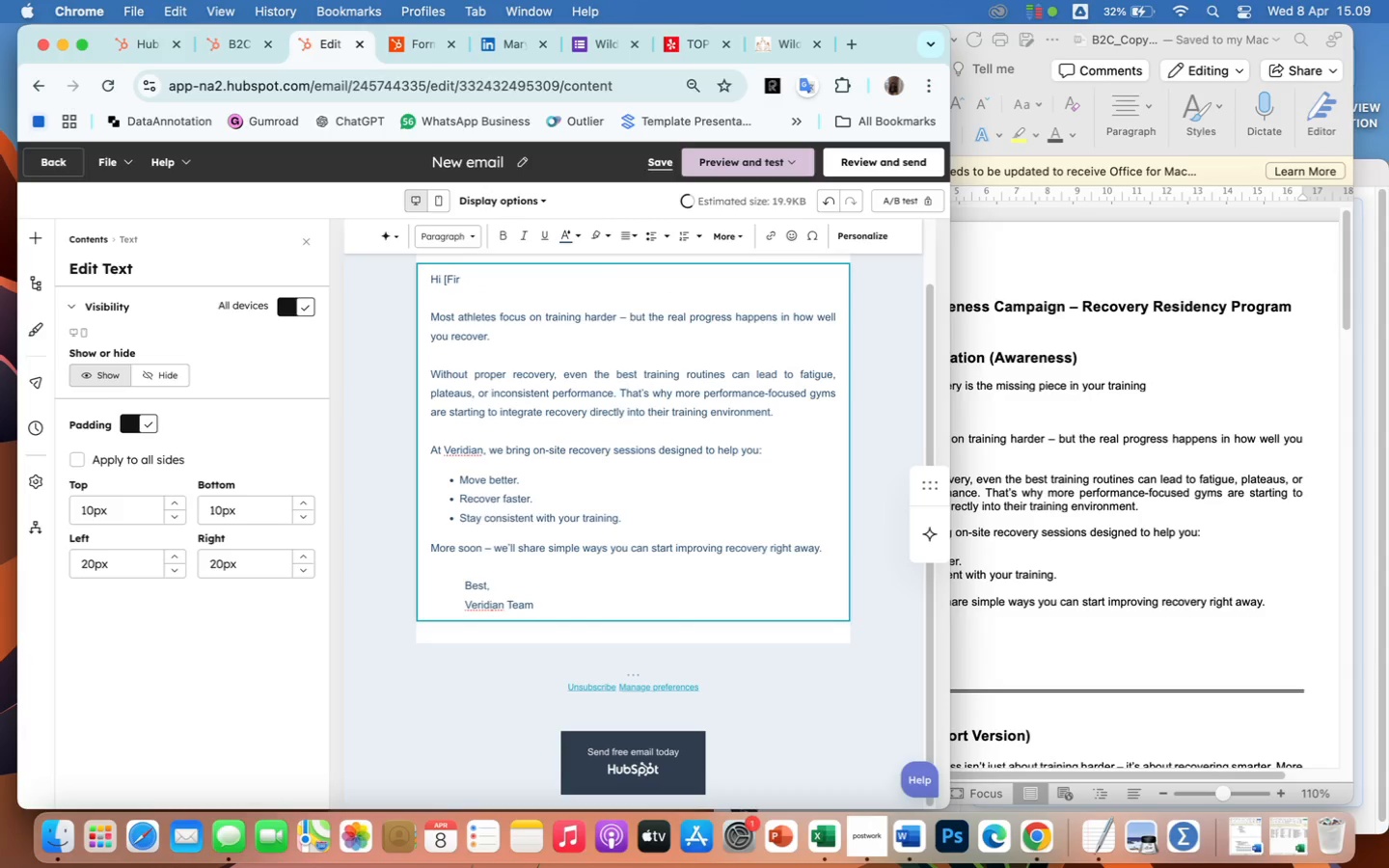 
key(Backspace)
 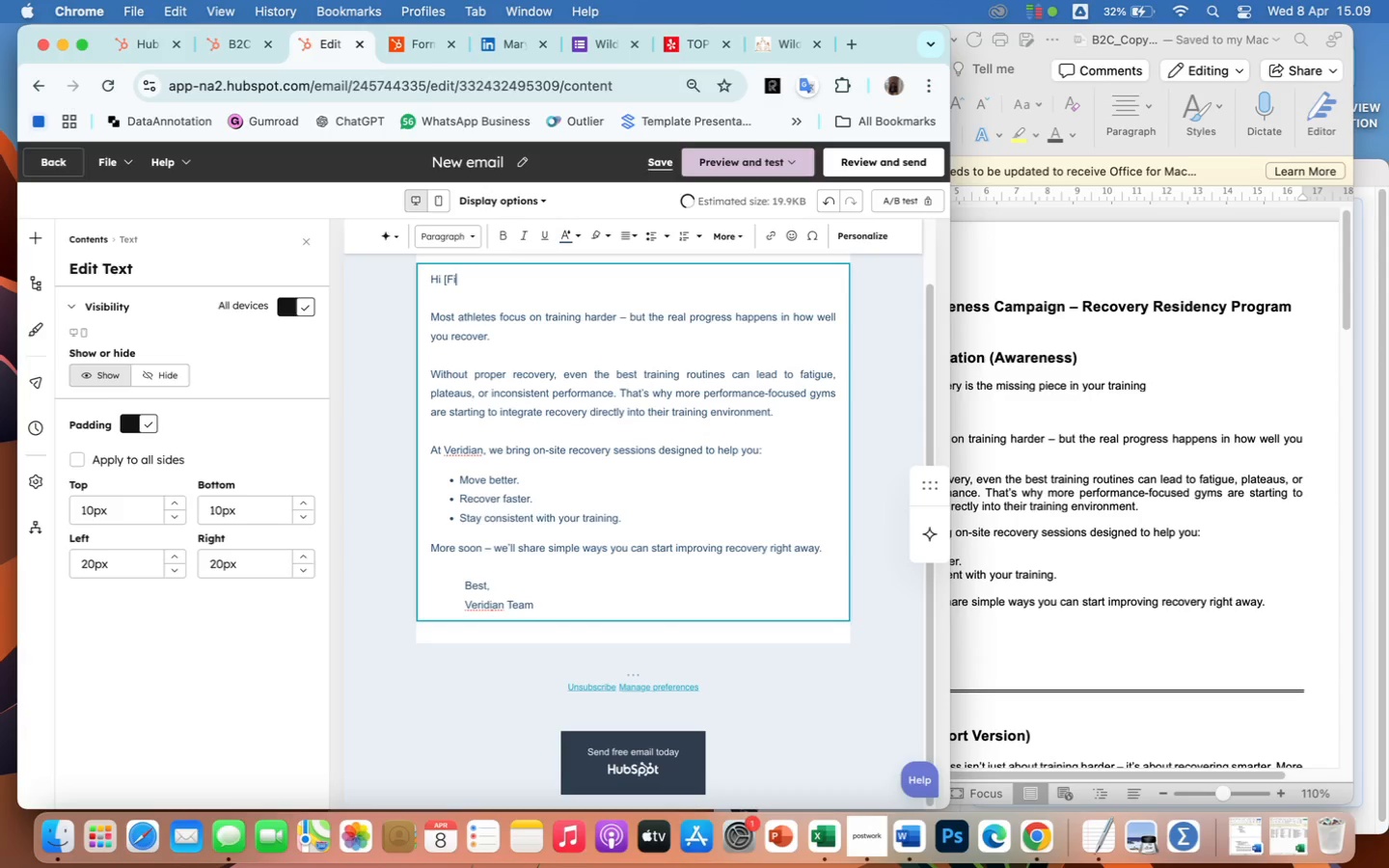 
key(Backspace)
 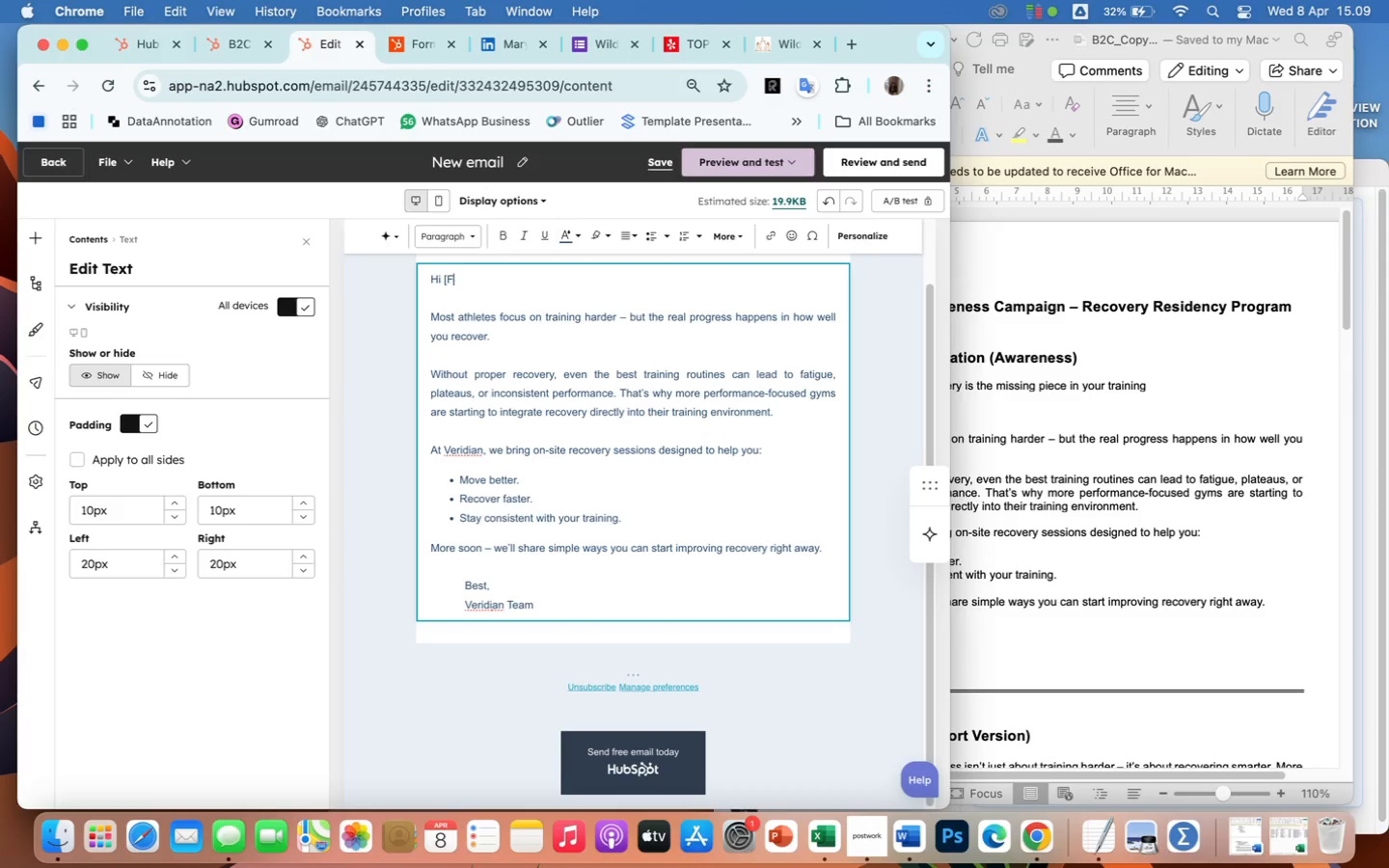 
key(Backspace)
 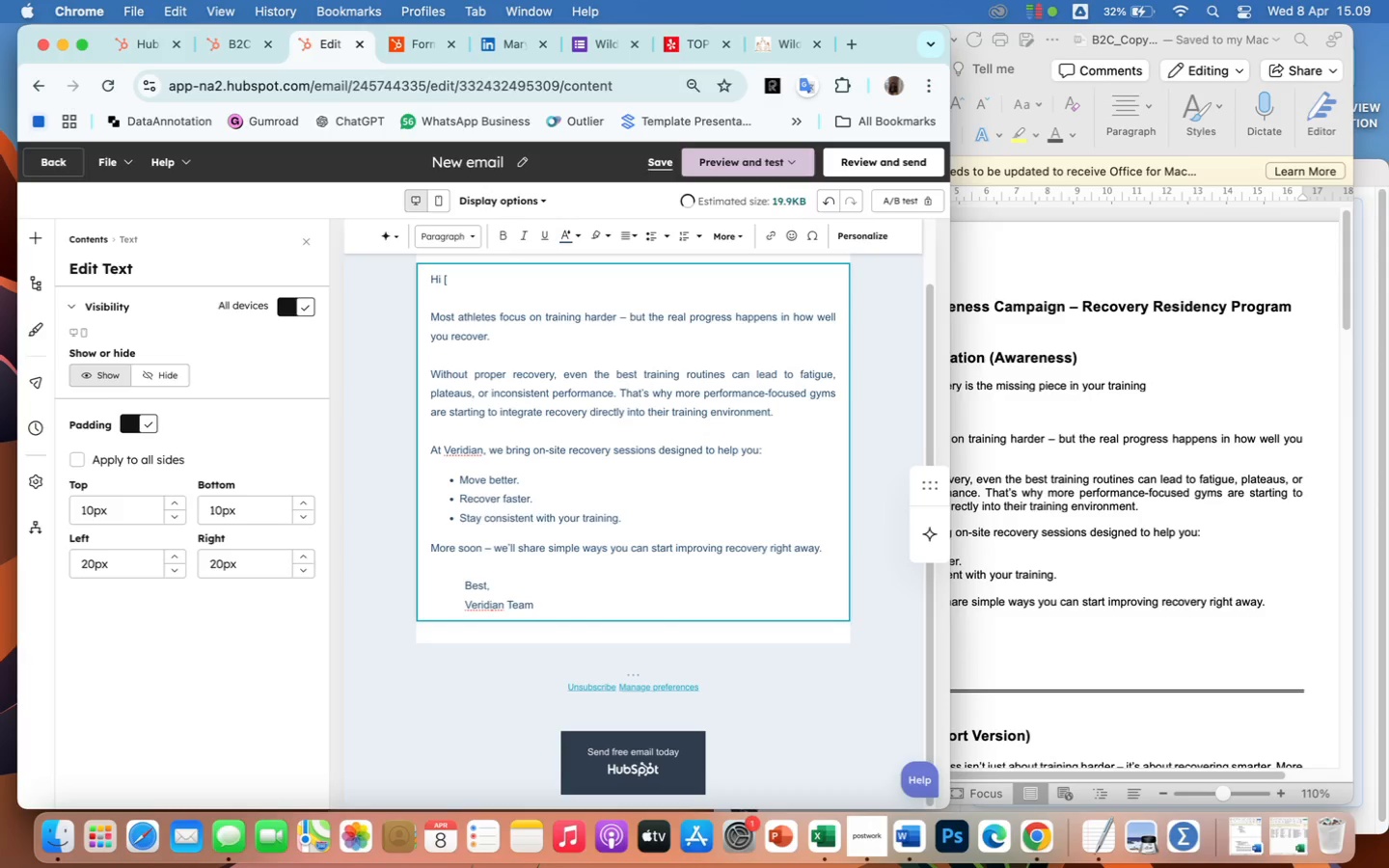 
key(Backspace)
 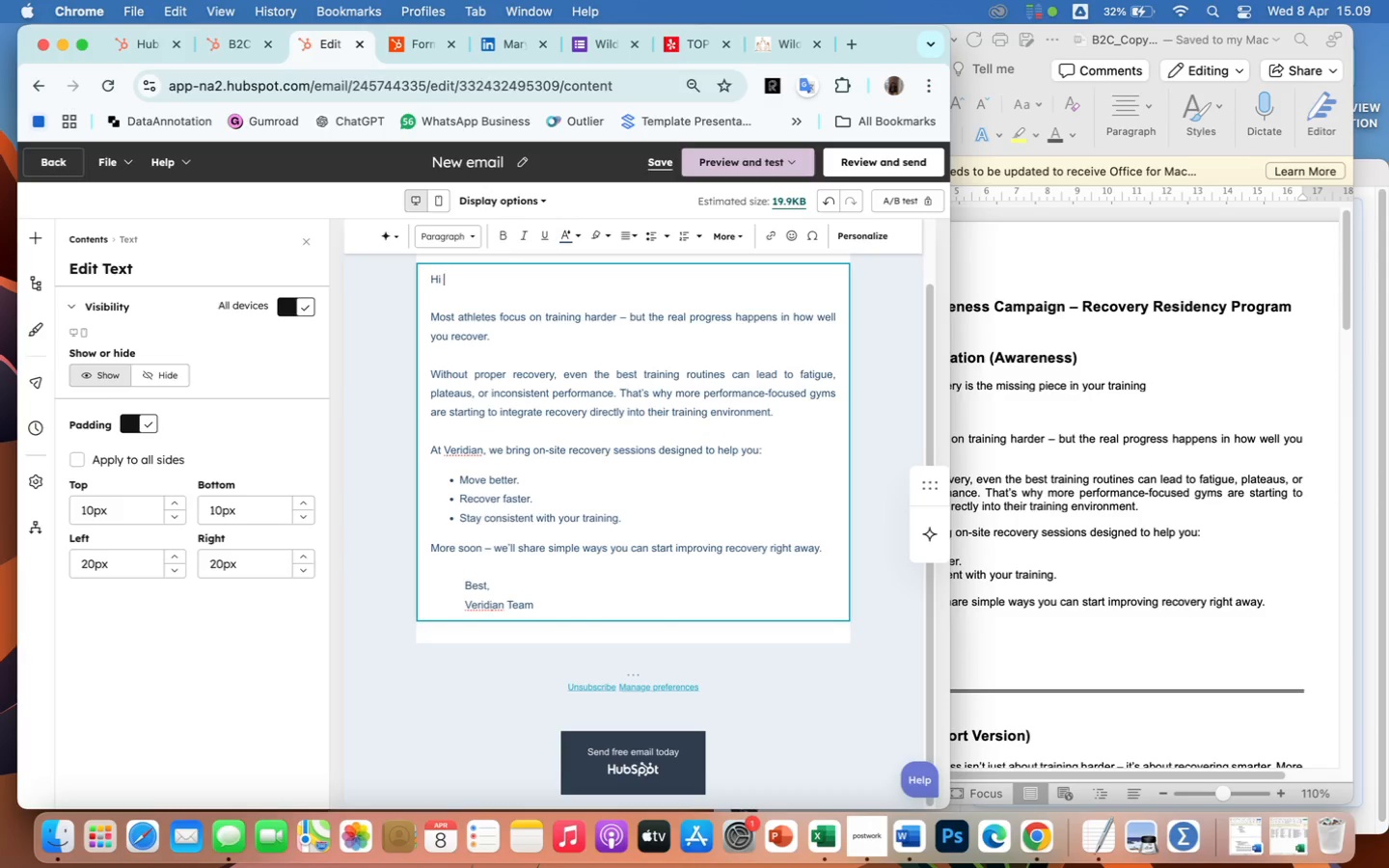 
type({{ contact.firstname )
 